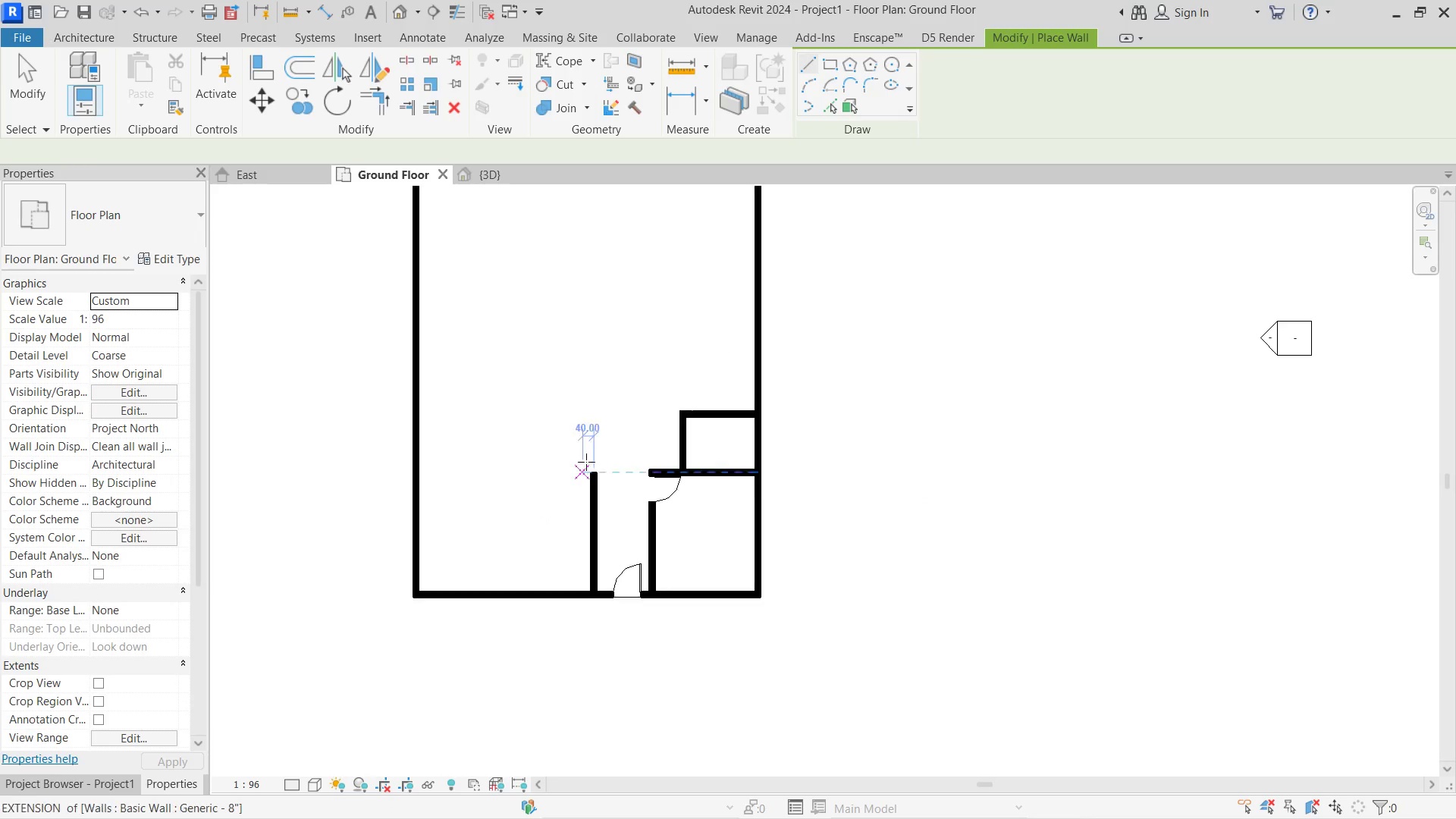 
scroll: coordinate [639, 444], scroll_direction: down, amount: 6.0
 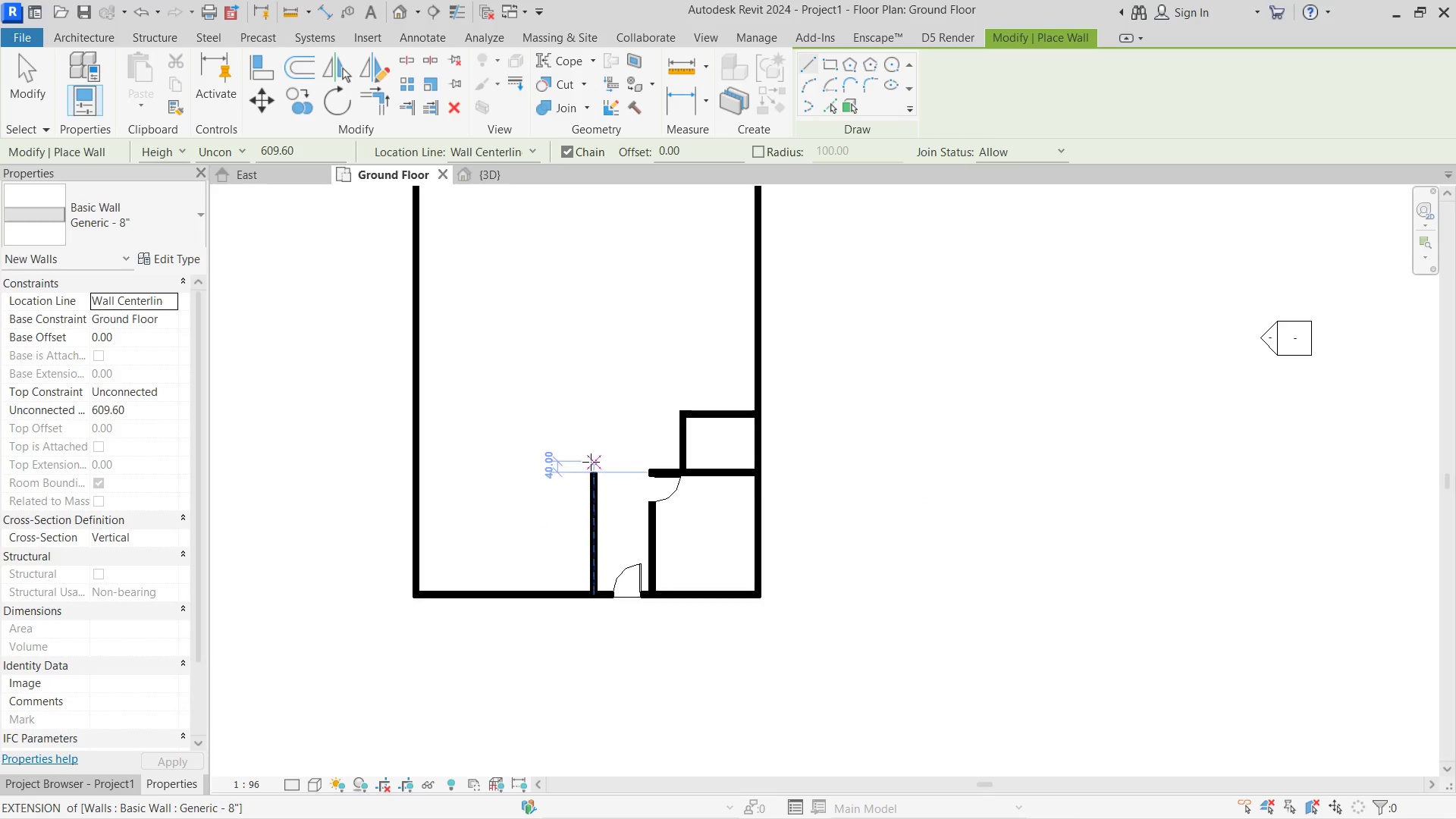 
key(Escape)
 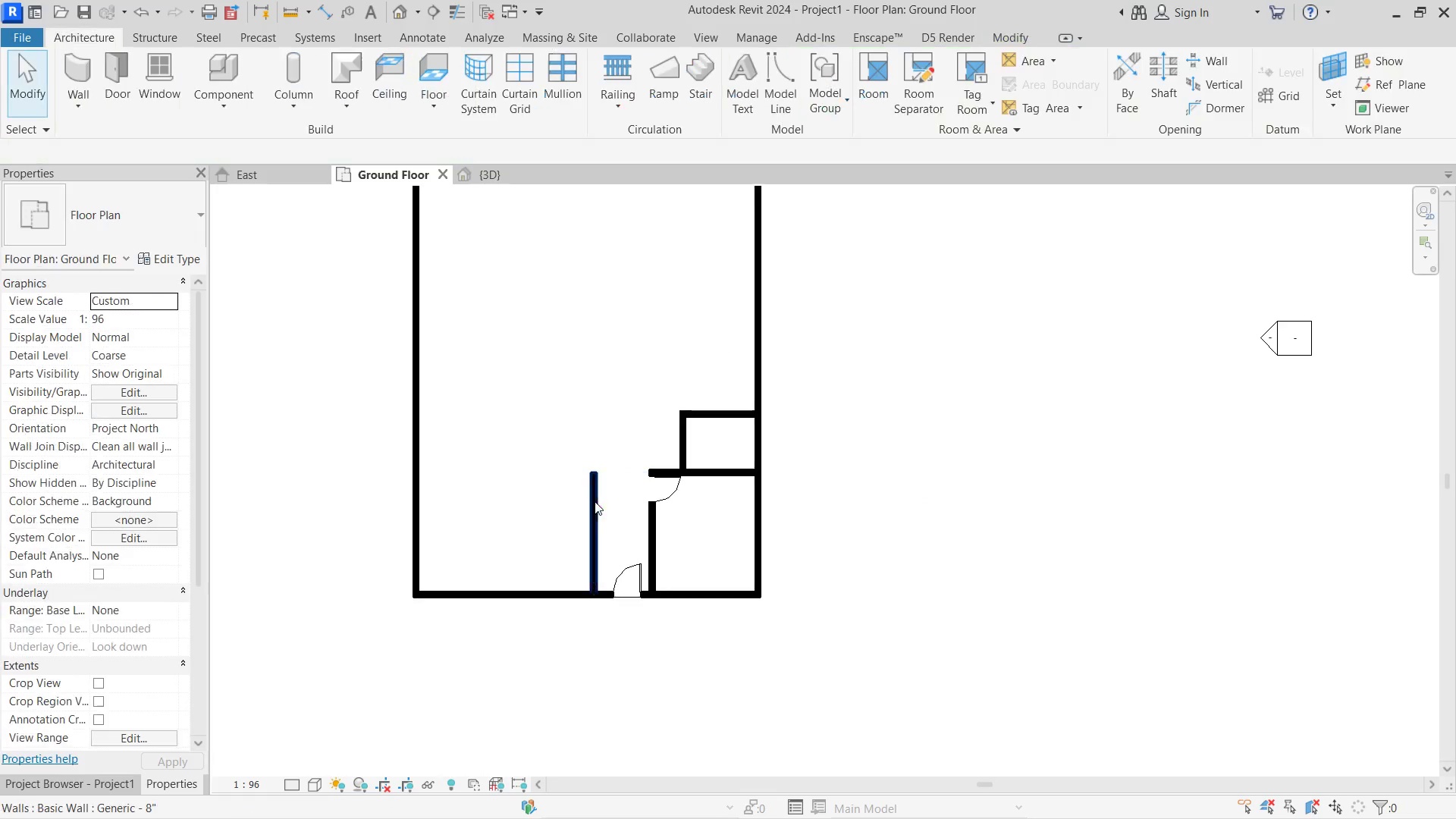 
key(Escape)
 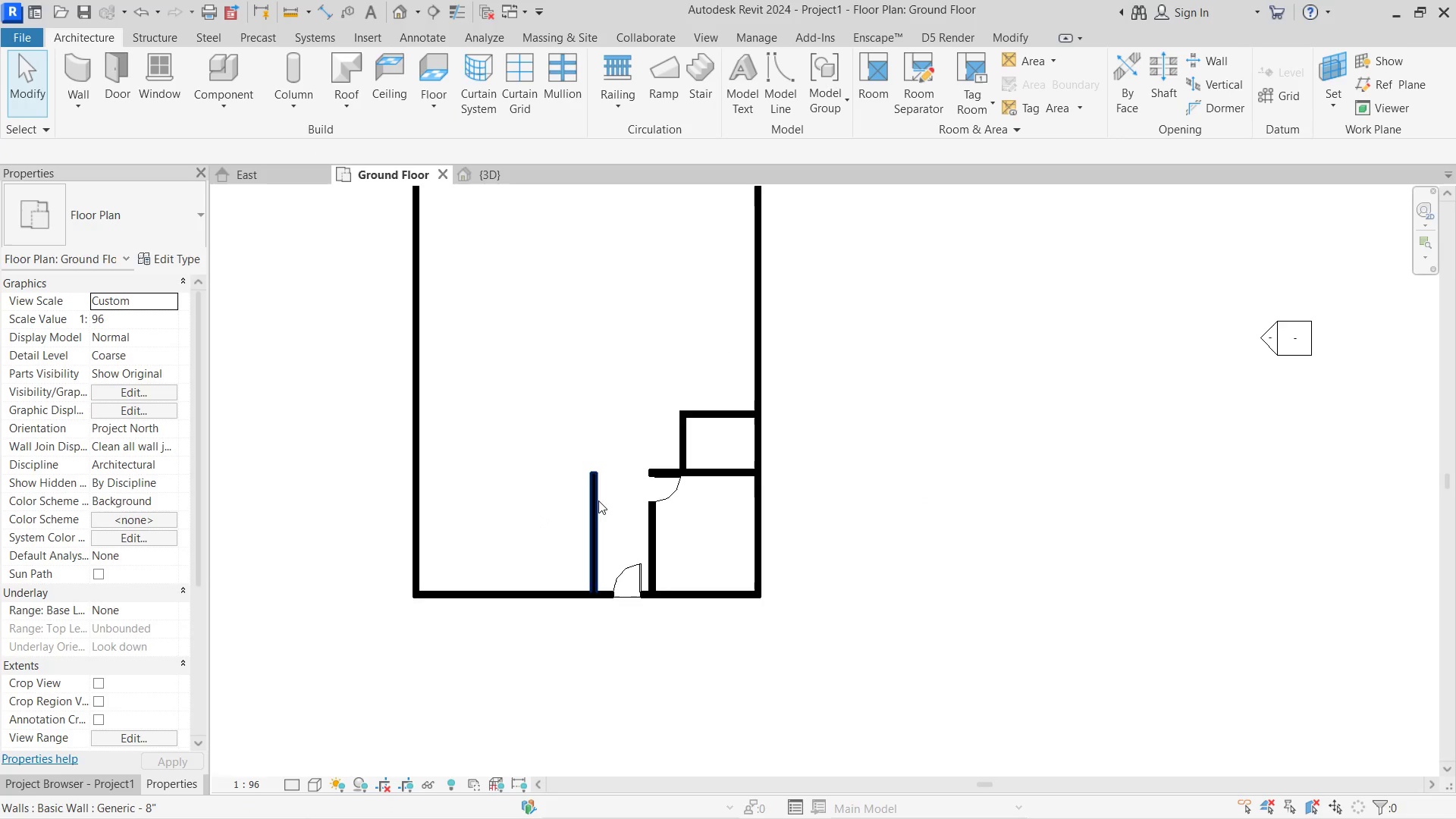 
left_click_drag(start_coordinate=[598, 499], to_coordinate=[601, 403])
 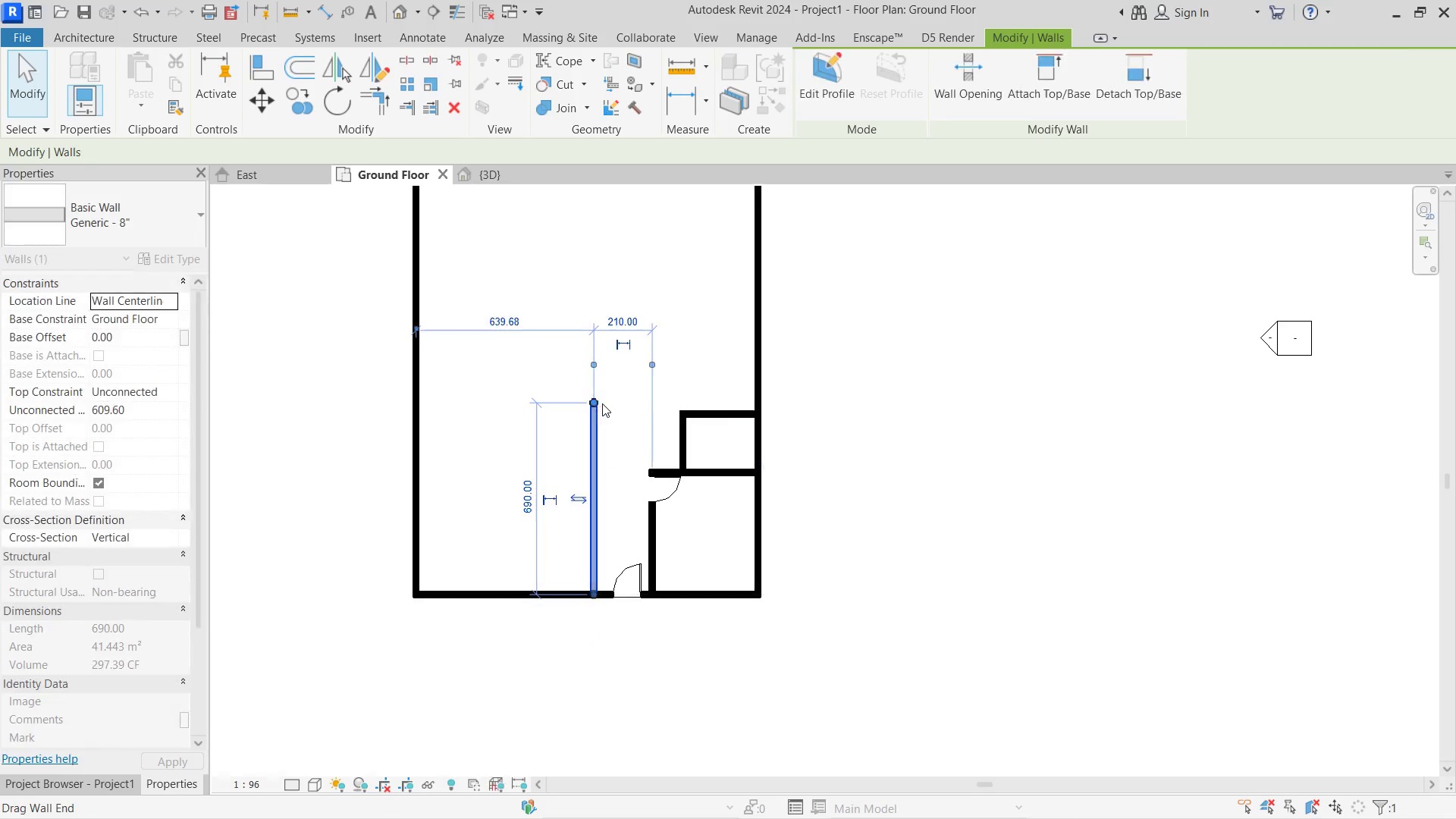 
scroll: coordinate [646, 387], scroll_direction: down, amount: 1.0
 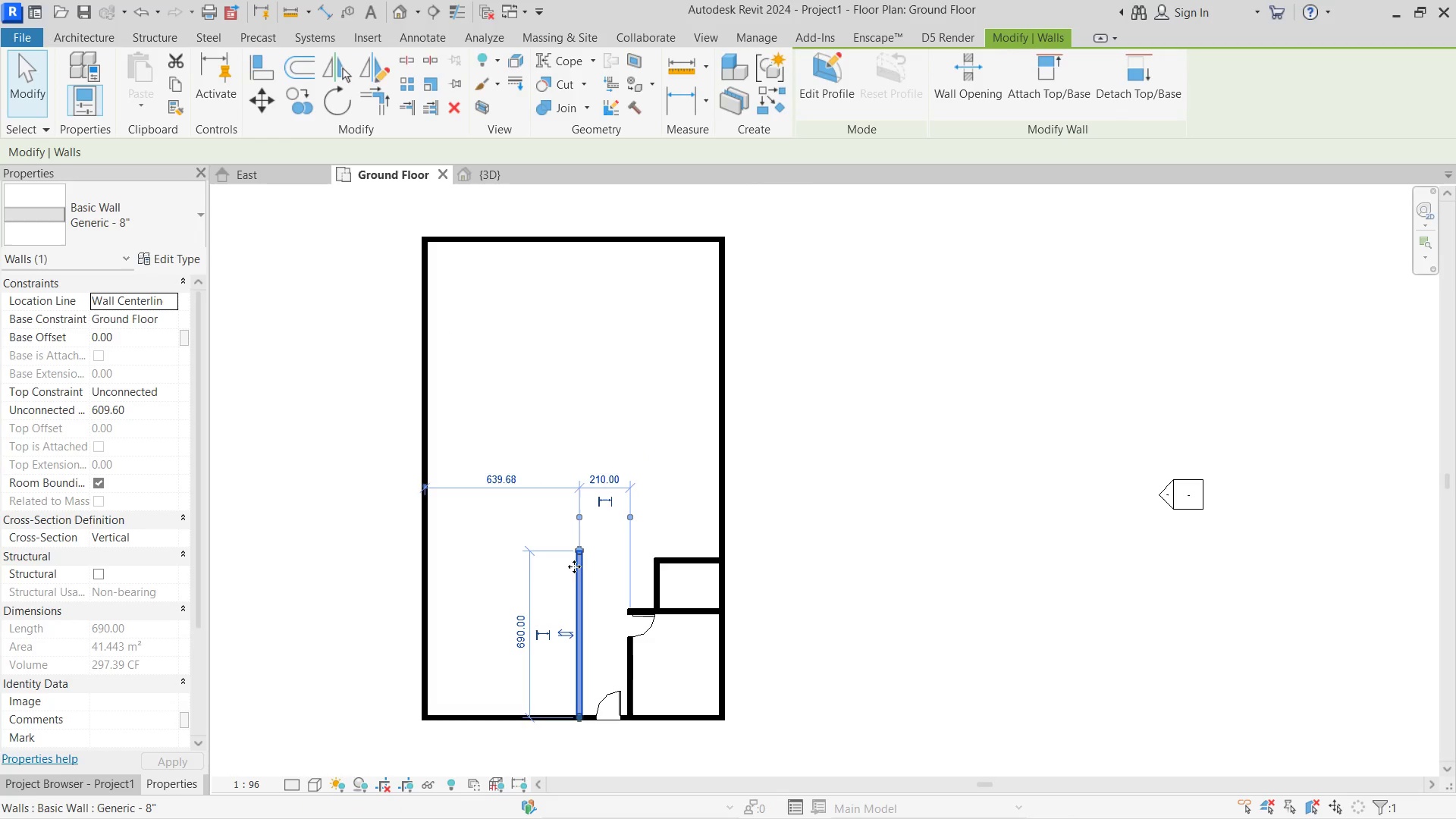 
left_click_drag(start_coordinate=[582, 554], to_coordinate=[584, 425])
 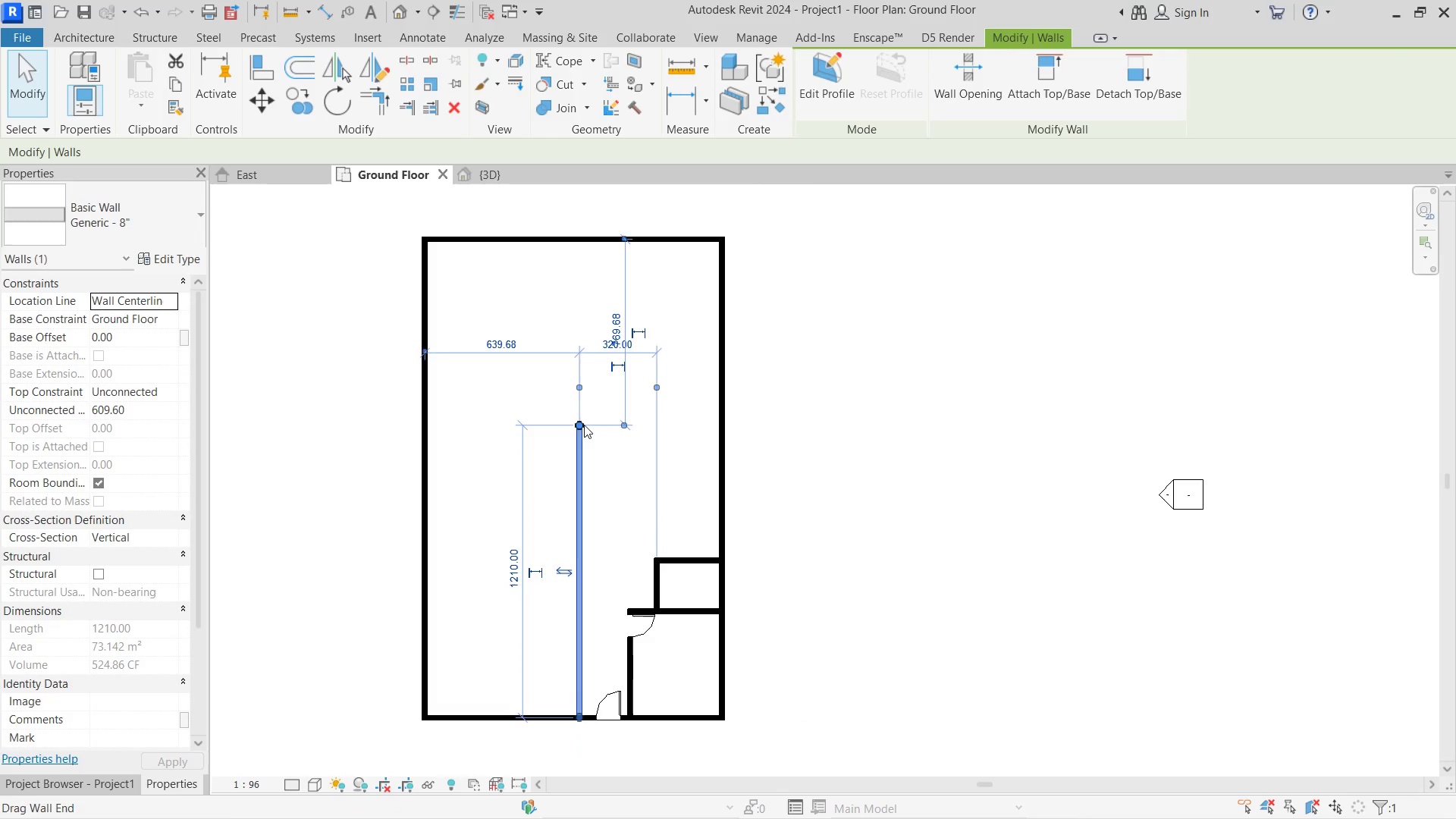 
type(wa)
 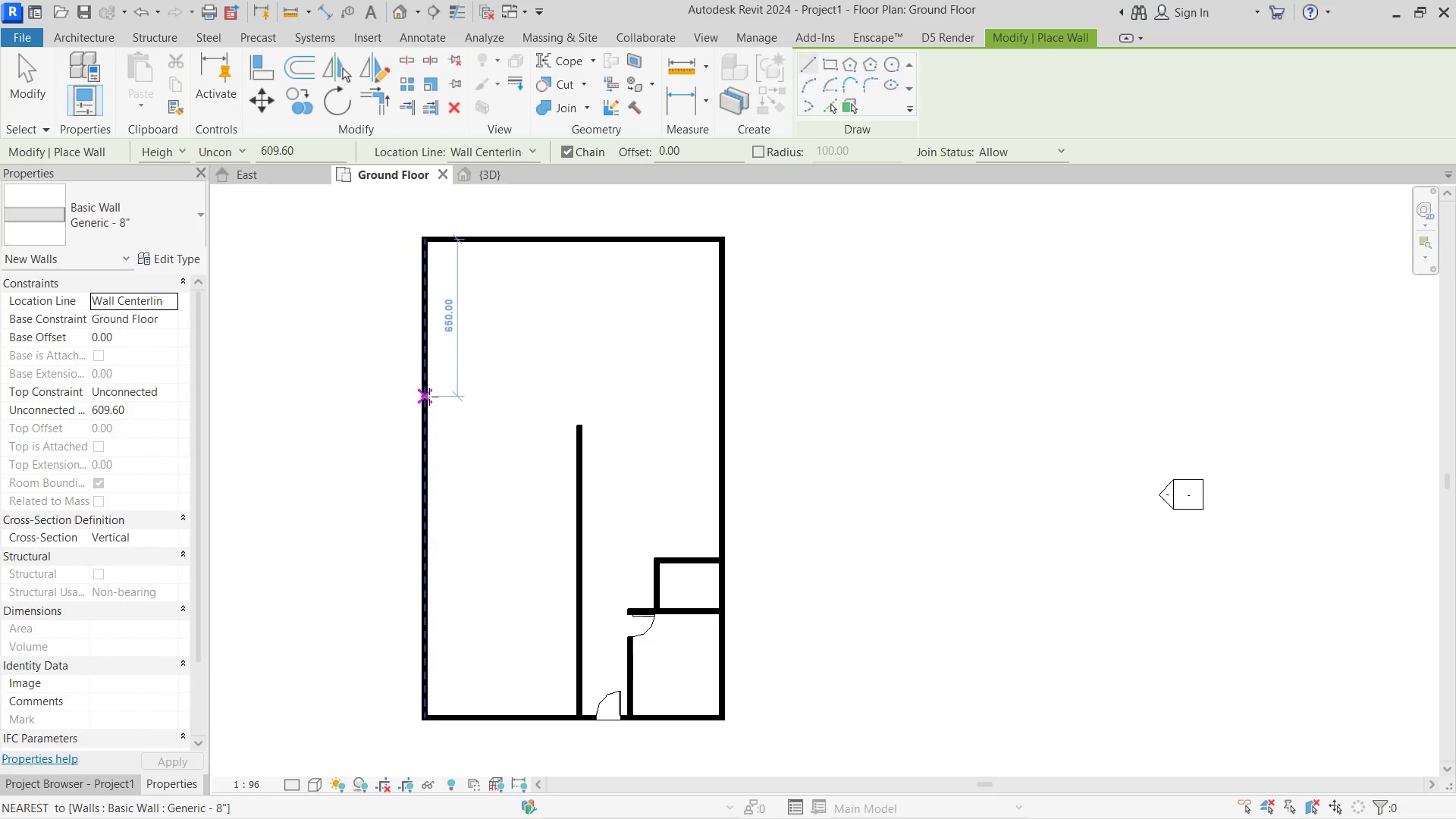 
left_click([426, 397])
 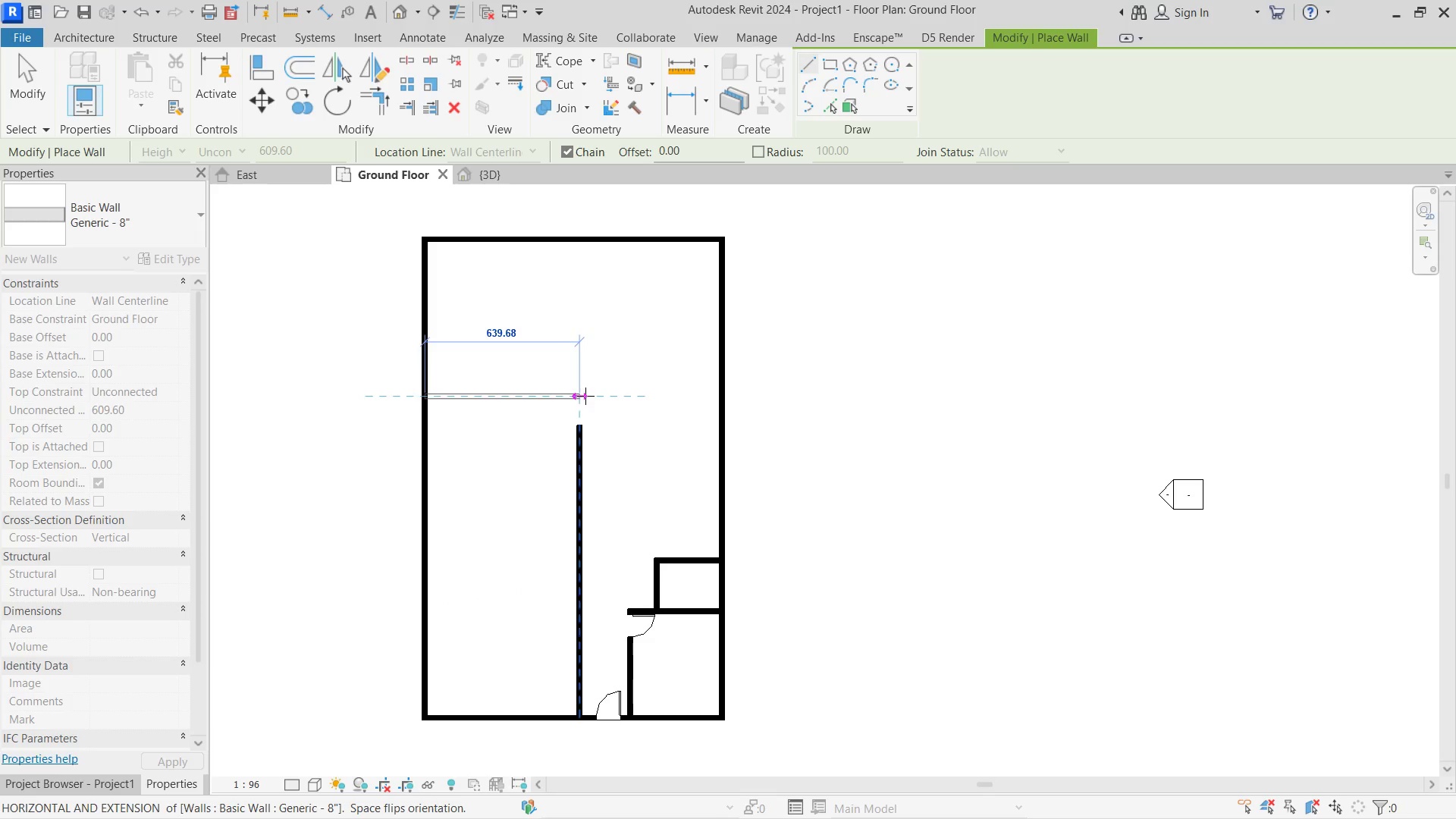 
left_click([582, 396])
 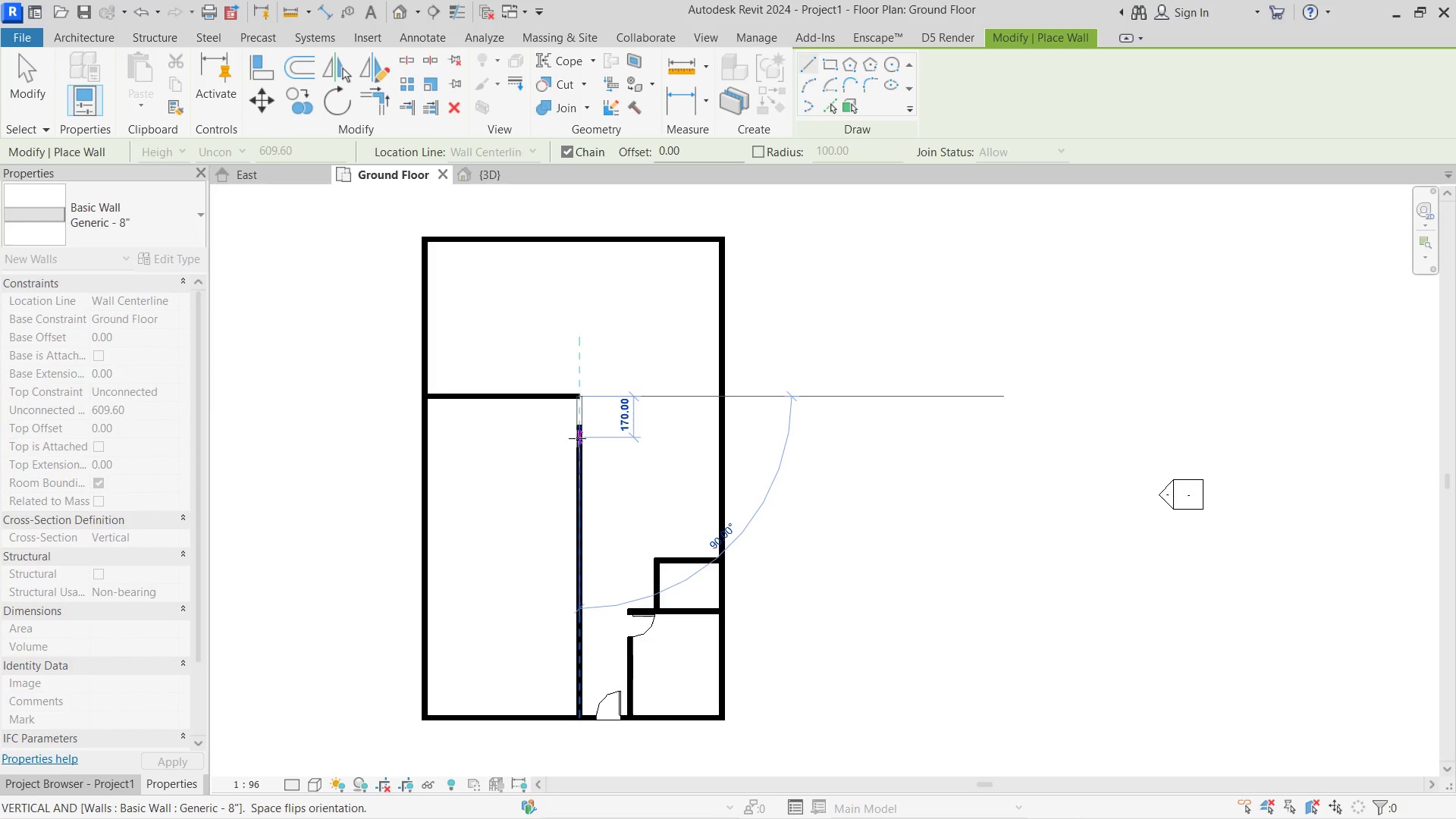 
key(Escape)
type(tr)
 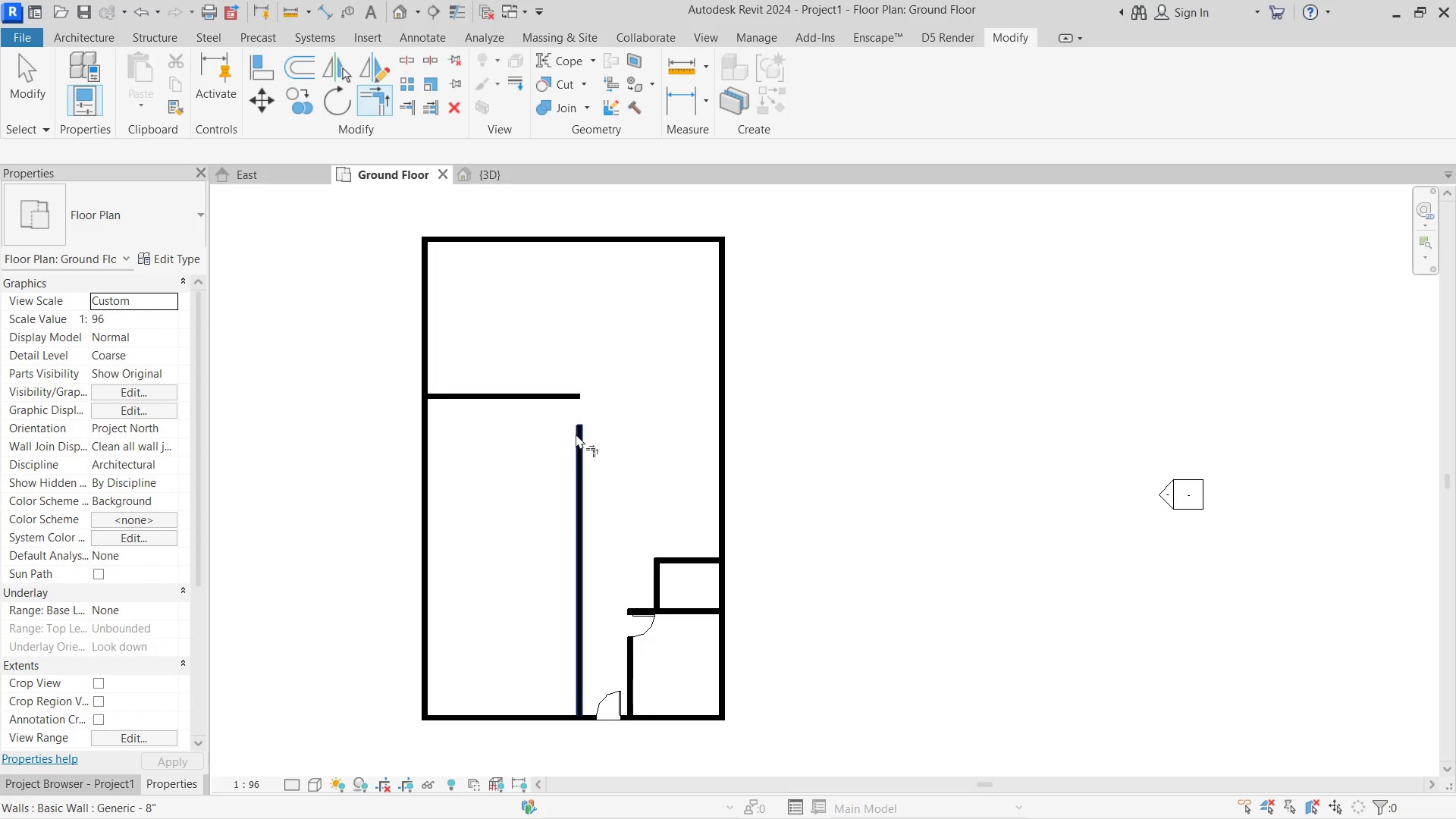 
left_click([576, 434])
 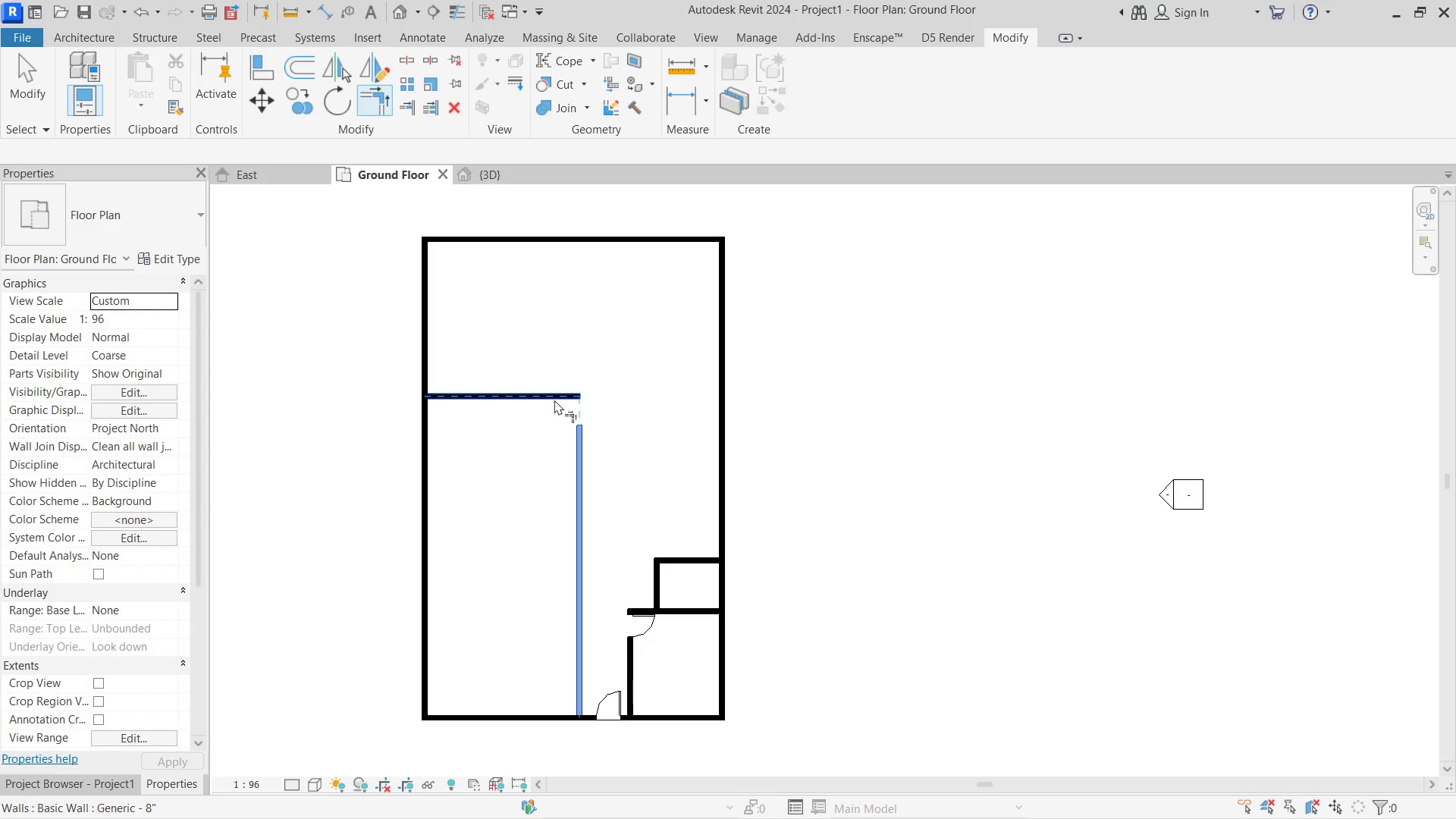 
double_click([554, 400])
 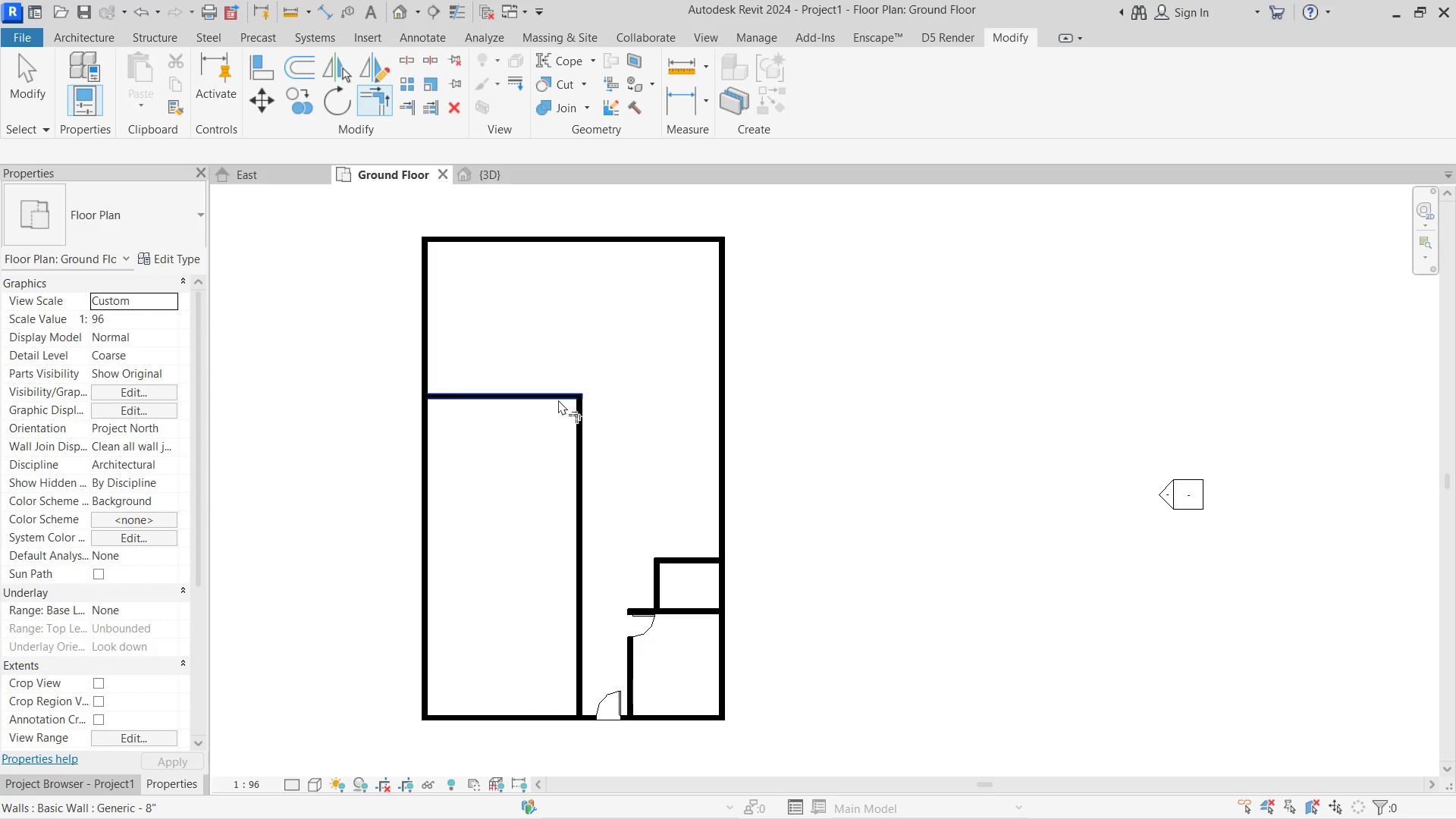 
key(Escape)
 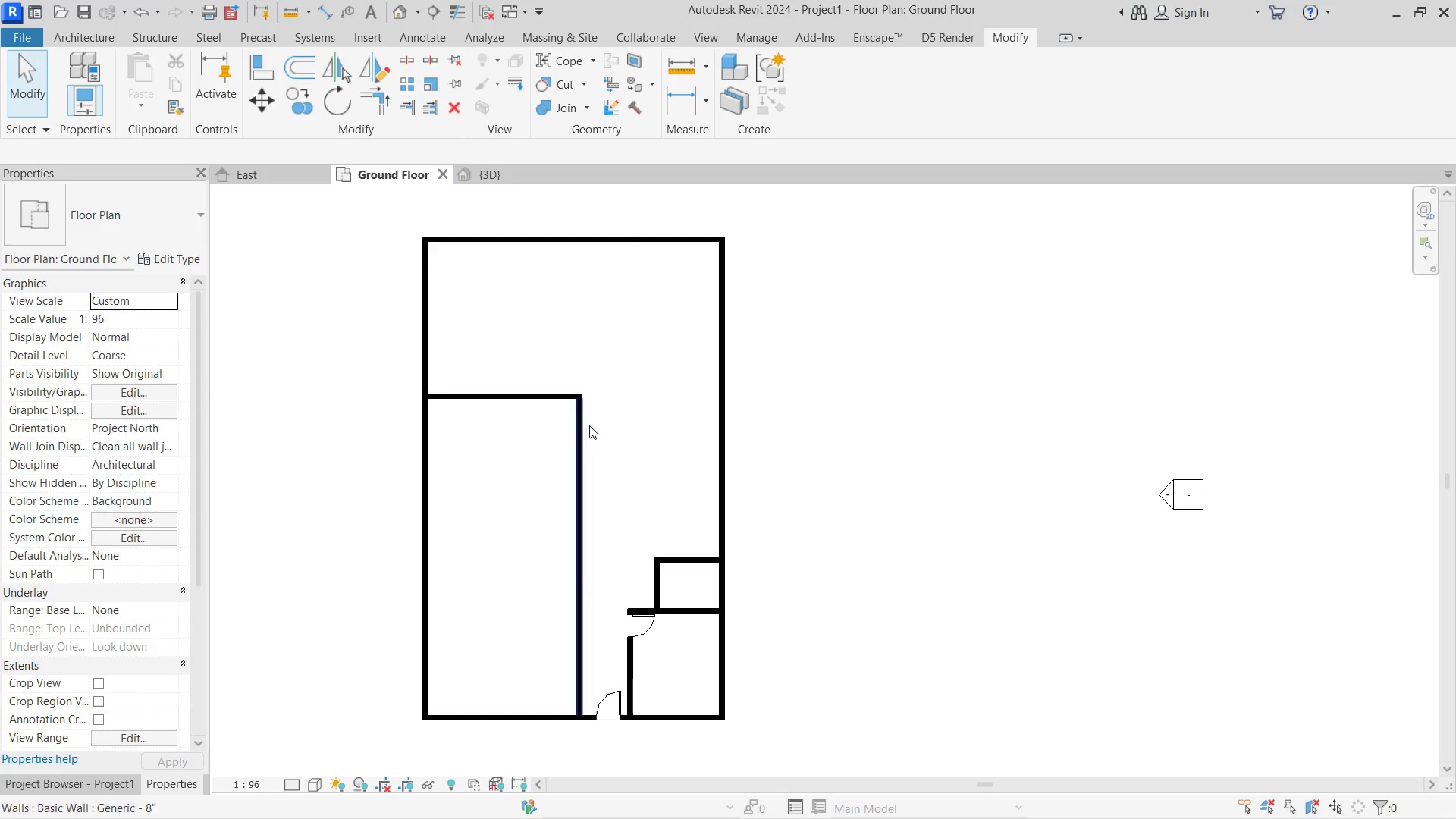 
key(Escape)
 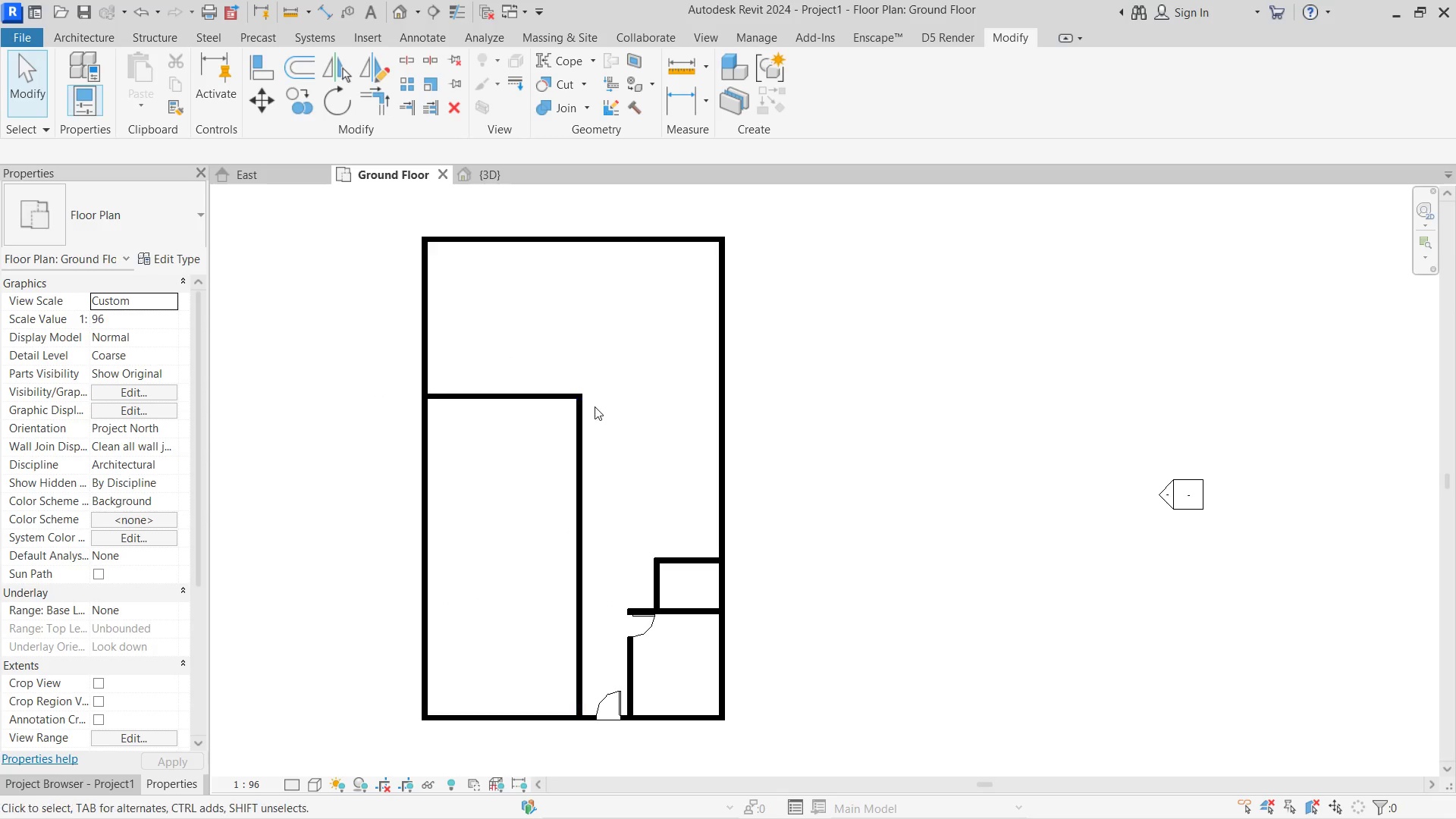 
scroll: coordinate [595, 406], scroll_direction: down, amount: 5.0
 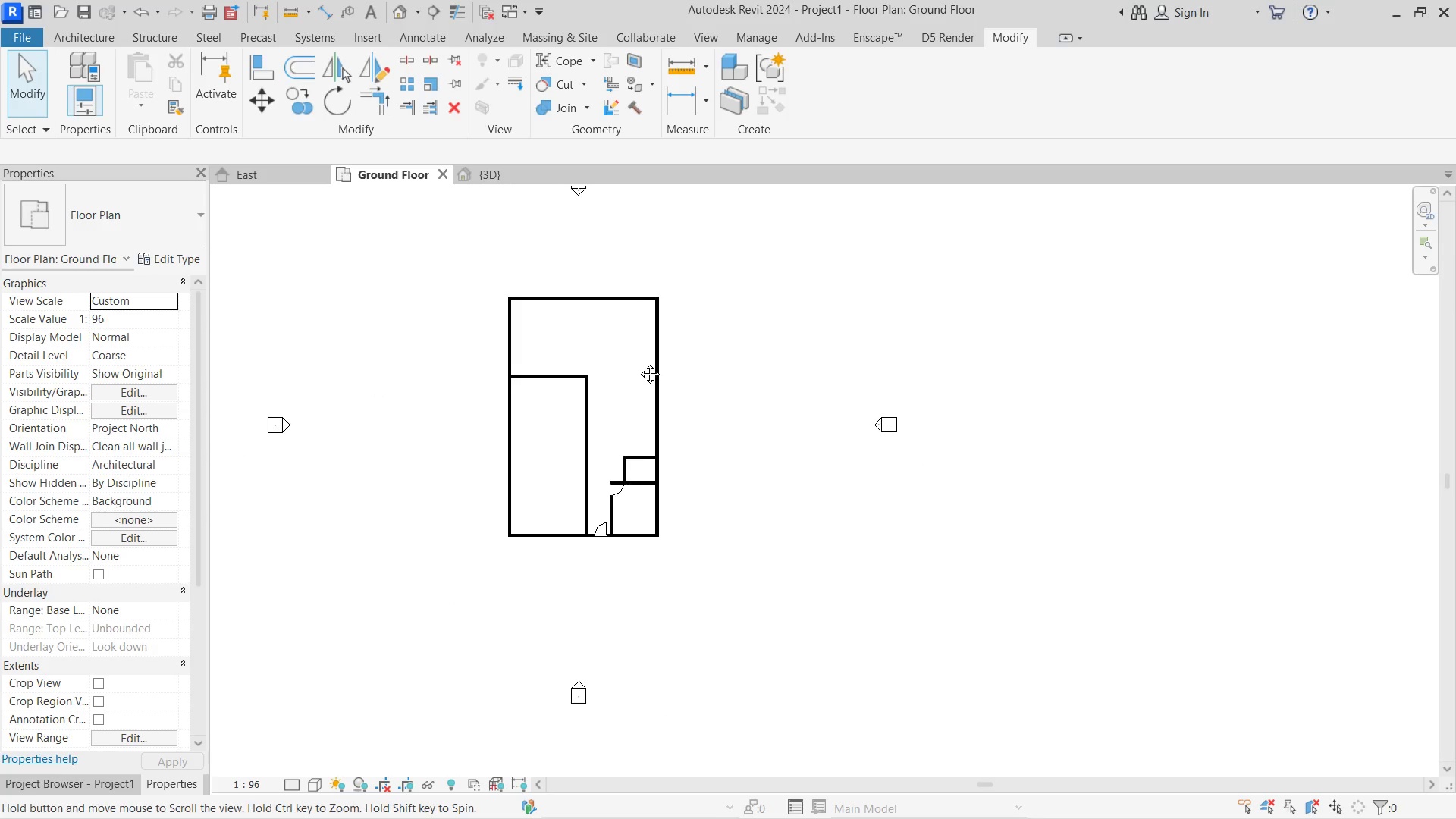 
scroll: coordinate [615, 383], scroll_direction: up, amount: 1.0
 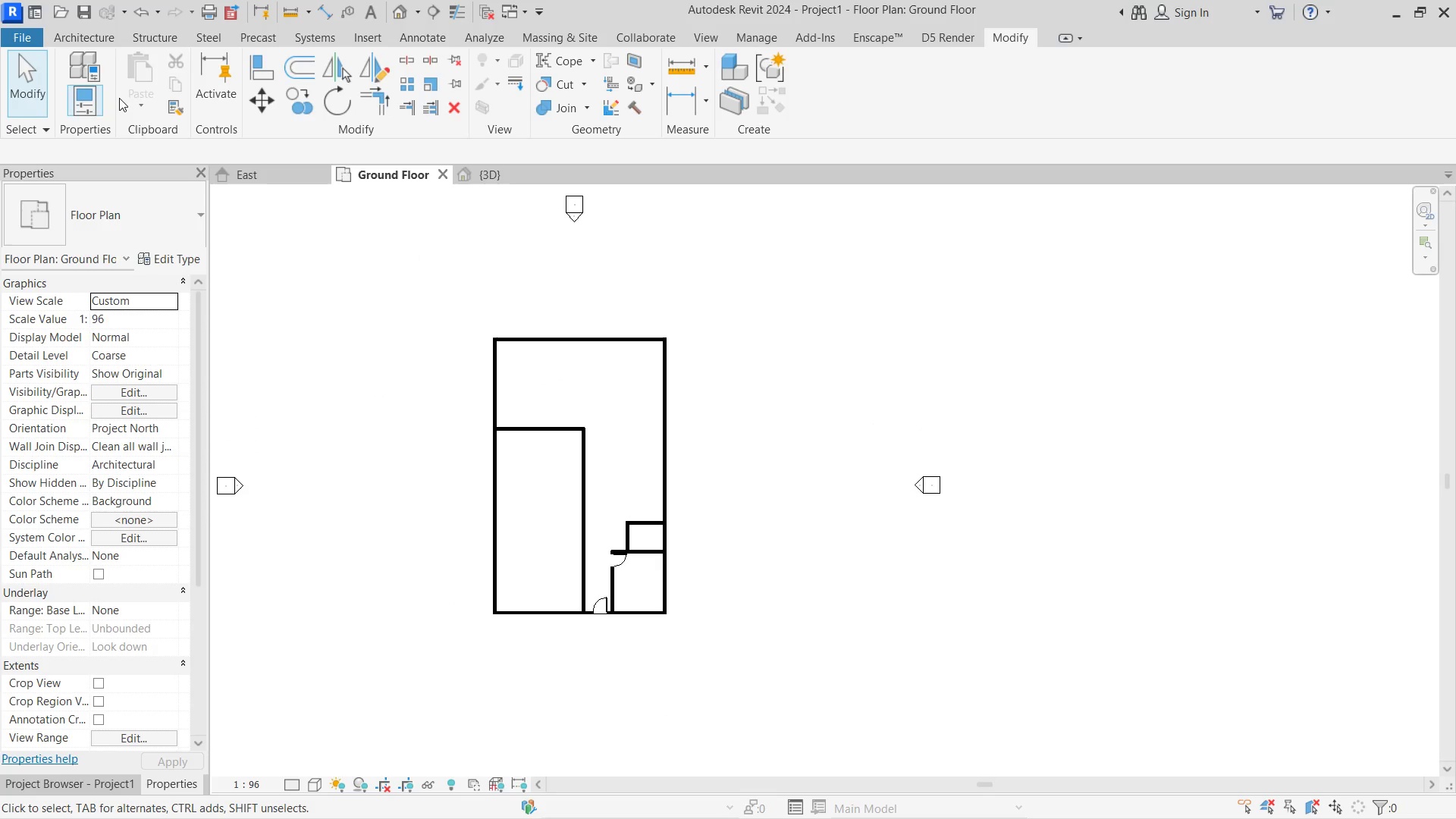 
left_click([95, 36])
 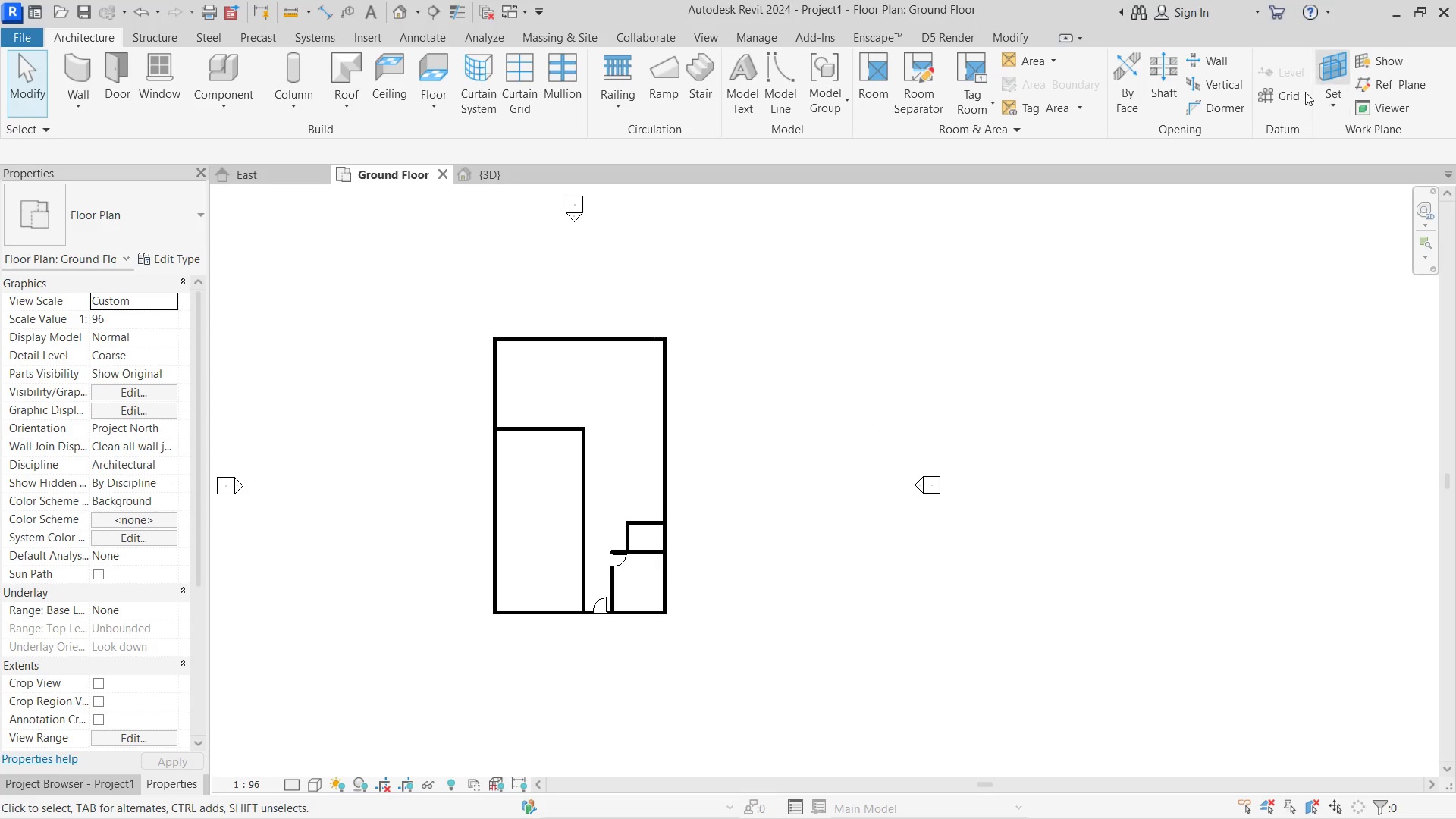 
left_click([1276, 102])
 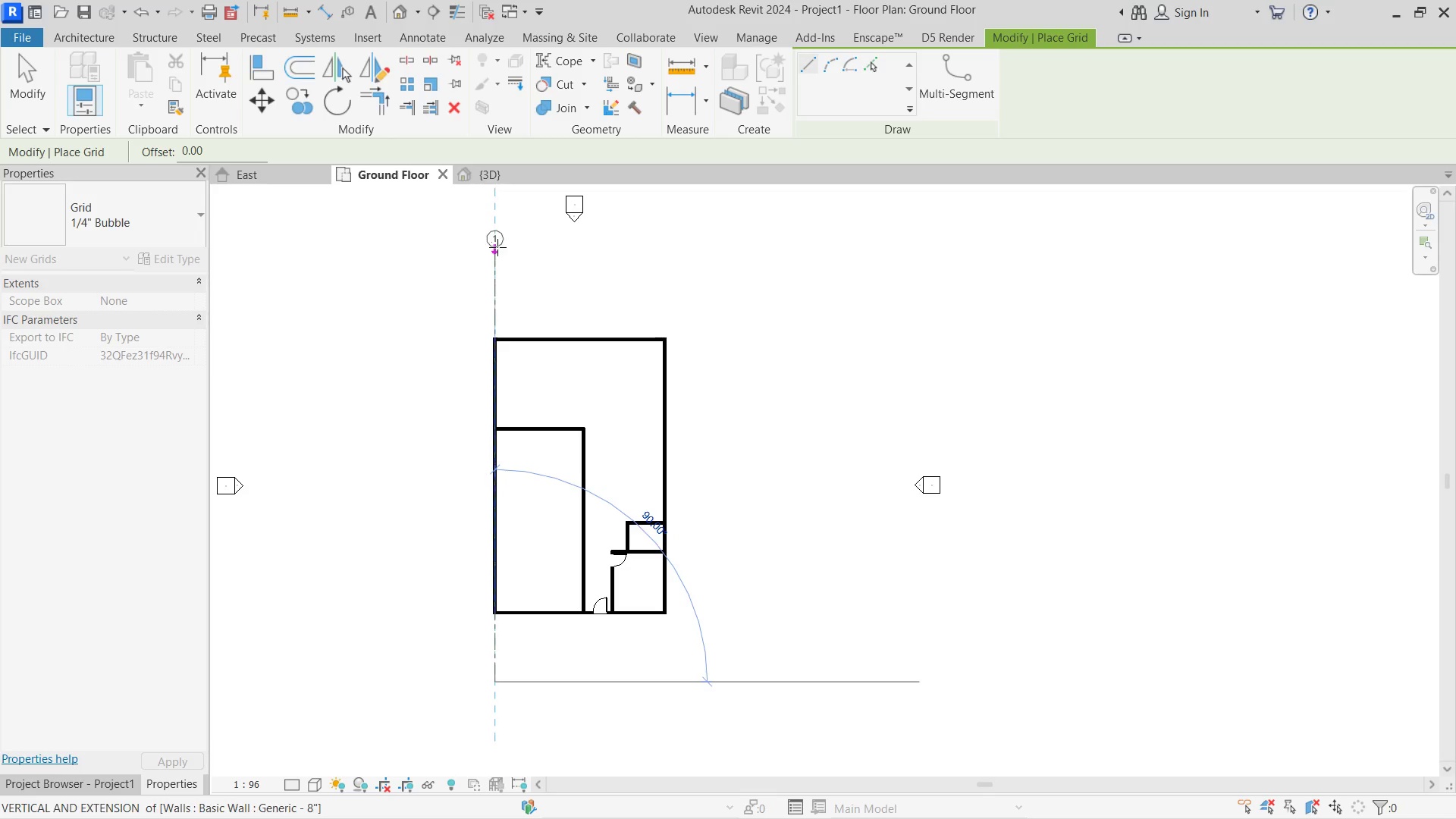 
left_click([497, 246])
 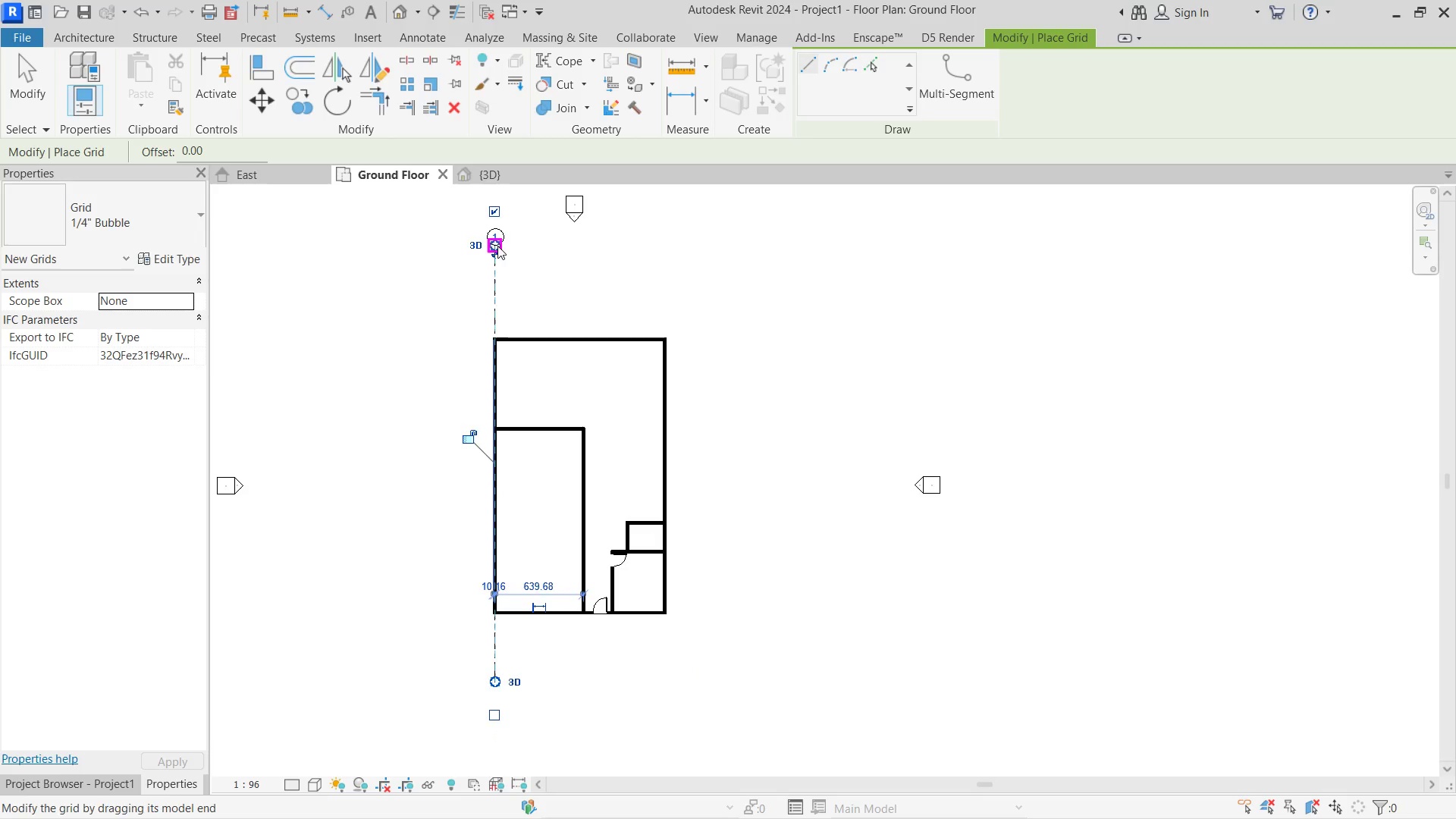 
key(Escape)
 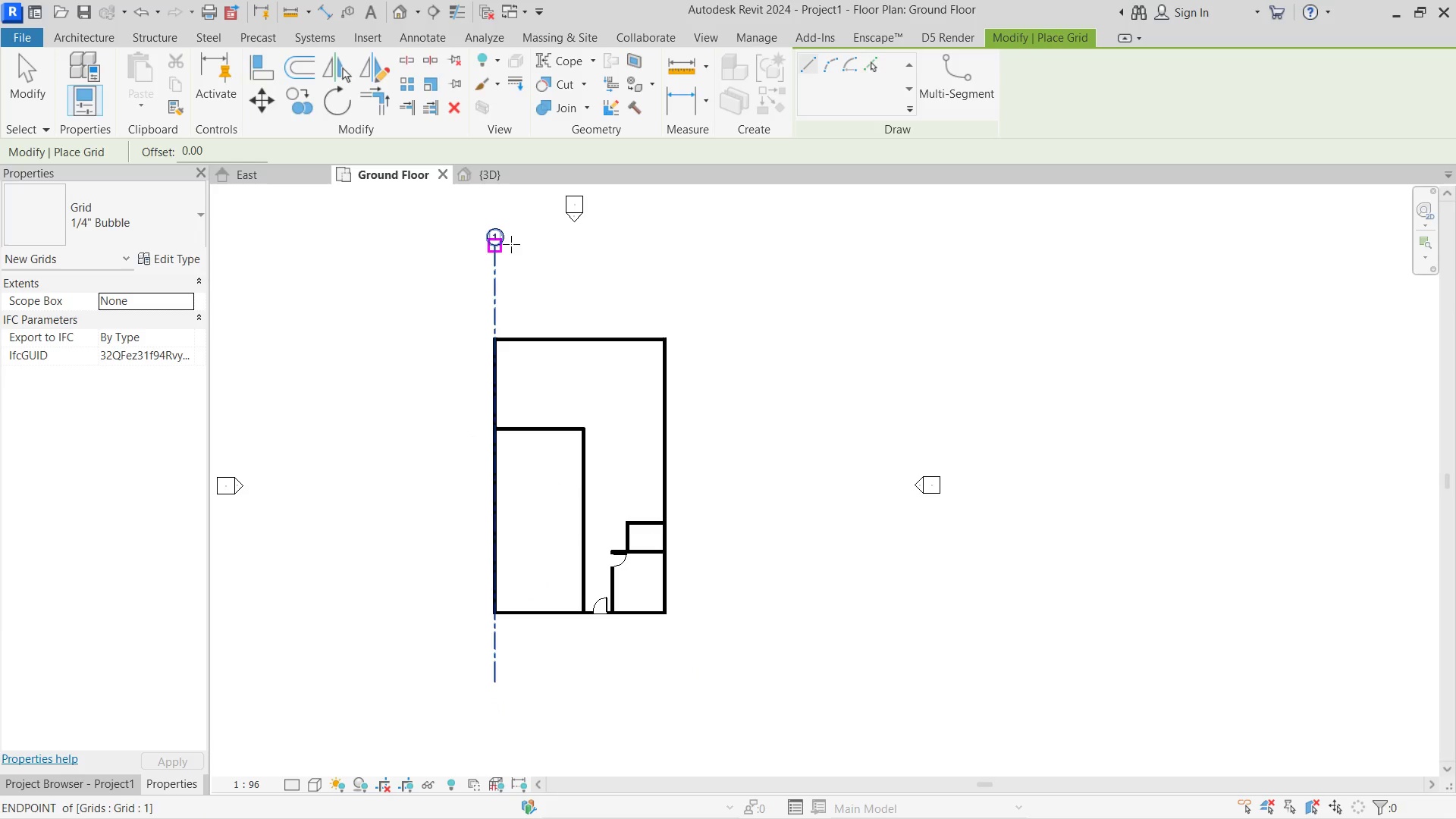 
key(Escape)
 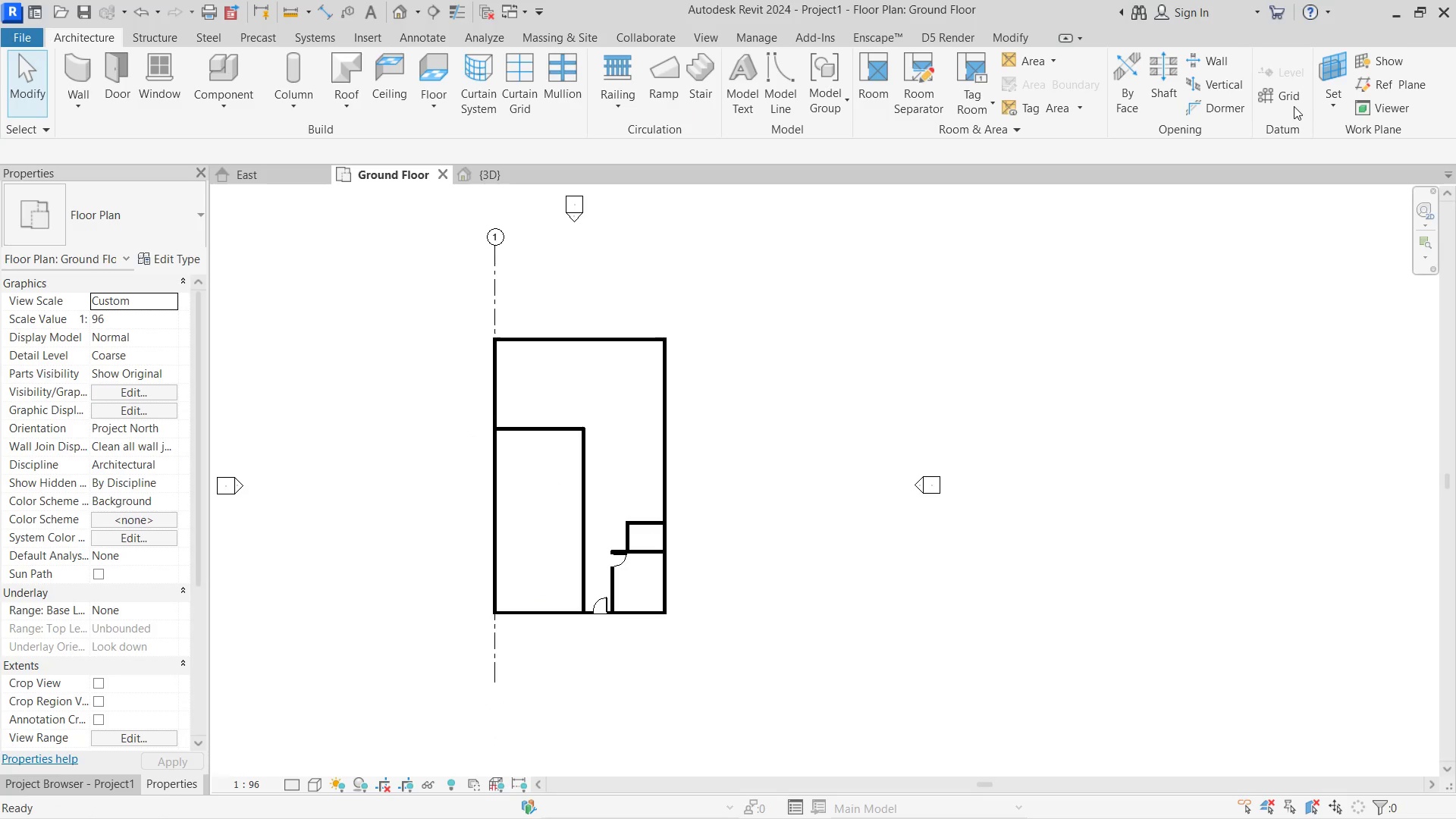 
double_click([1291, 93])
 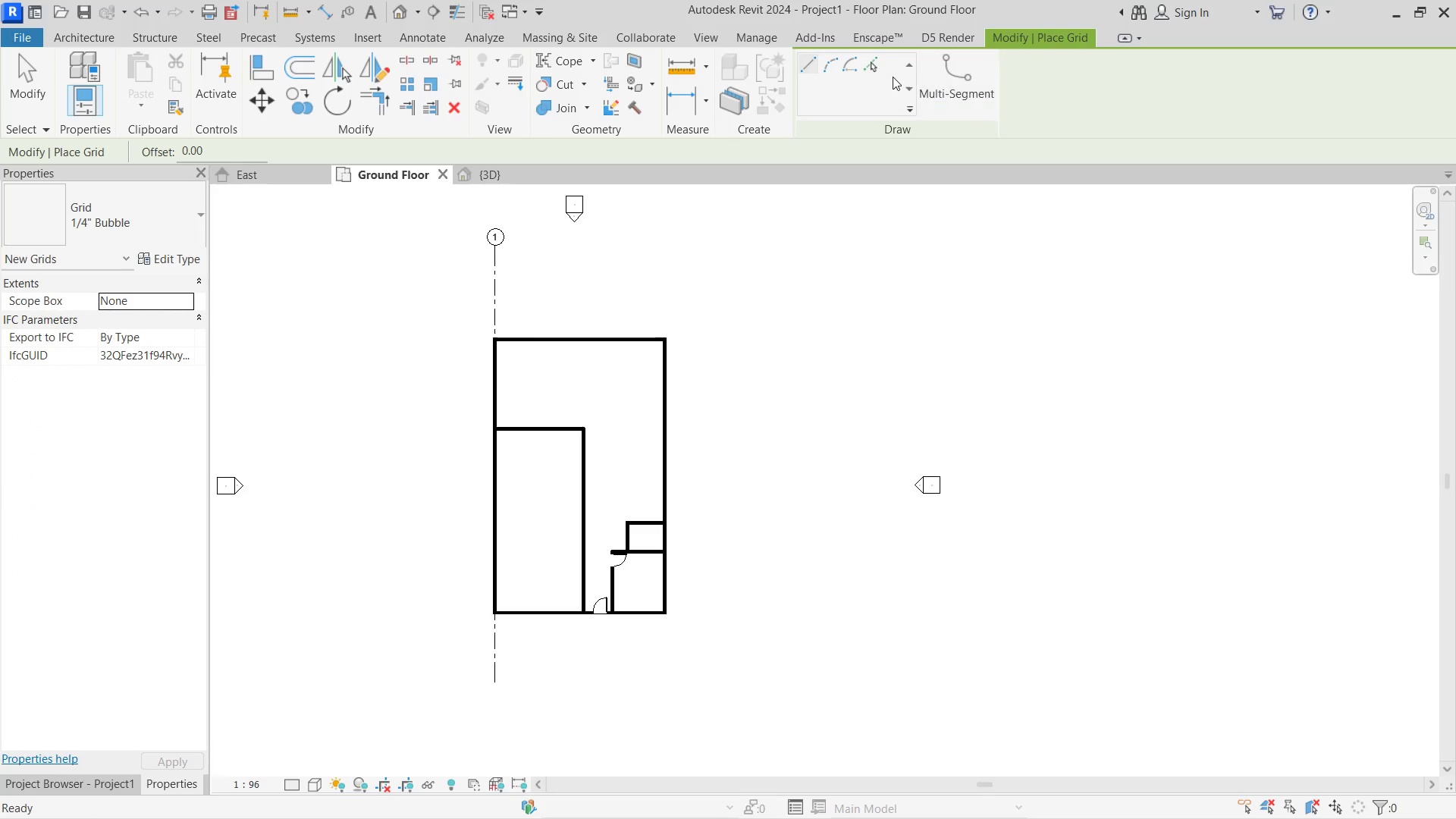 
left_click([874, 58])
 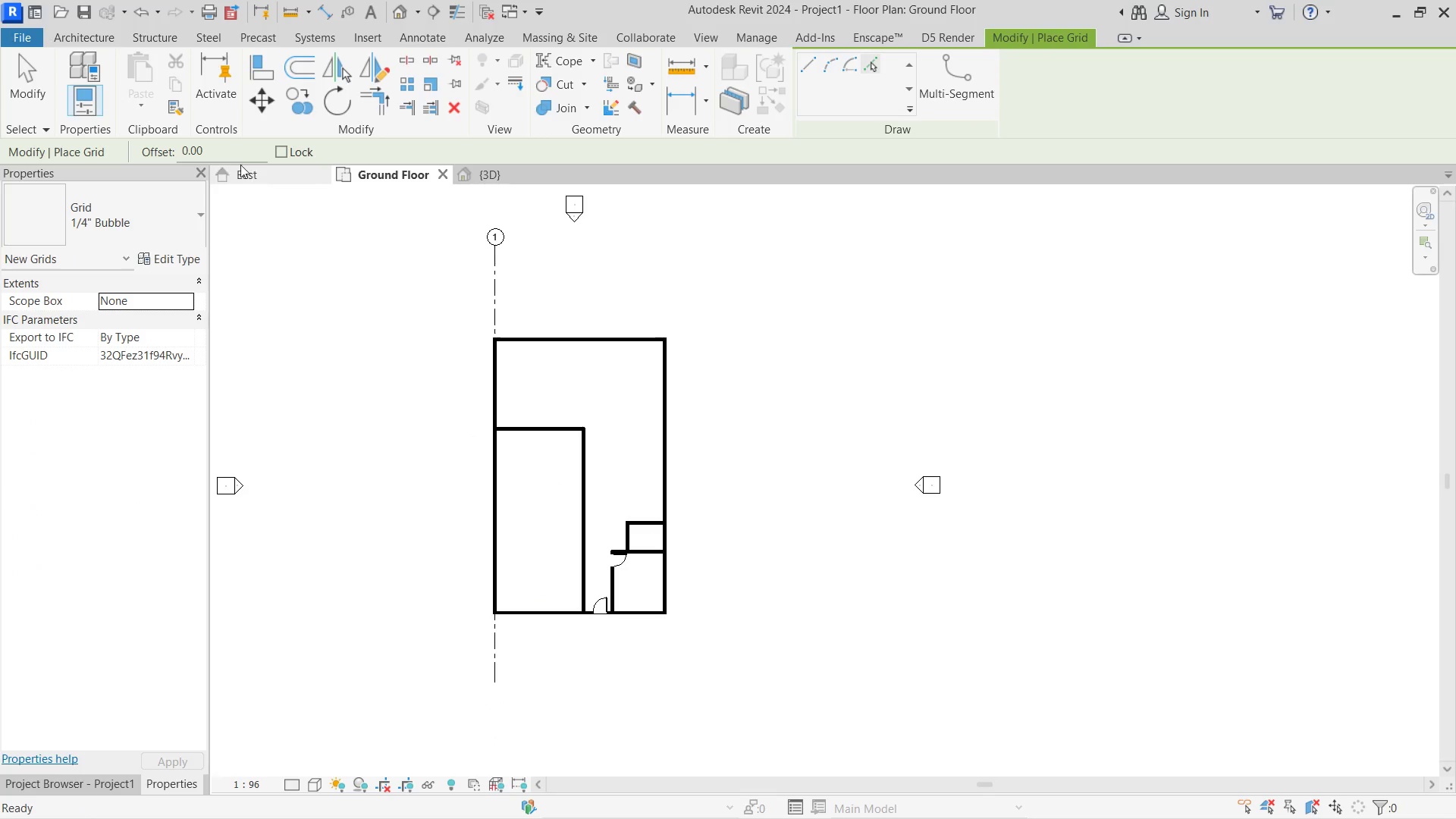 
left_click_drag(start_coordinate=[236, 153], to_coordinate=[136, 153])
 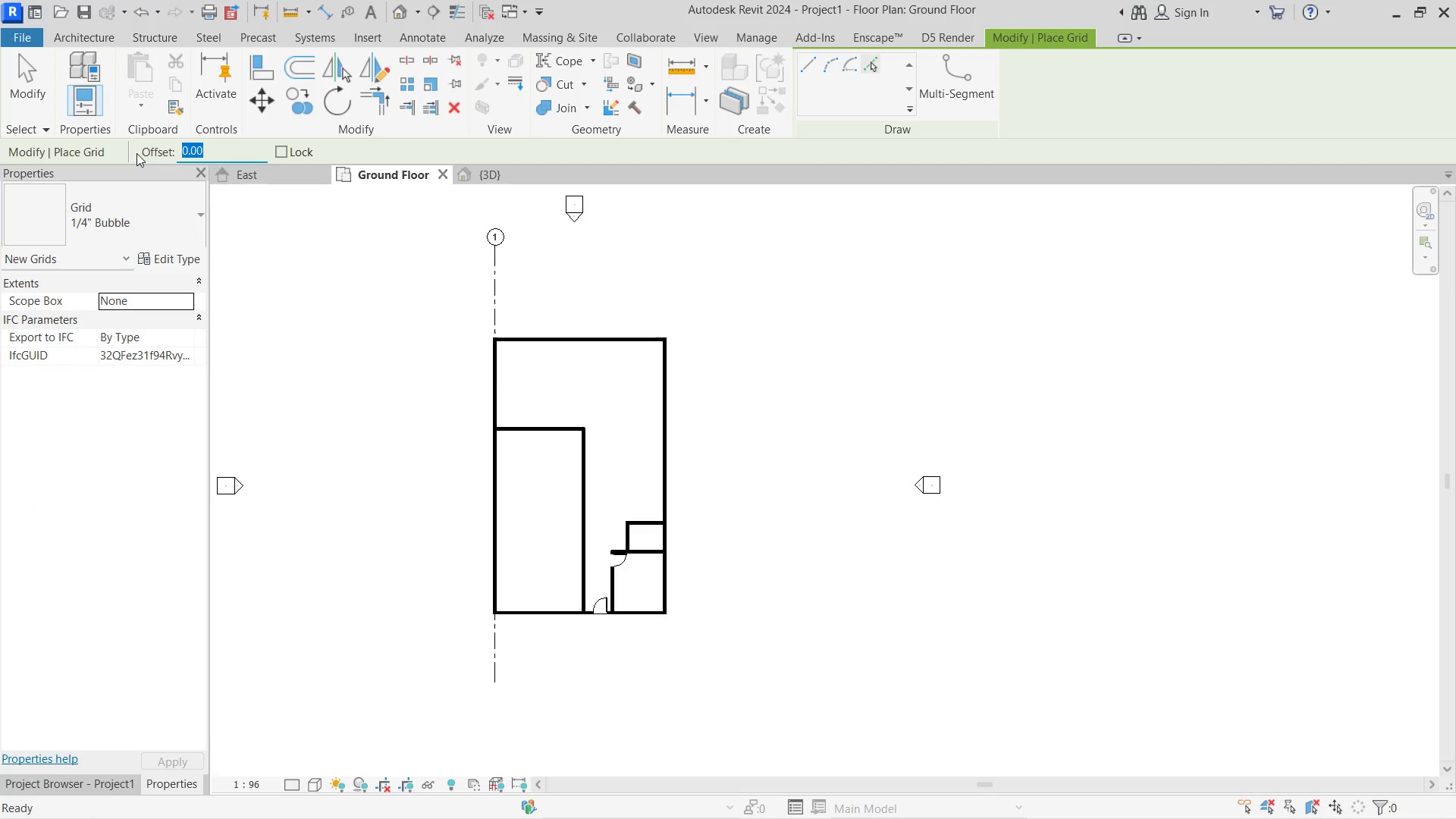 
key(Numpad6)
 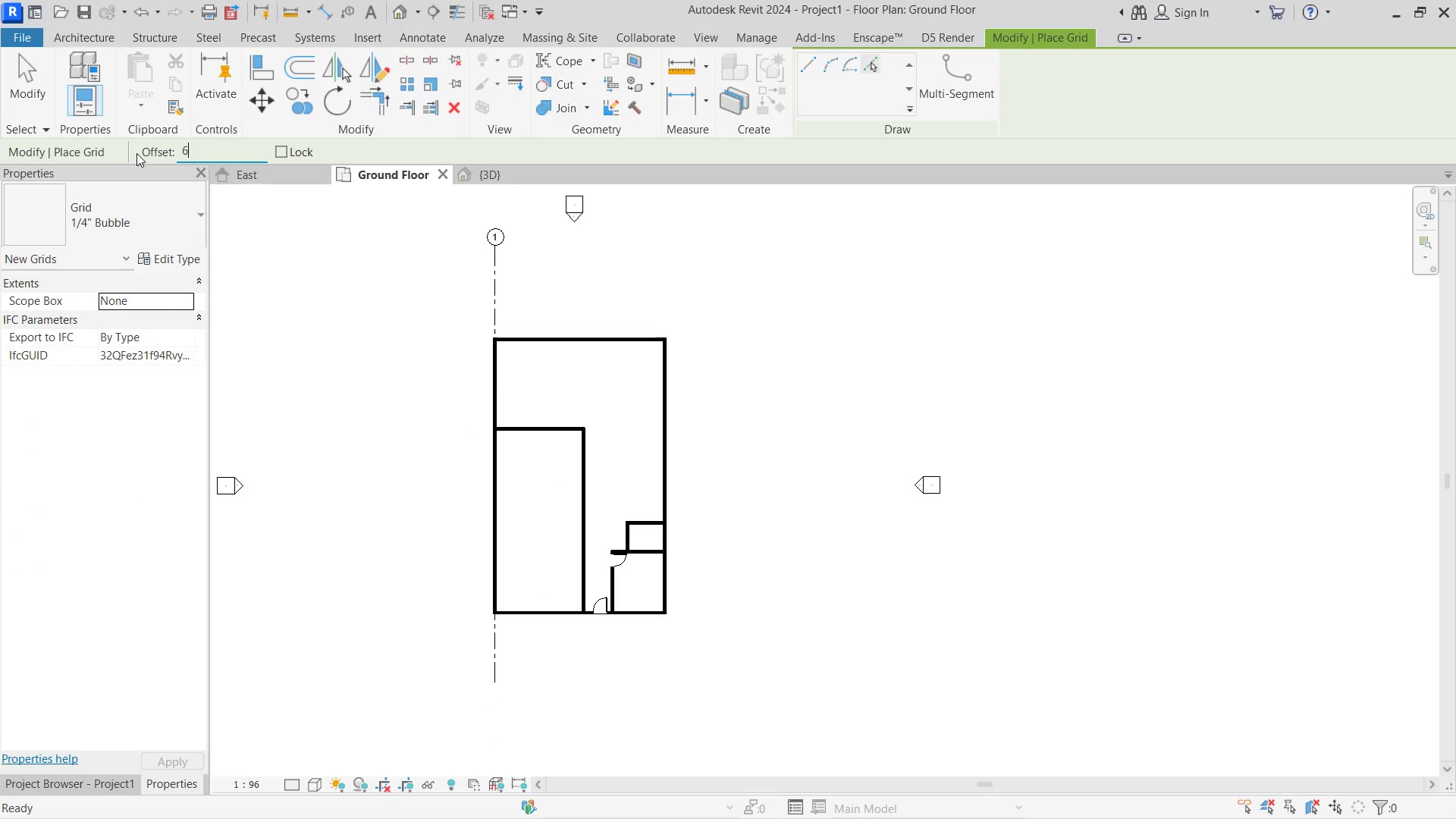 
key(Numpad0)
 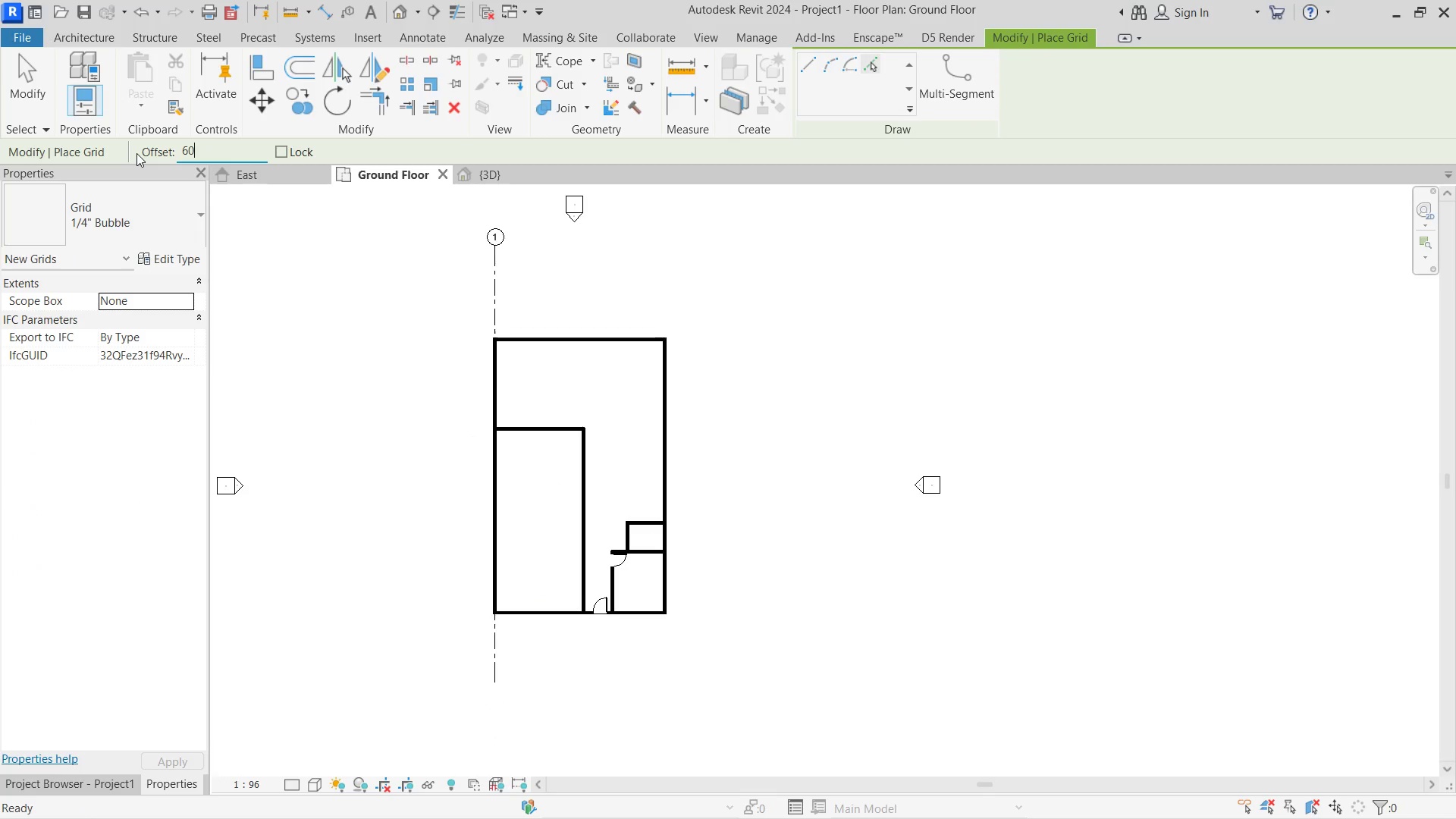 
key(Numpad0)
 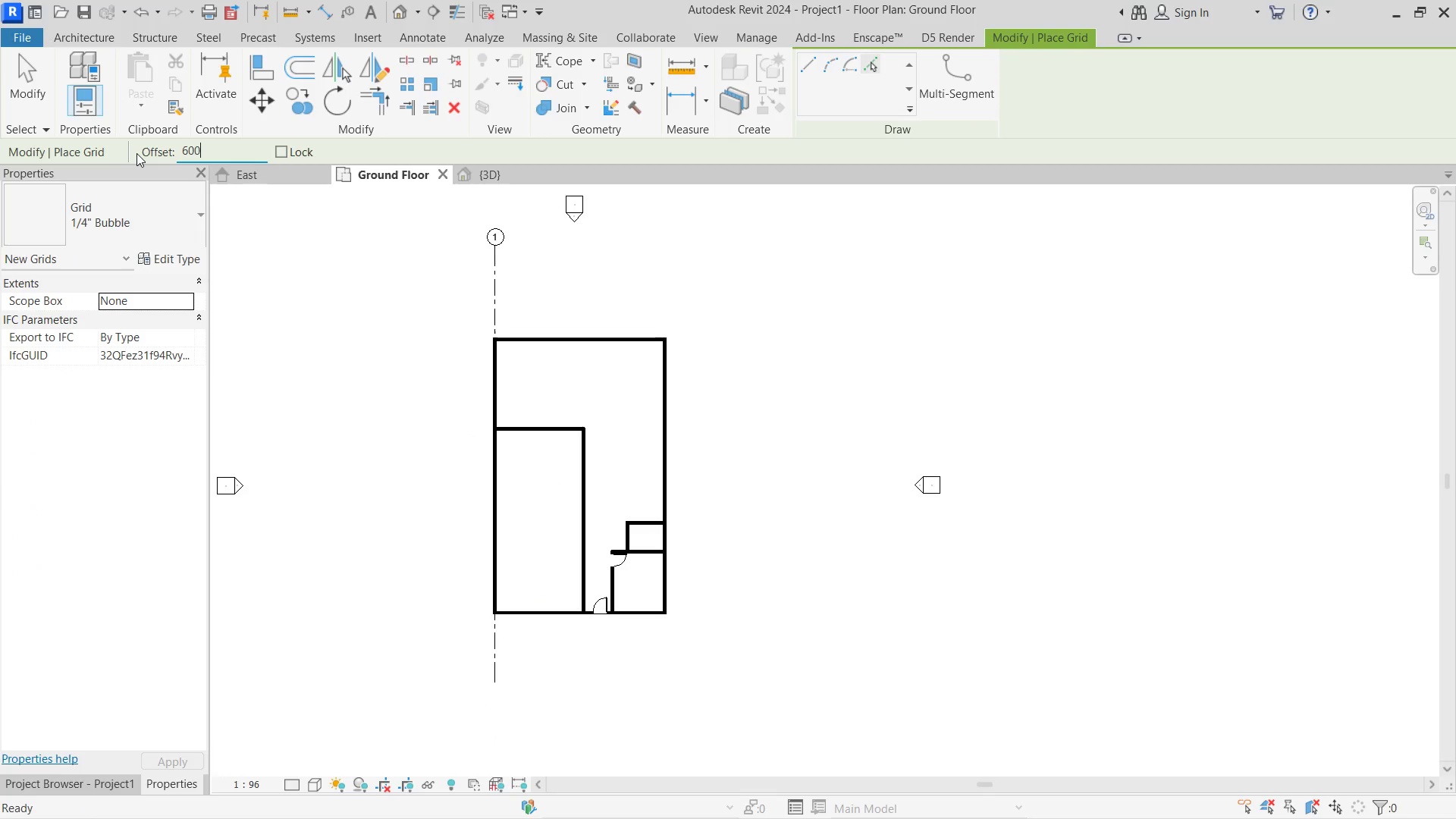 
key(NumpadEnter)
 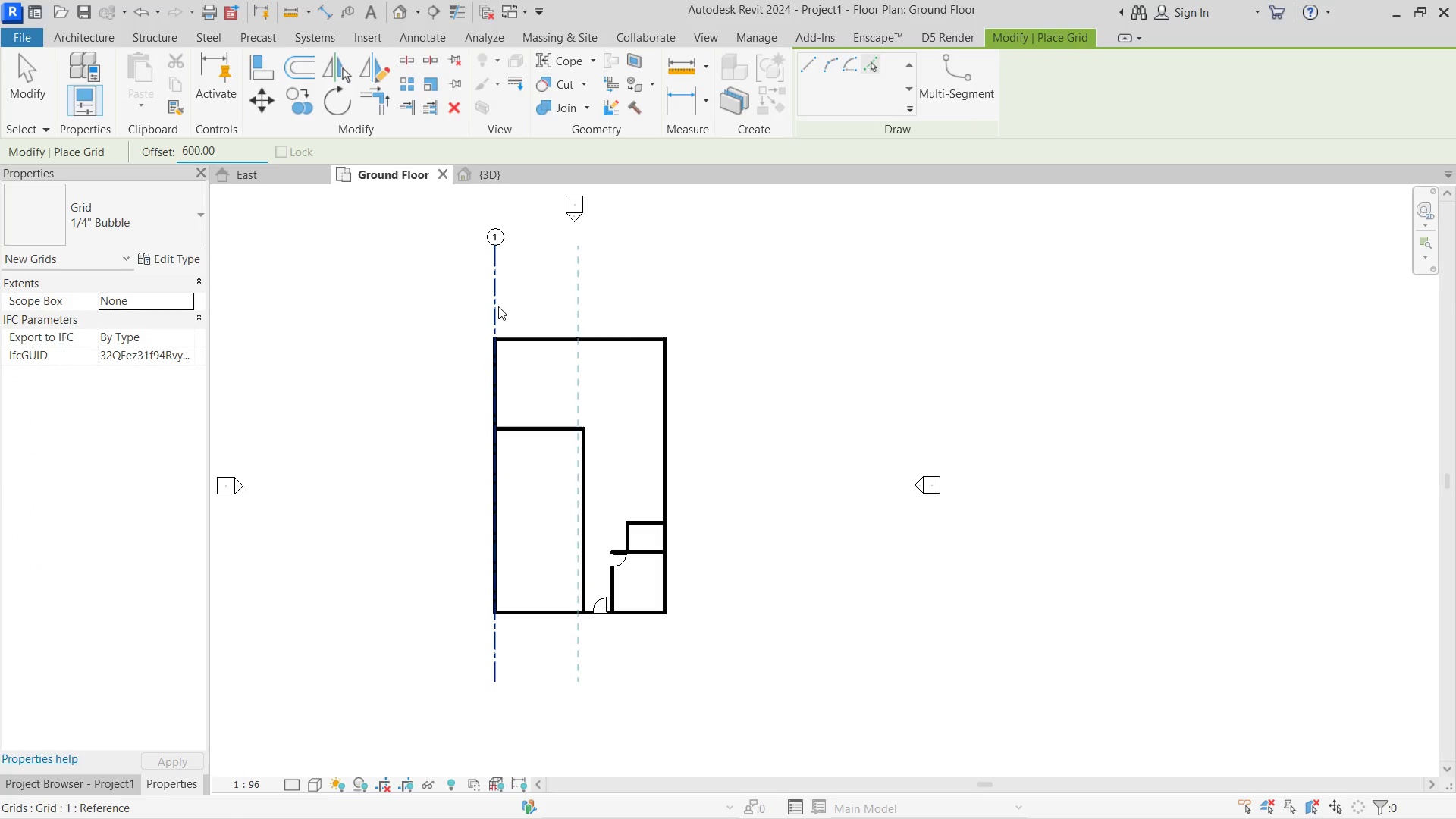 
left_click([498, 306])
 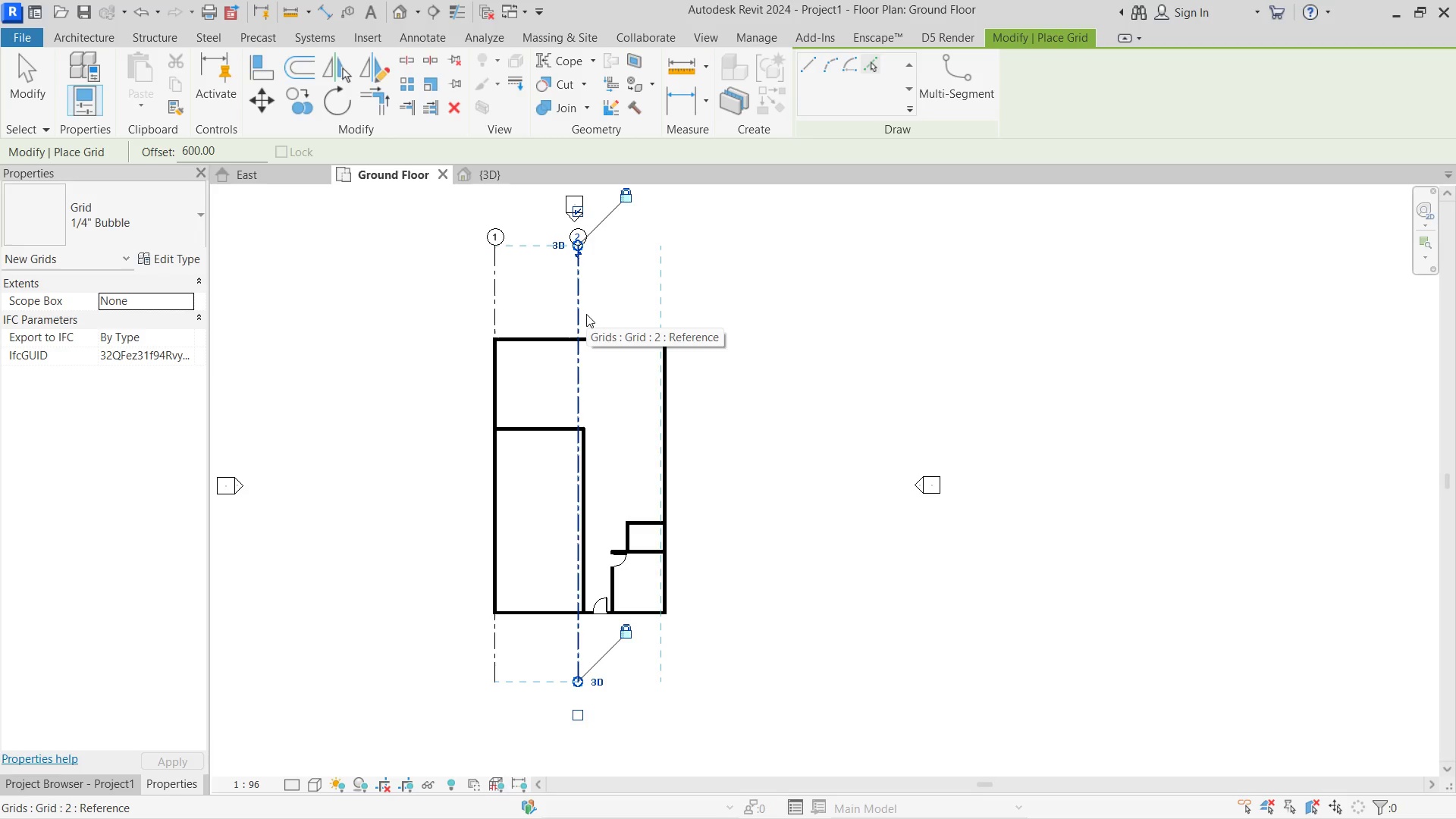 
left_click([586, 314])
 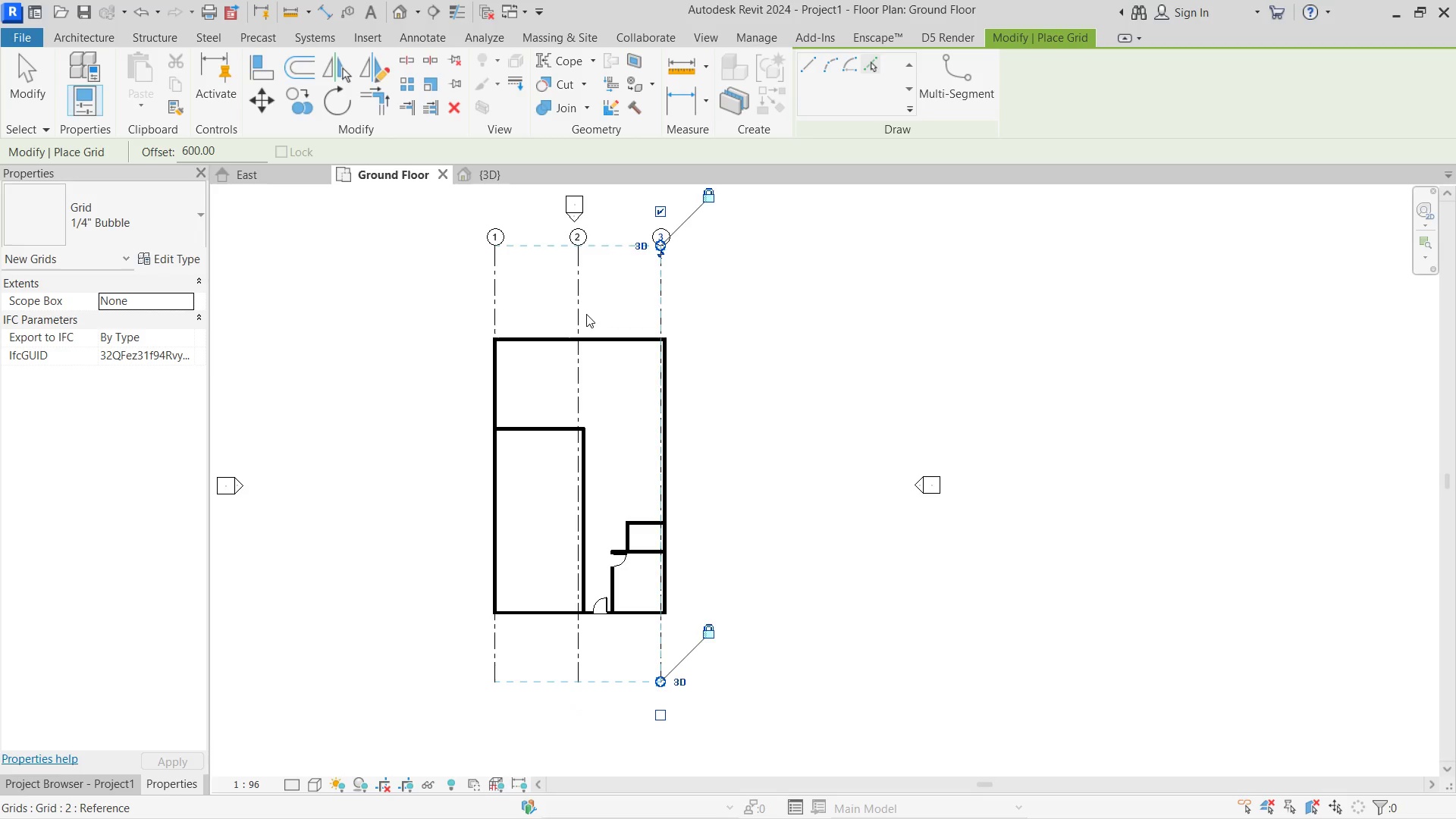 
key(Escape)
 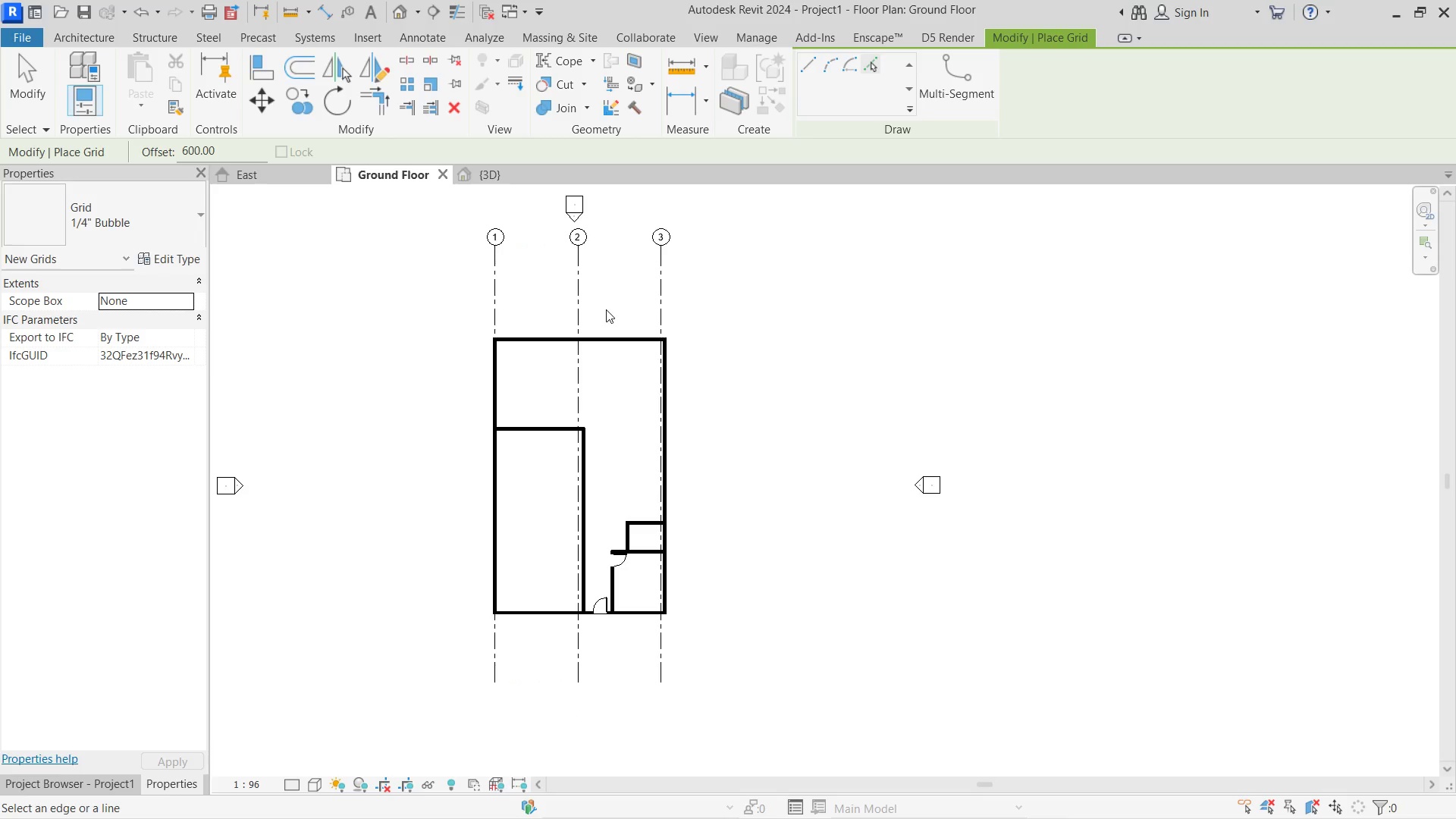 
key(Escape)
 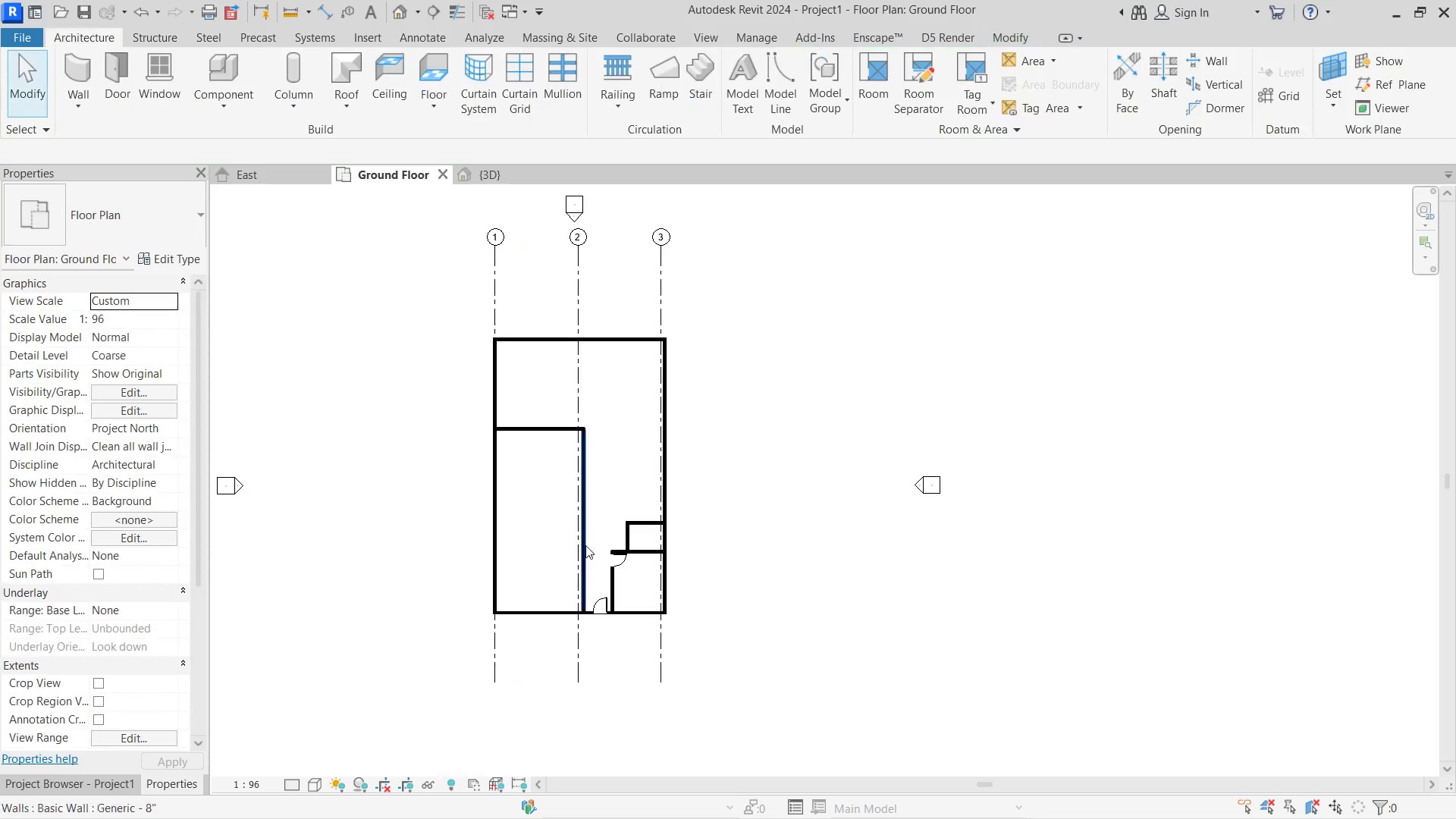 
key(Escape)
 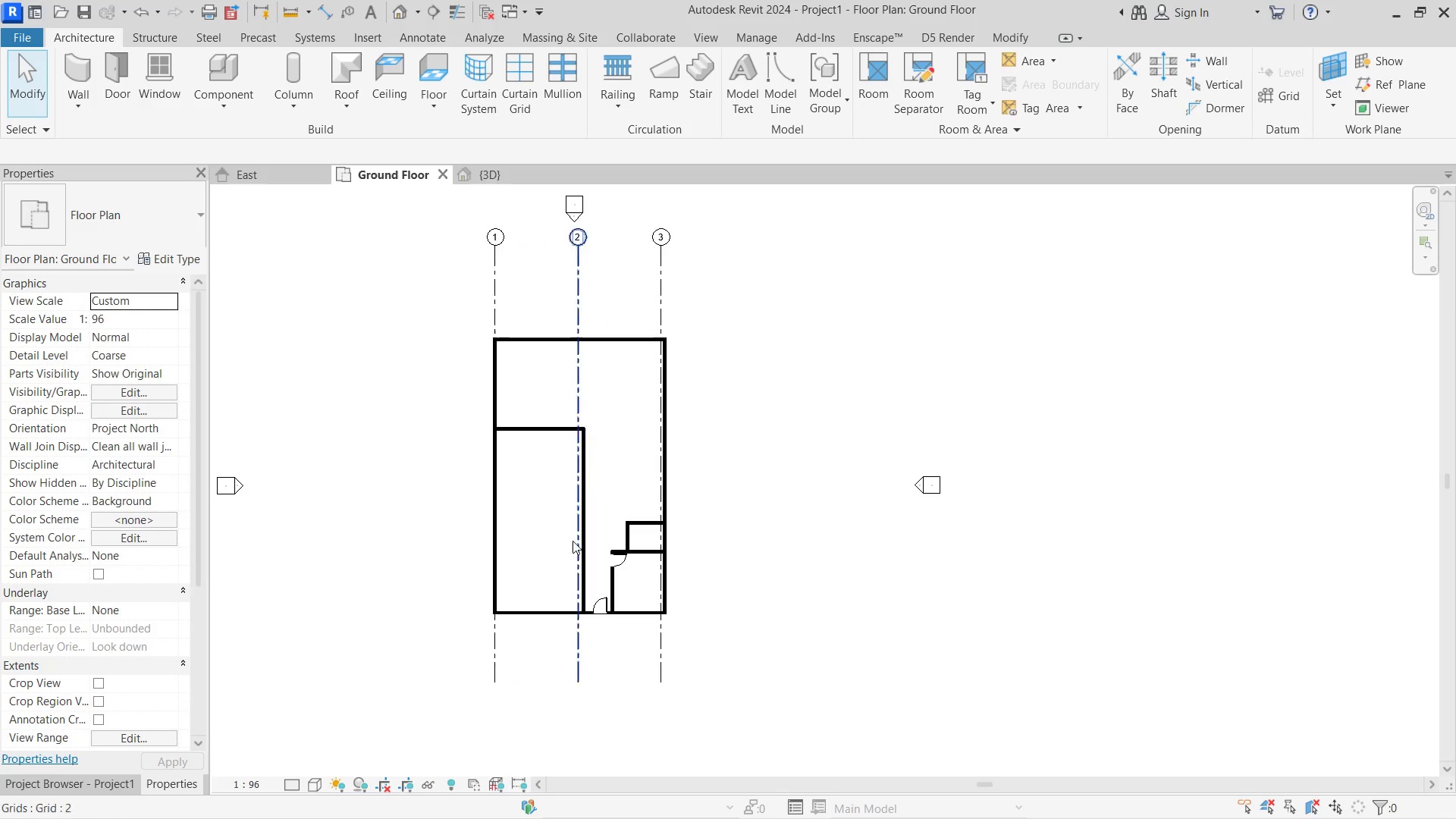 
scroll: coordinate [592, 606], scroll_direction: up, amount: 7.0
 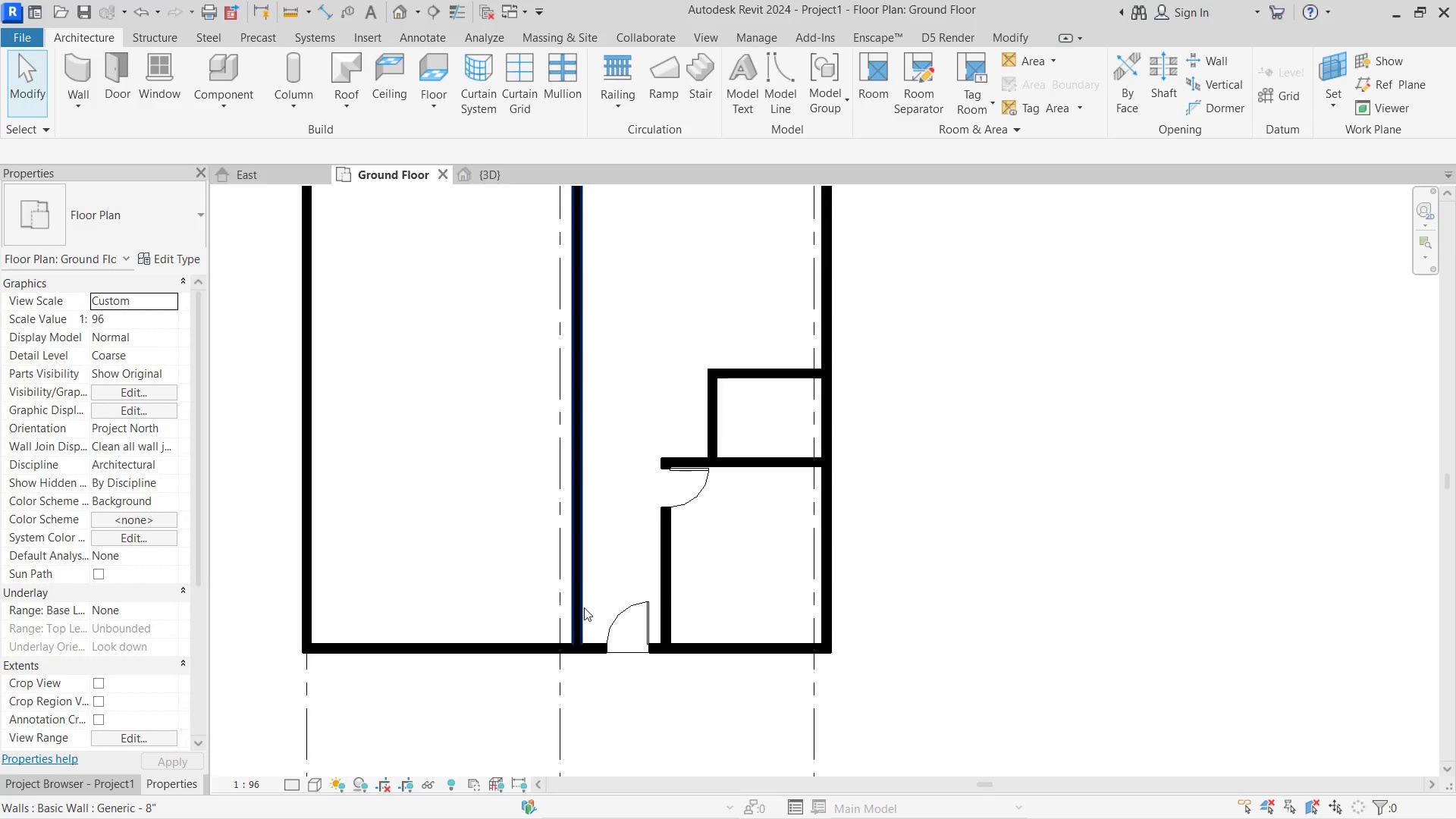 
left_click([584, 607])
 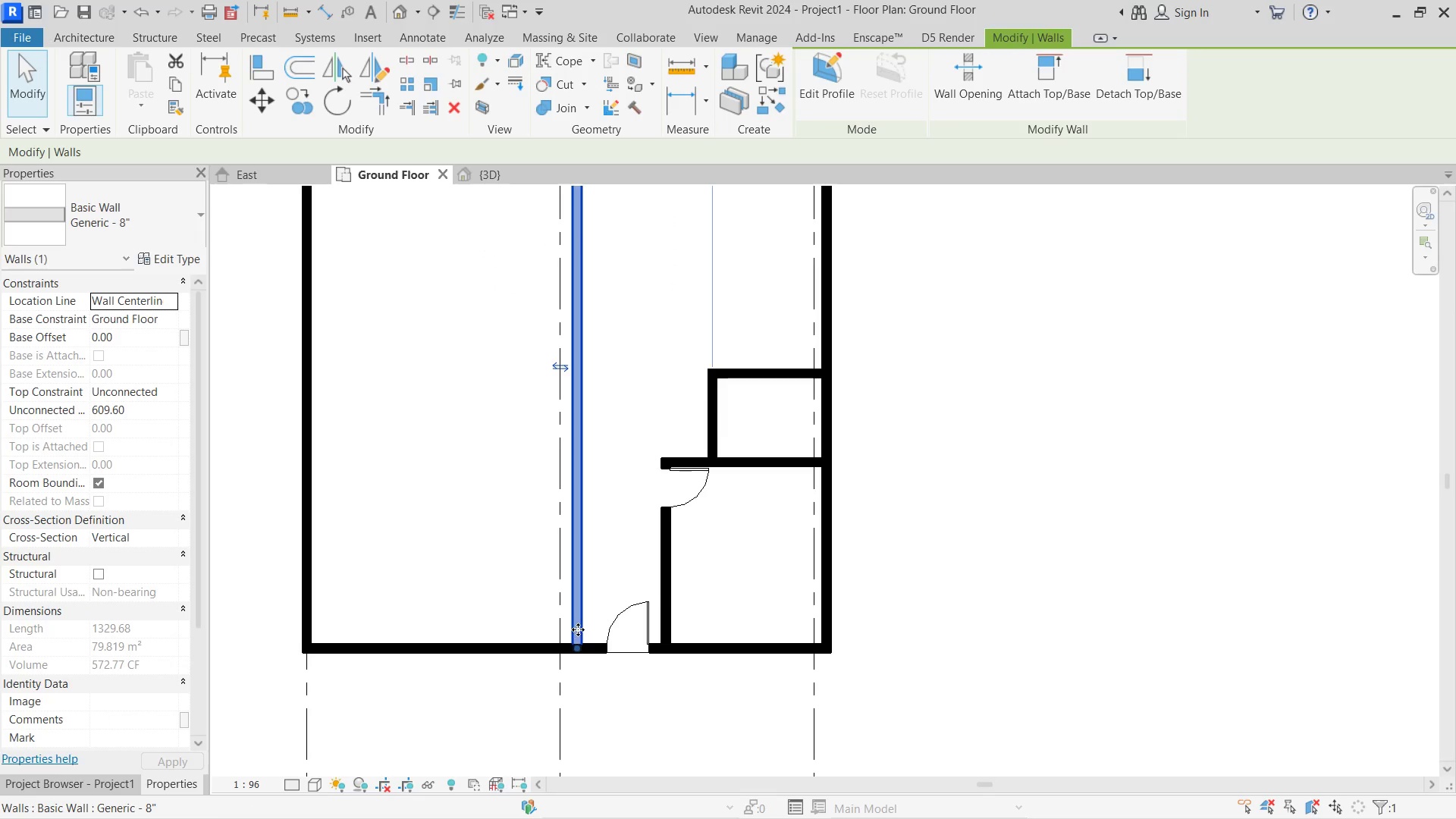 
left_click_drag(start_coordinate=[578, 629], to_coordinate=[563, 629])
 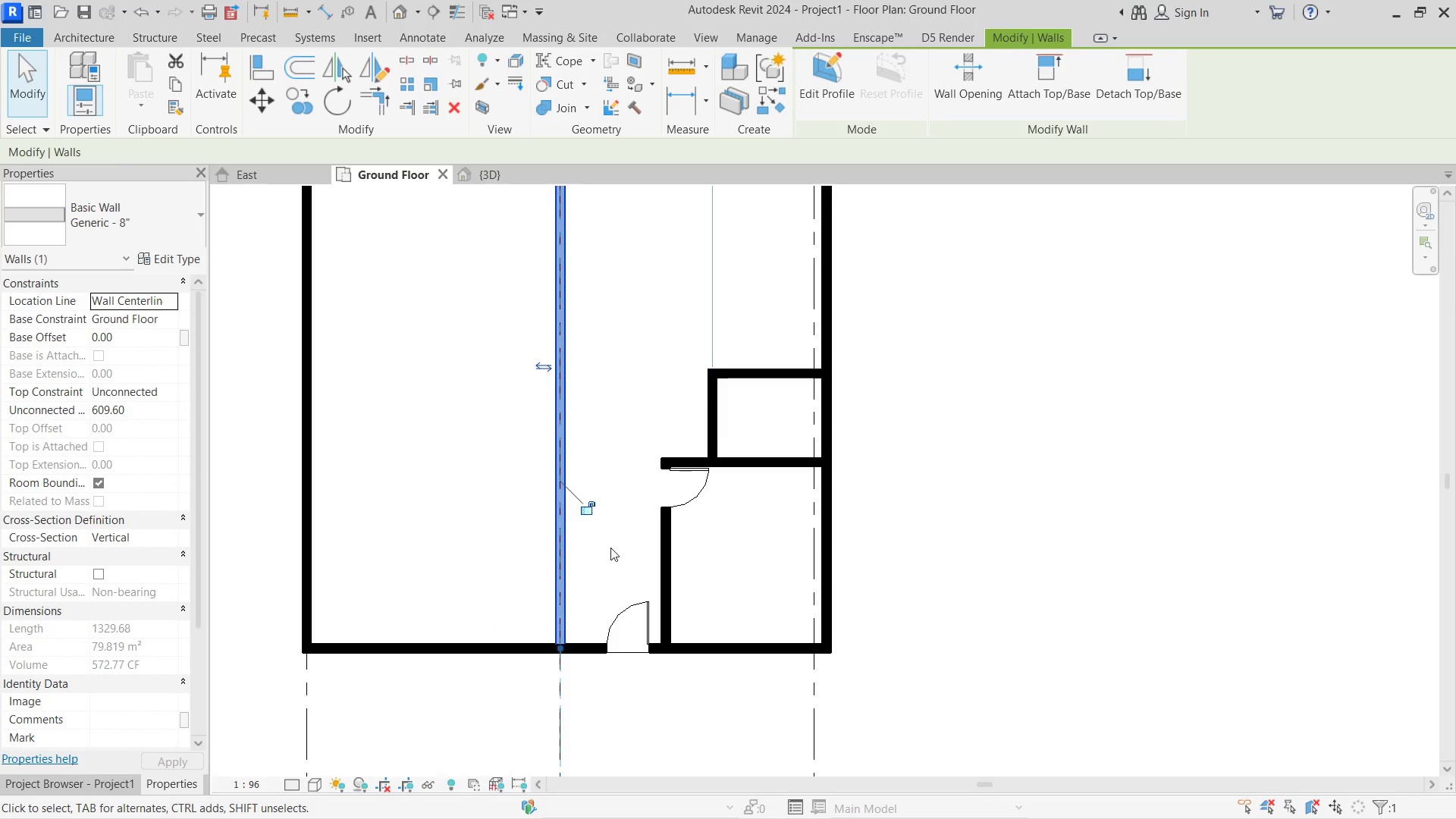 
left_click([612, 543])
 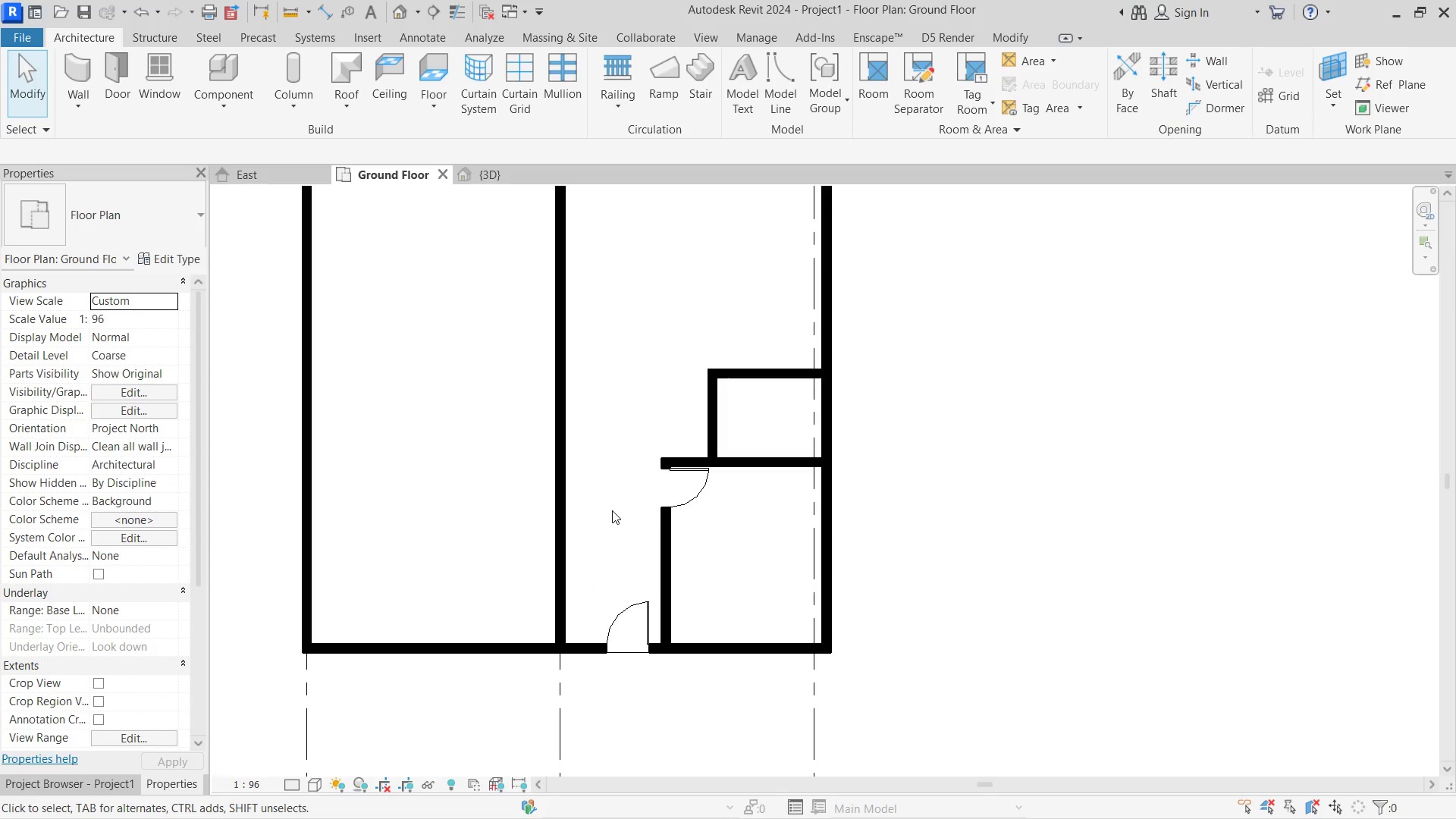 
scroll: coordinate [717, 416], scroll_direction: down, amount: 8.0
 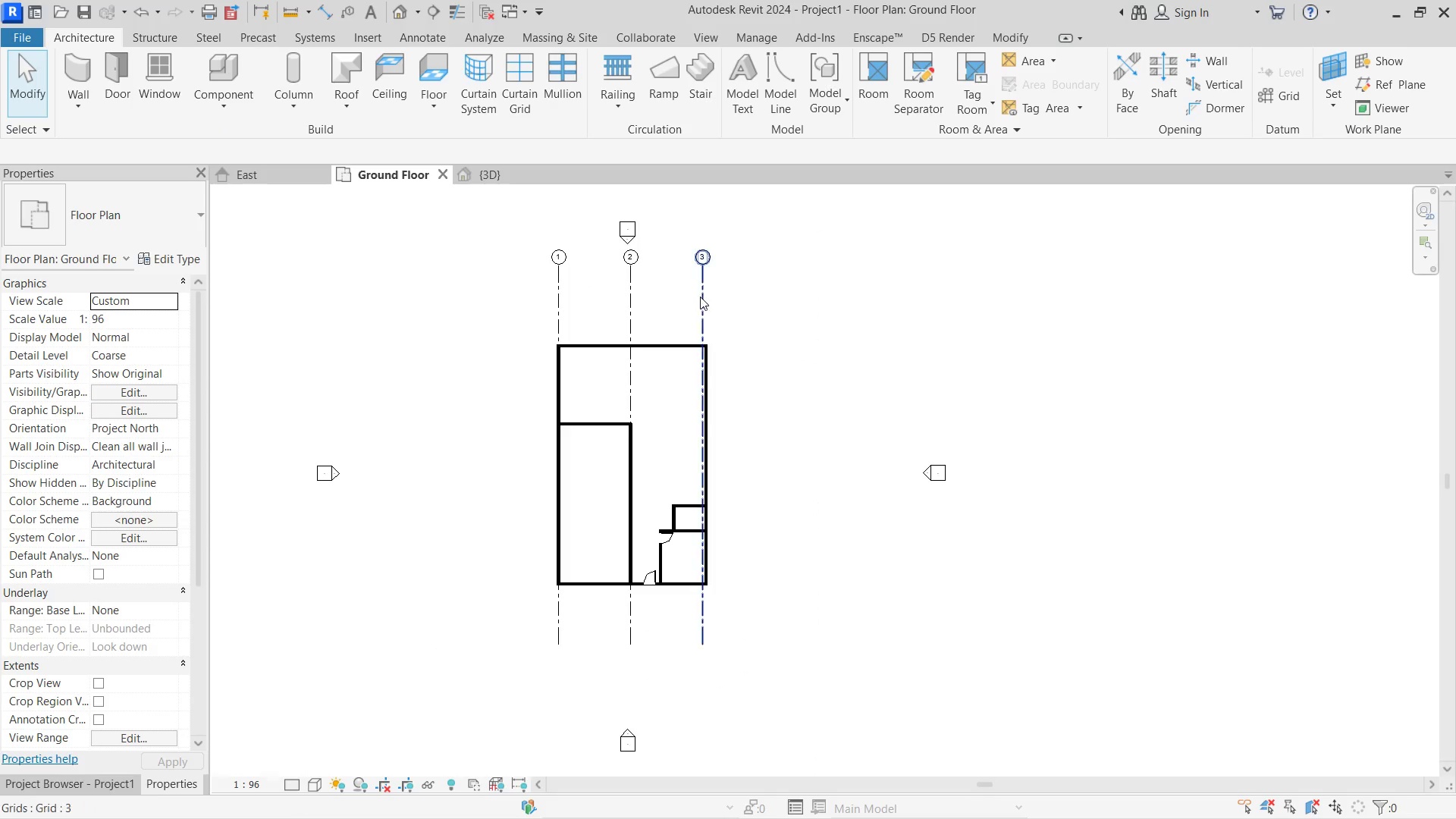 
left_click([701, 298])
 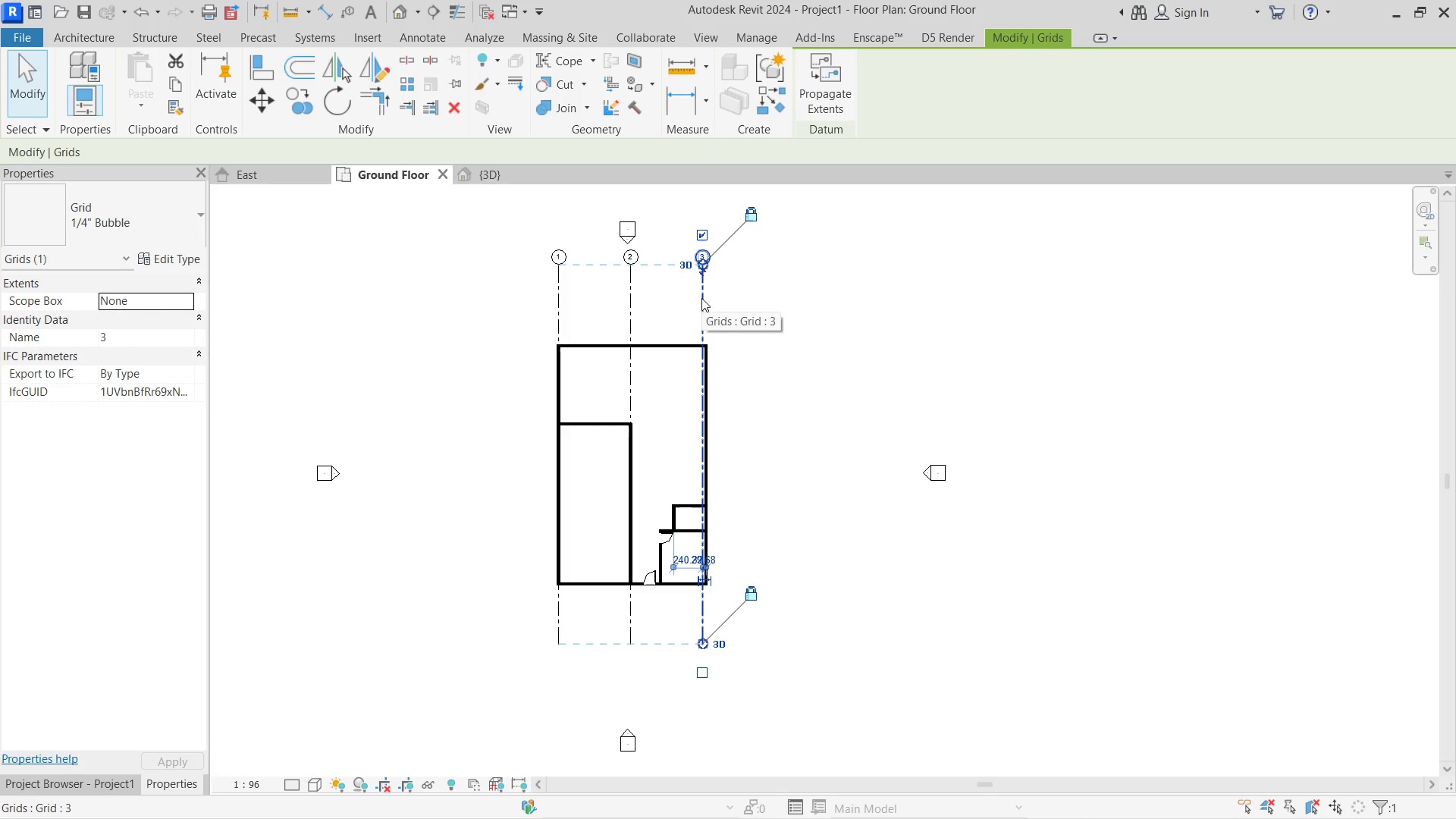 
key(ArrowRight)
 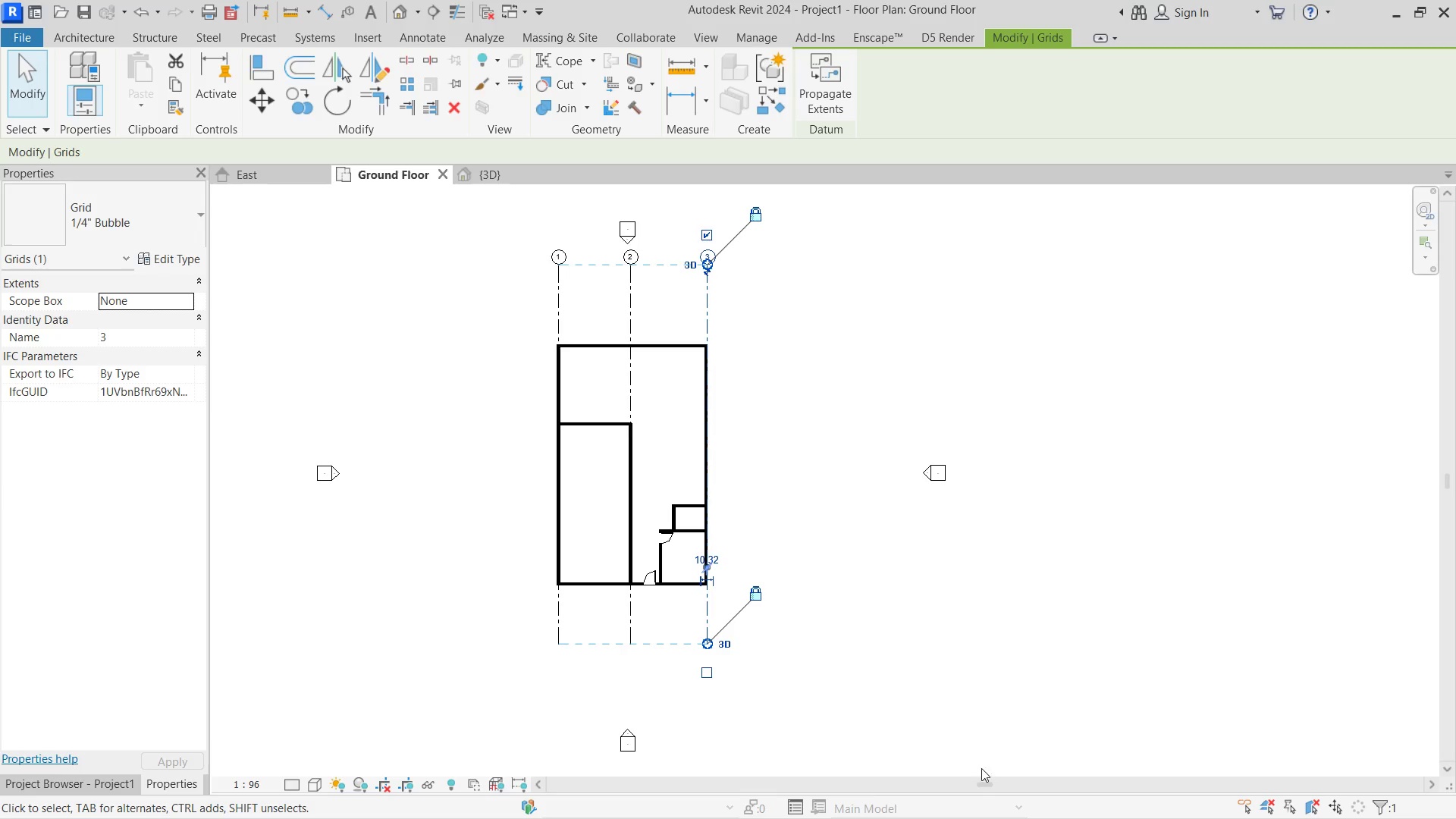 
scroll: coordinate [693, 583], scroll_direction: up, amount: 7.0
 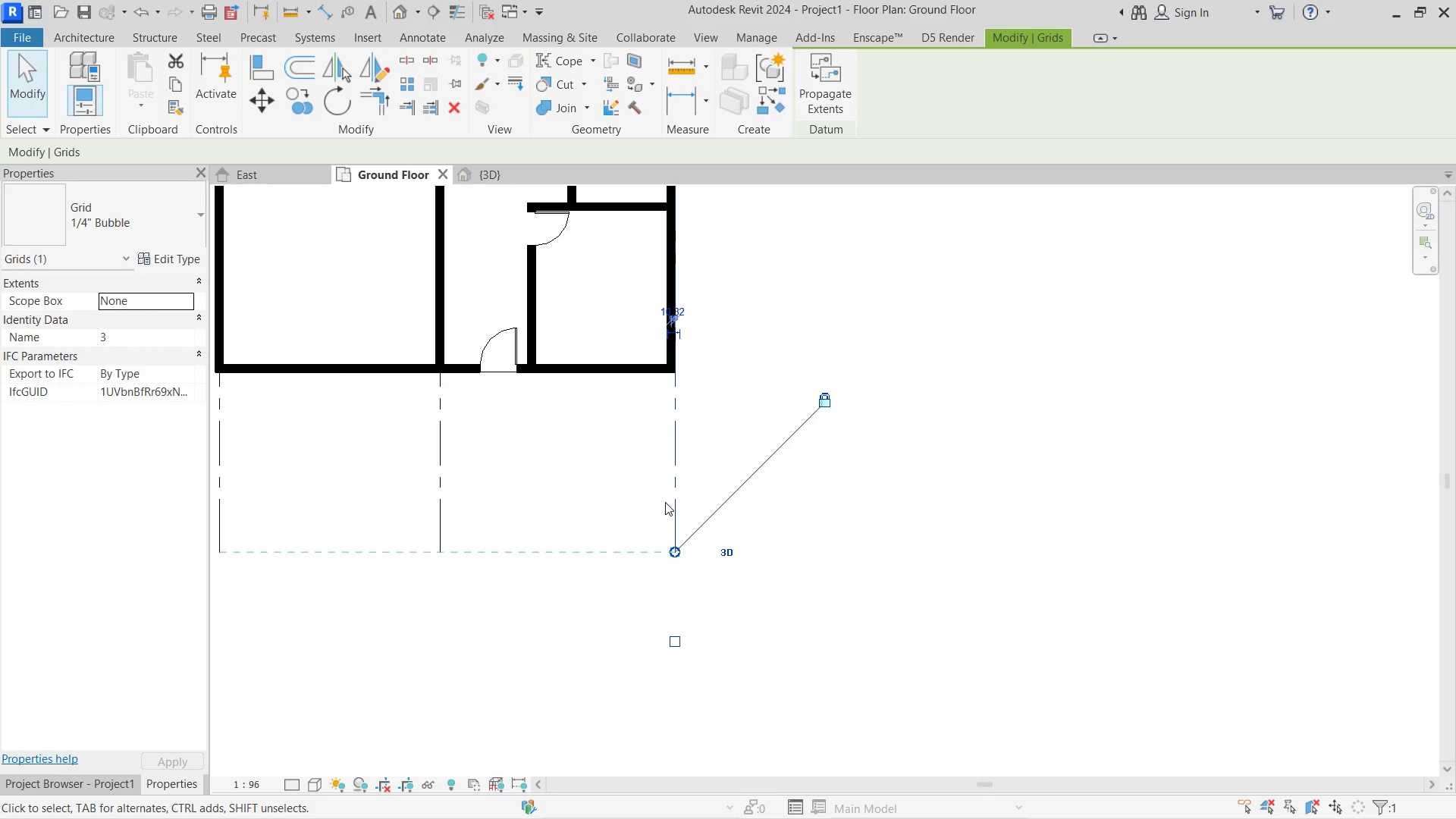 
key(ArrowLeft)
 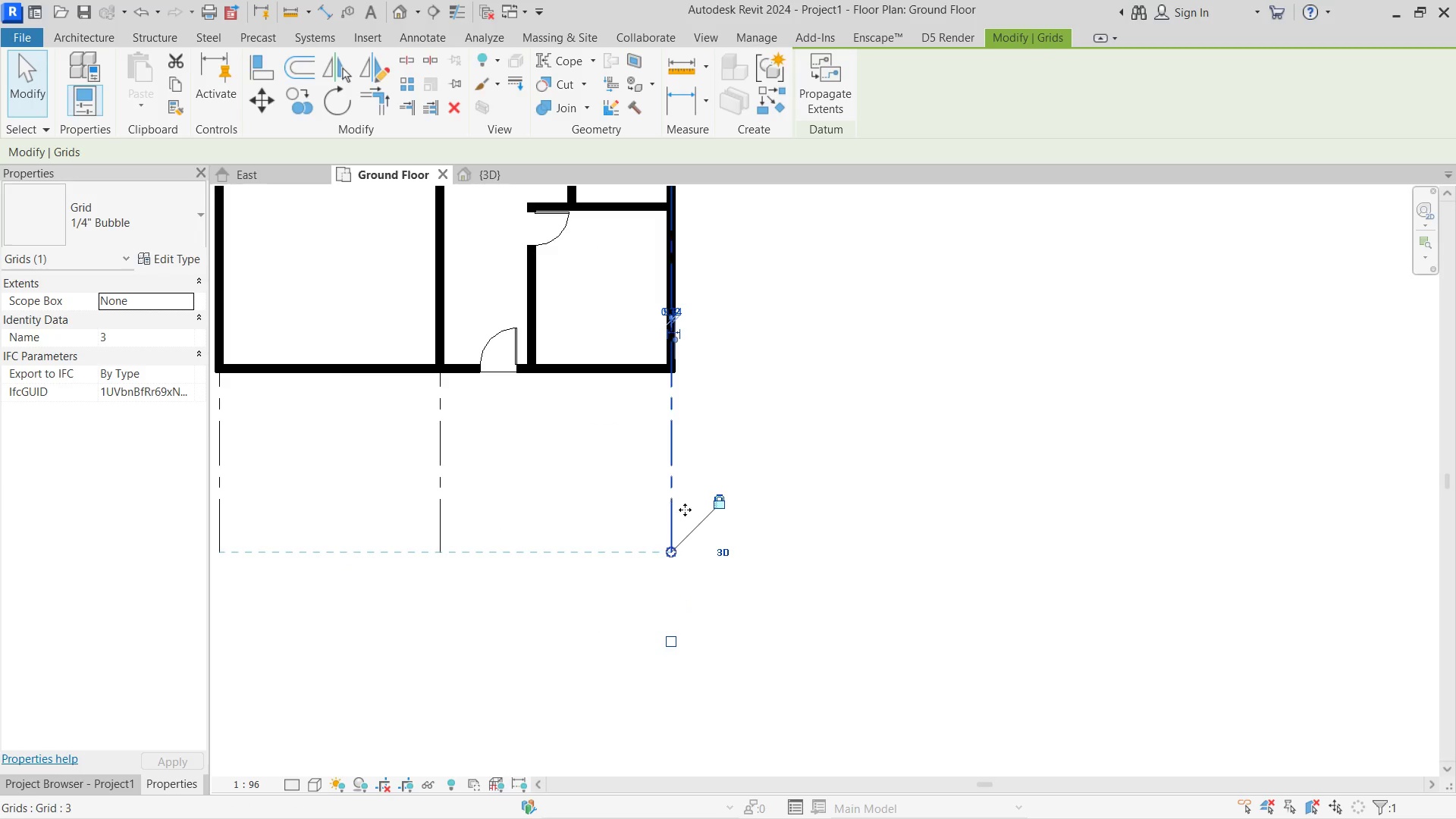 
left_click([913, 587])
 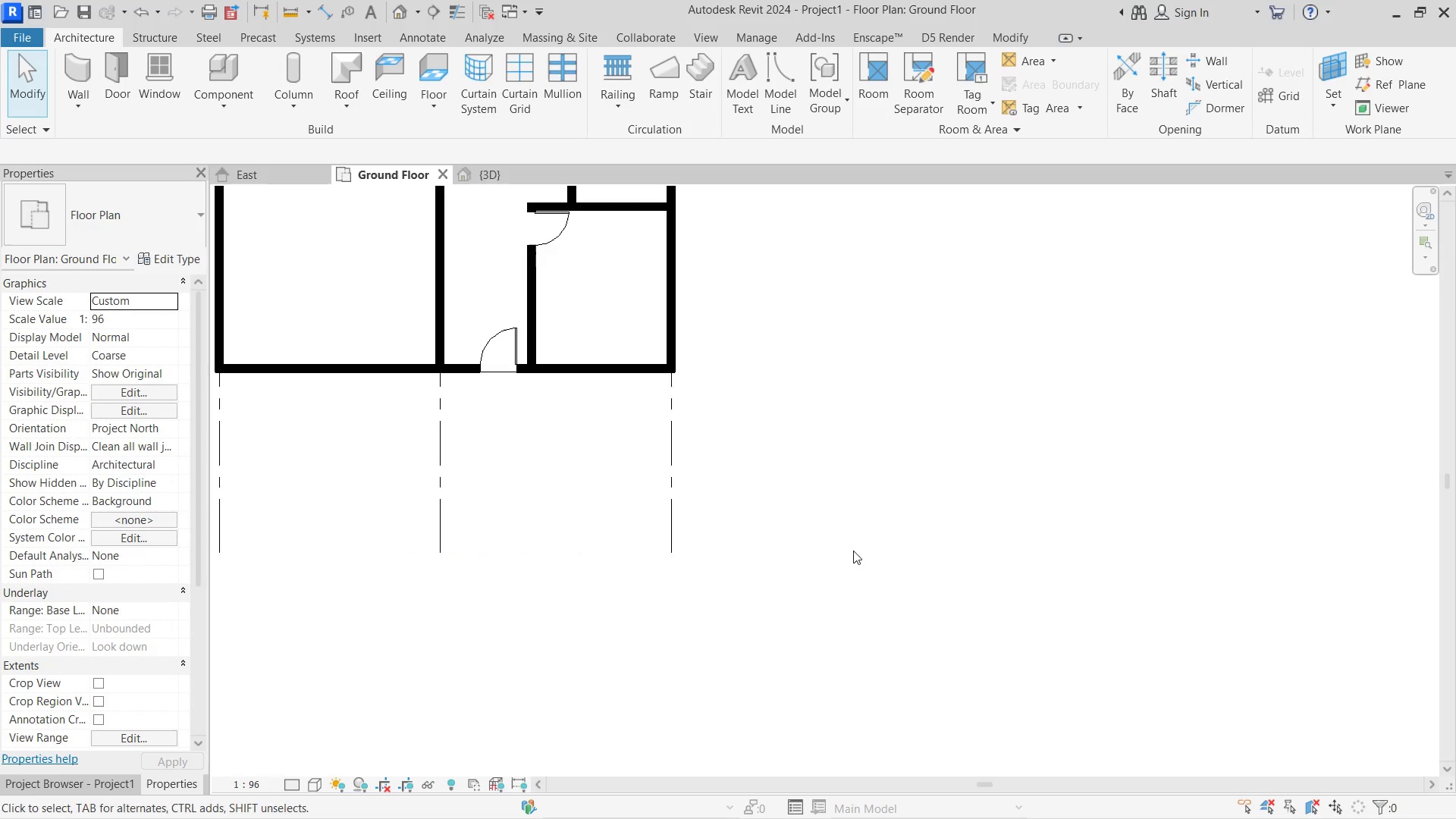 
scroll: coordinate [963, 397], scroll_direction: down, amount: 8.0
 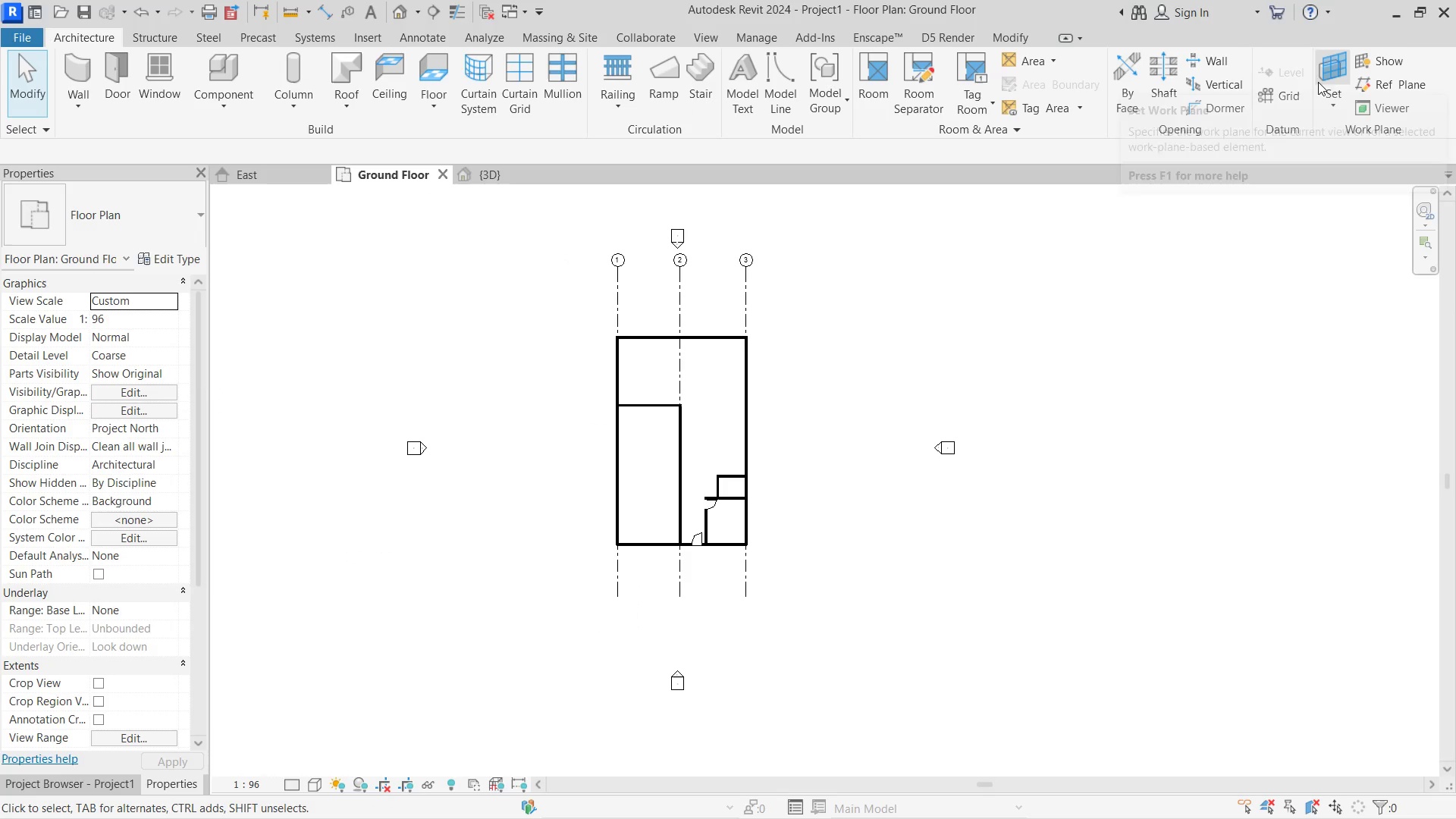 
left_click([1292, 92])
 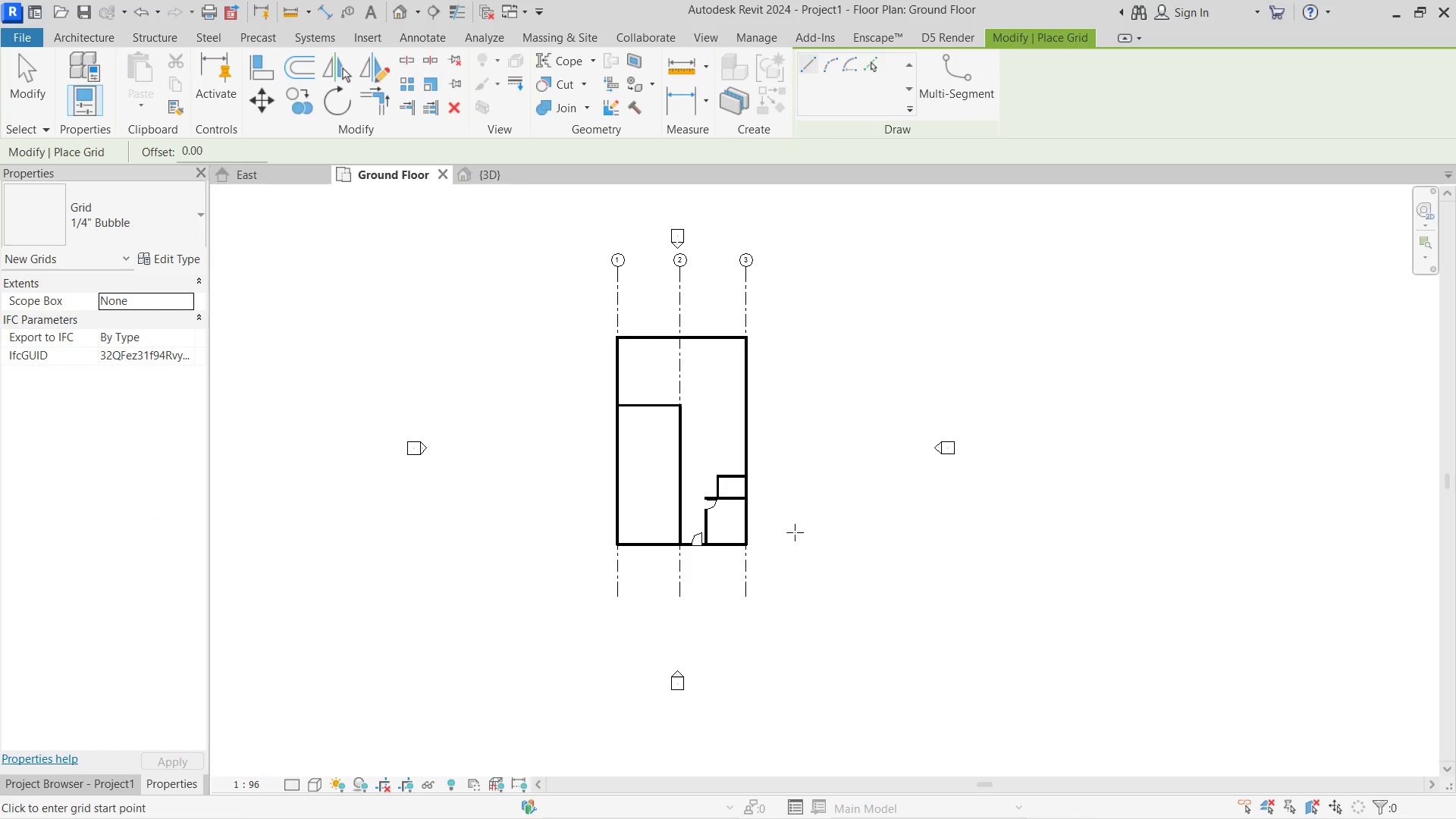 
left_click([792, 542])
 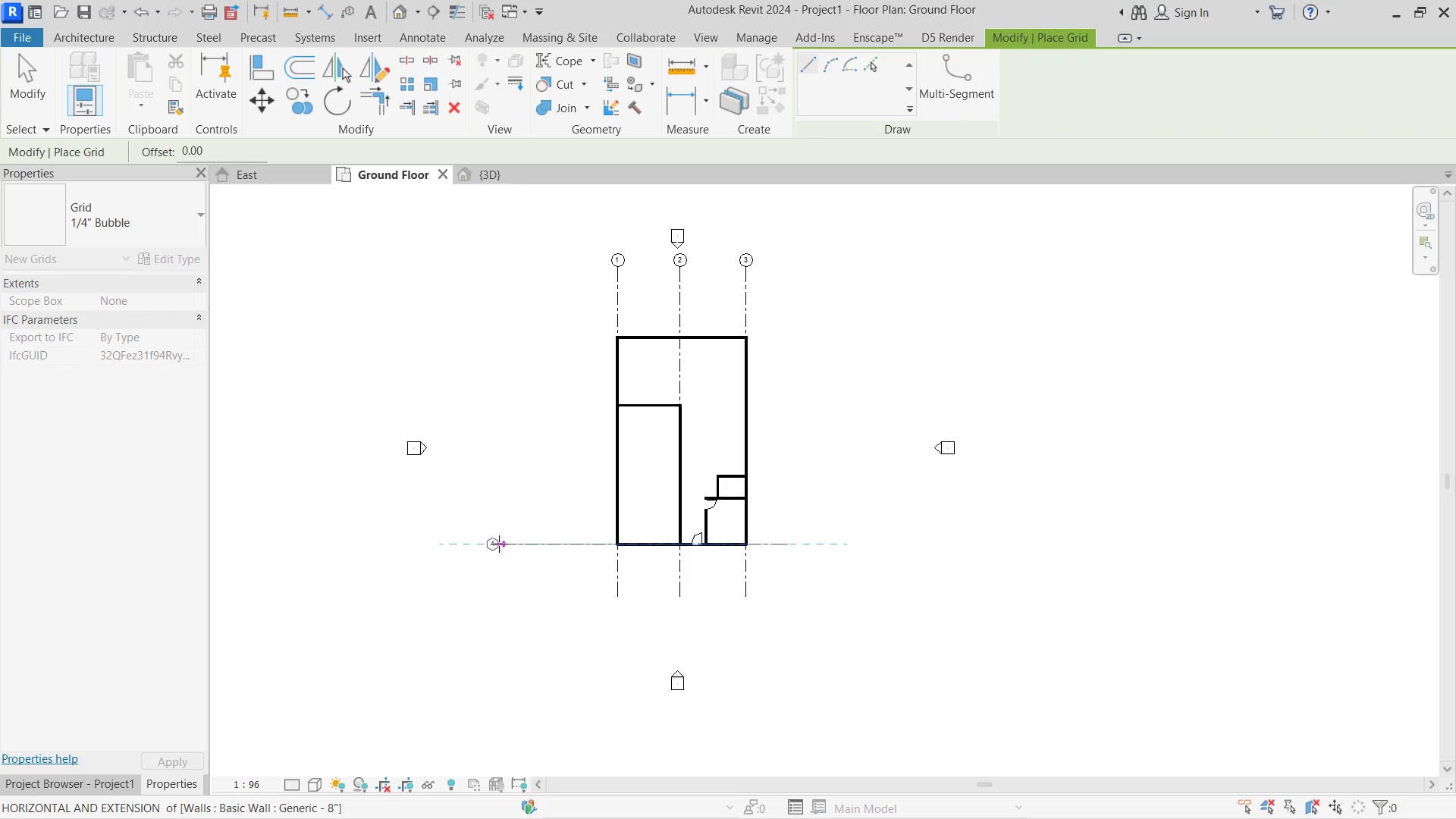 
key(Escape)
 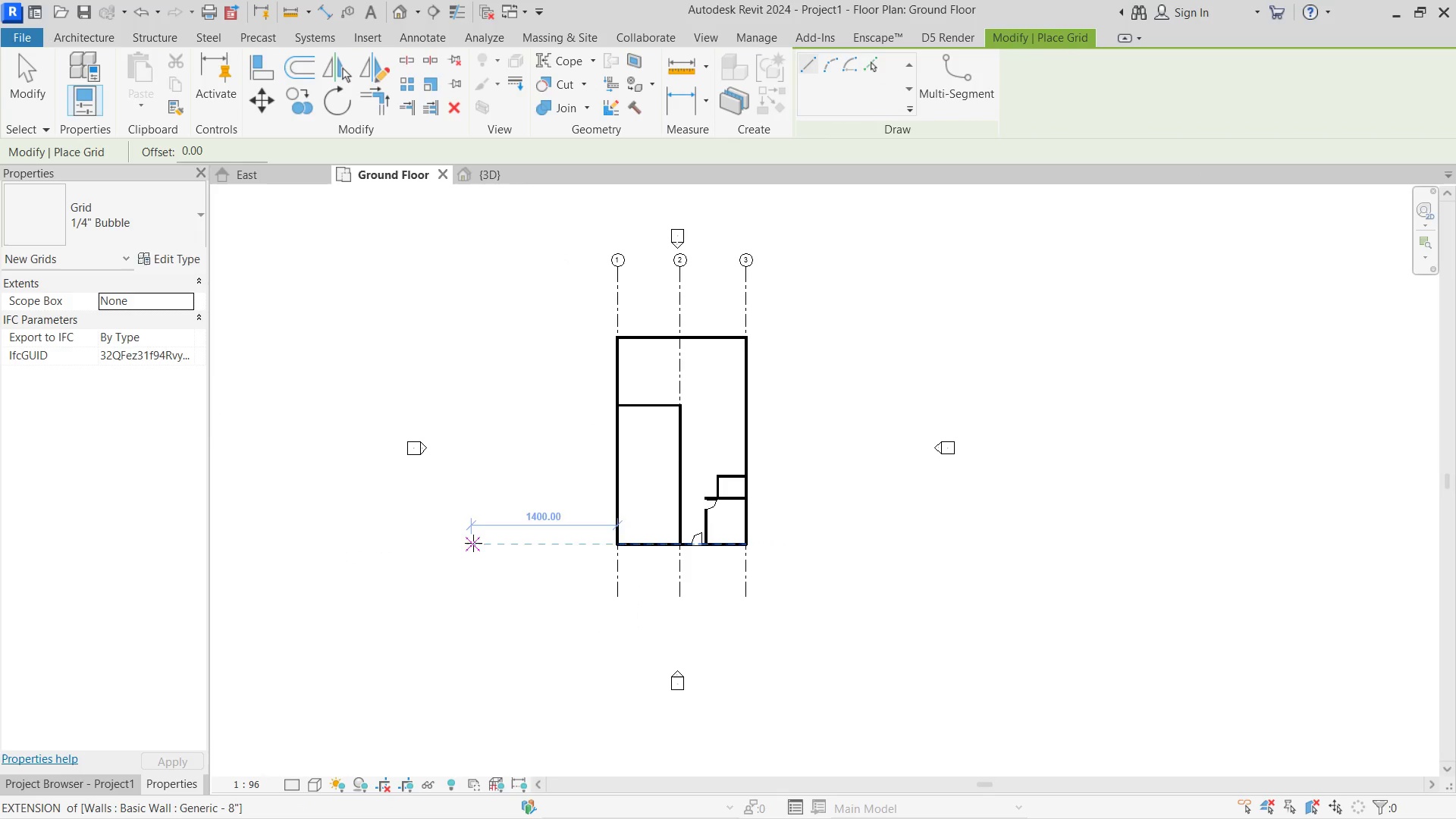 
left_click_drag(start_coordinate=[473, 543], to_coordinate=[481, 543])
 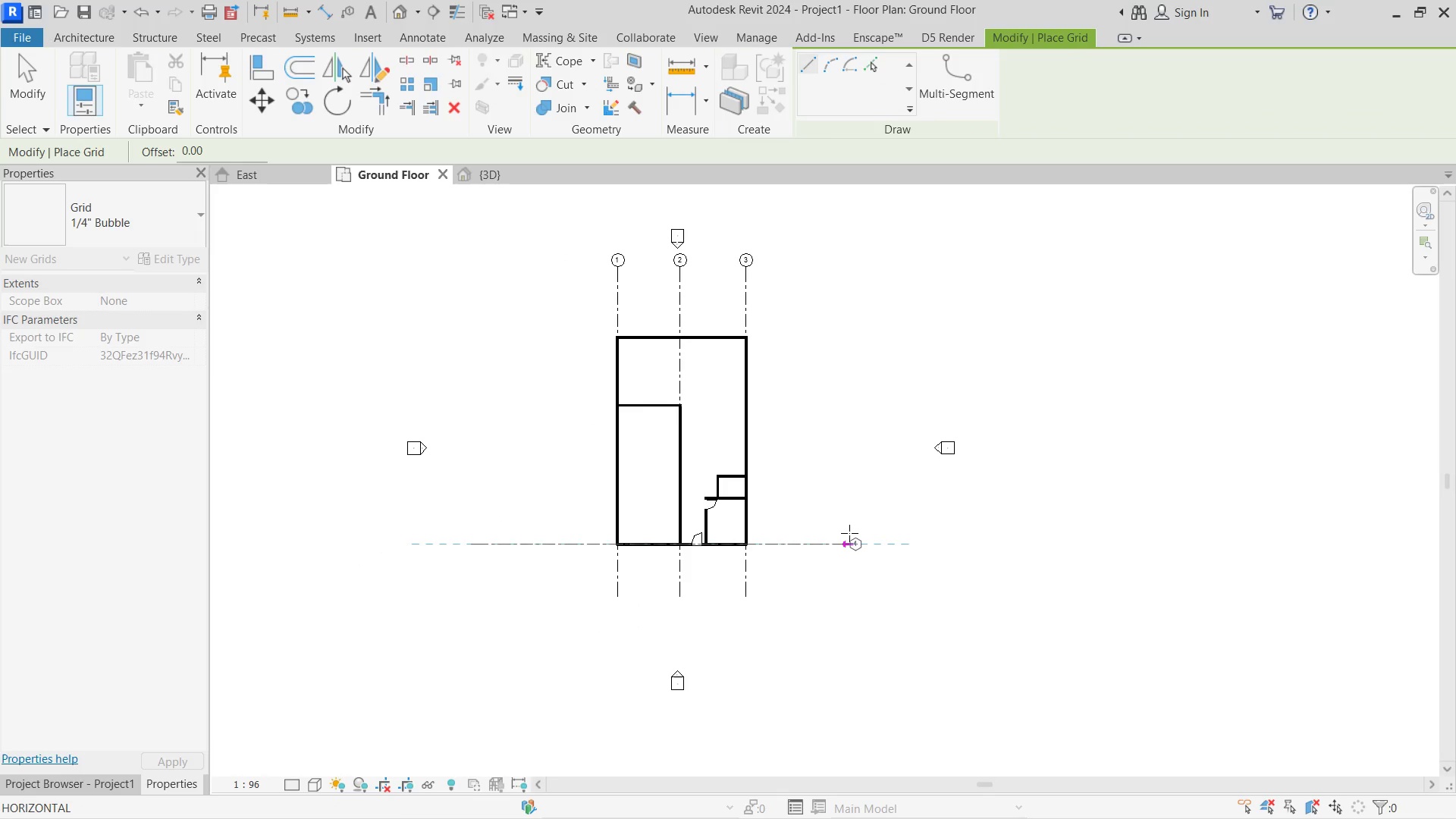 
key(Escape)
 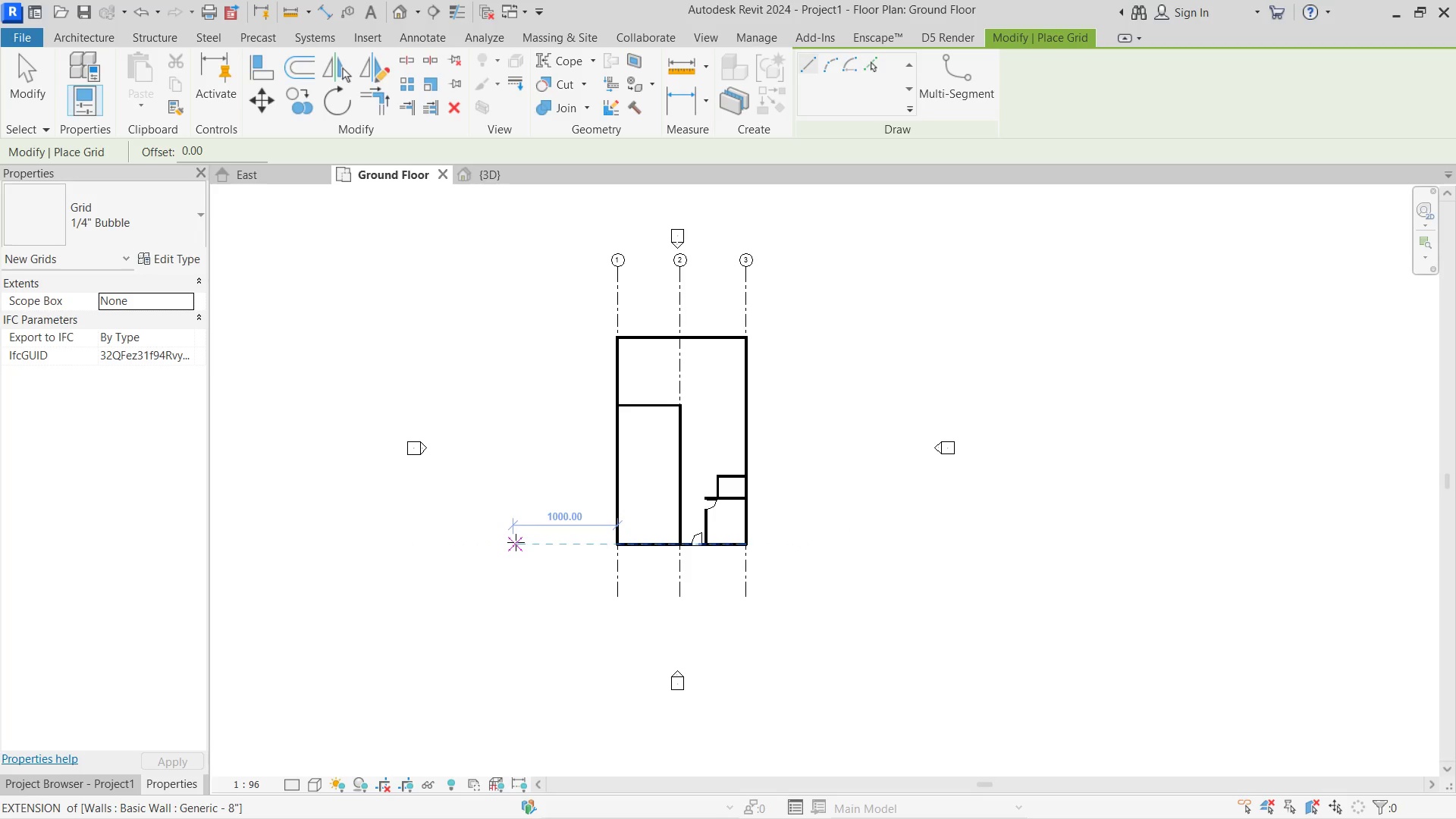 
left_click_drag(start_coordinate=[514, 541], to_coordinate=[545, 541])
 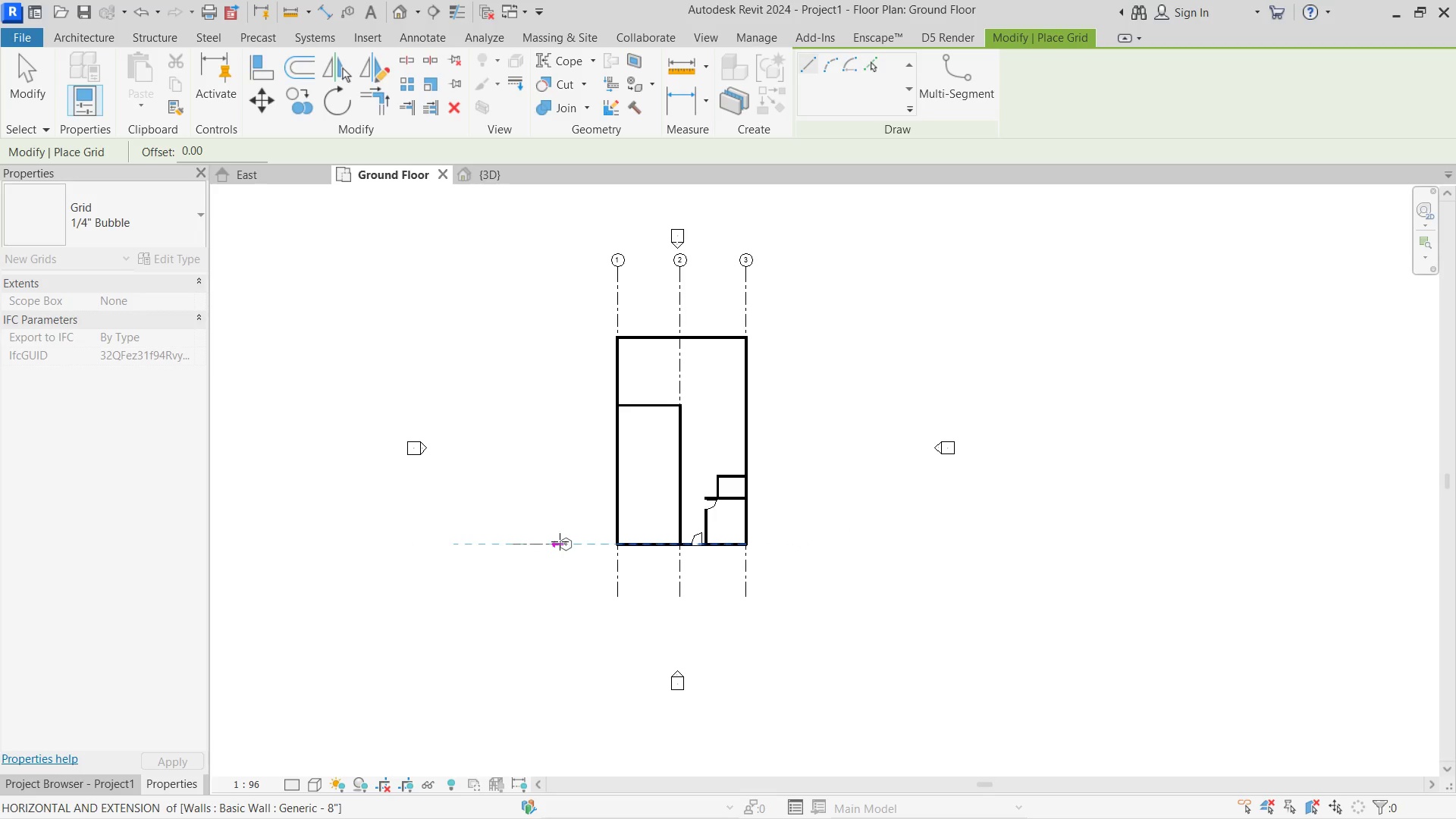 
key(Escape)
 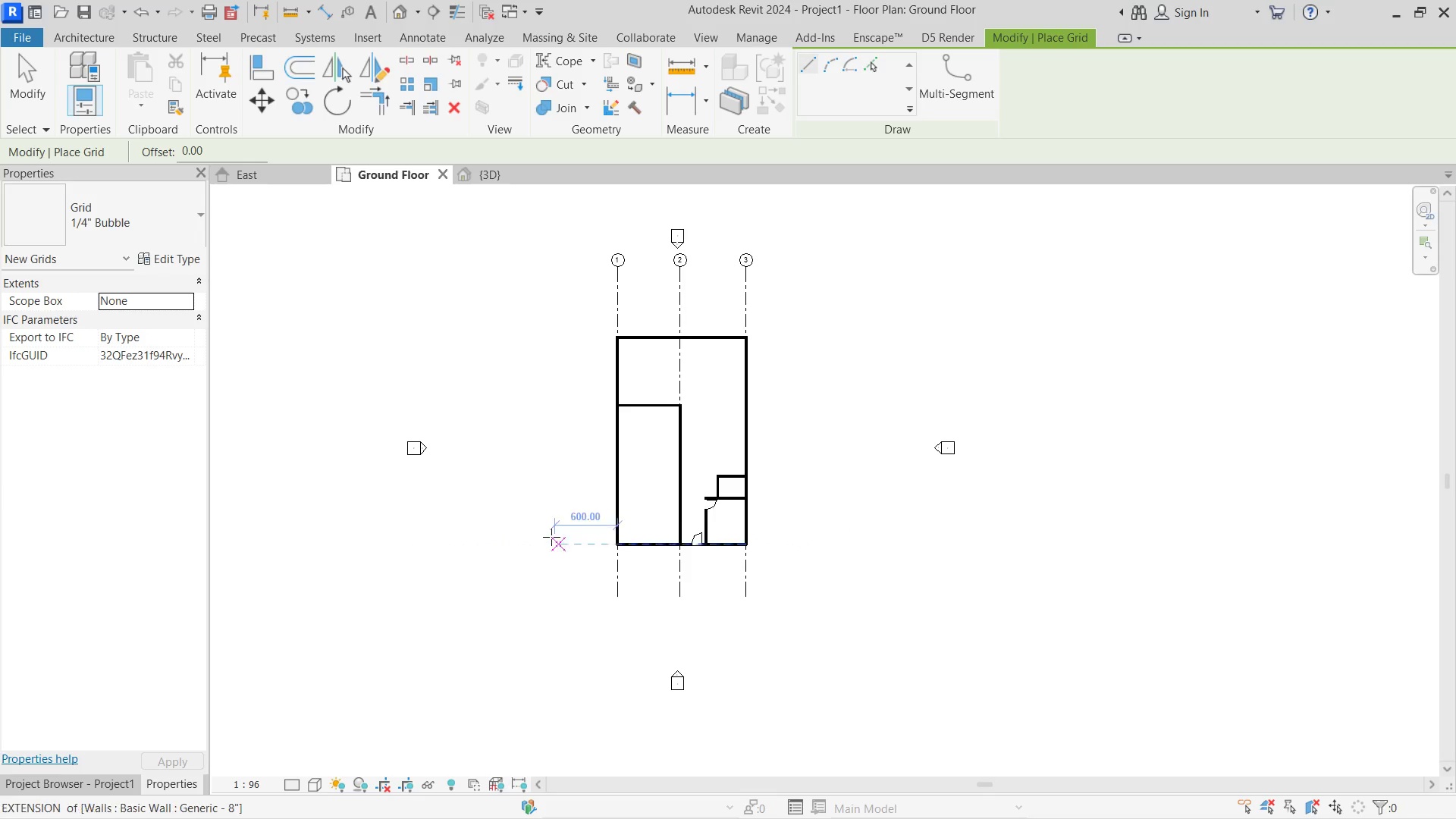 
left_click([550, 536])
 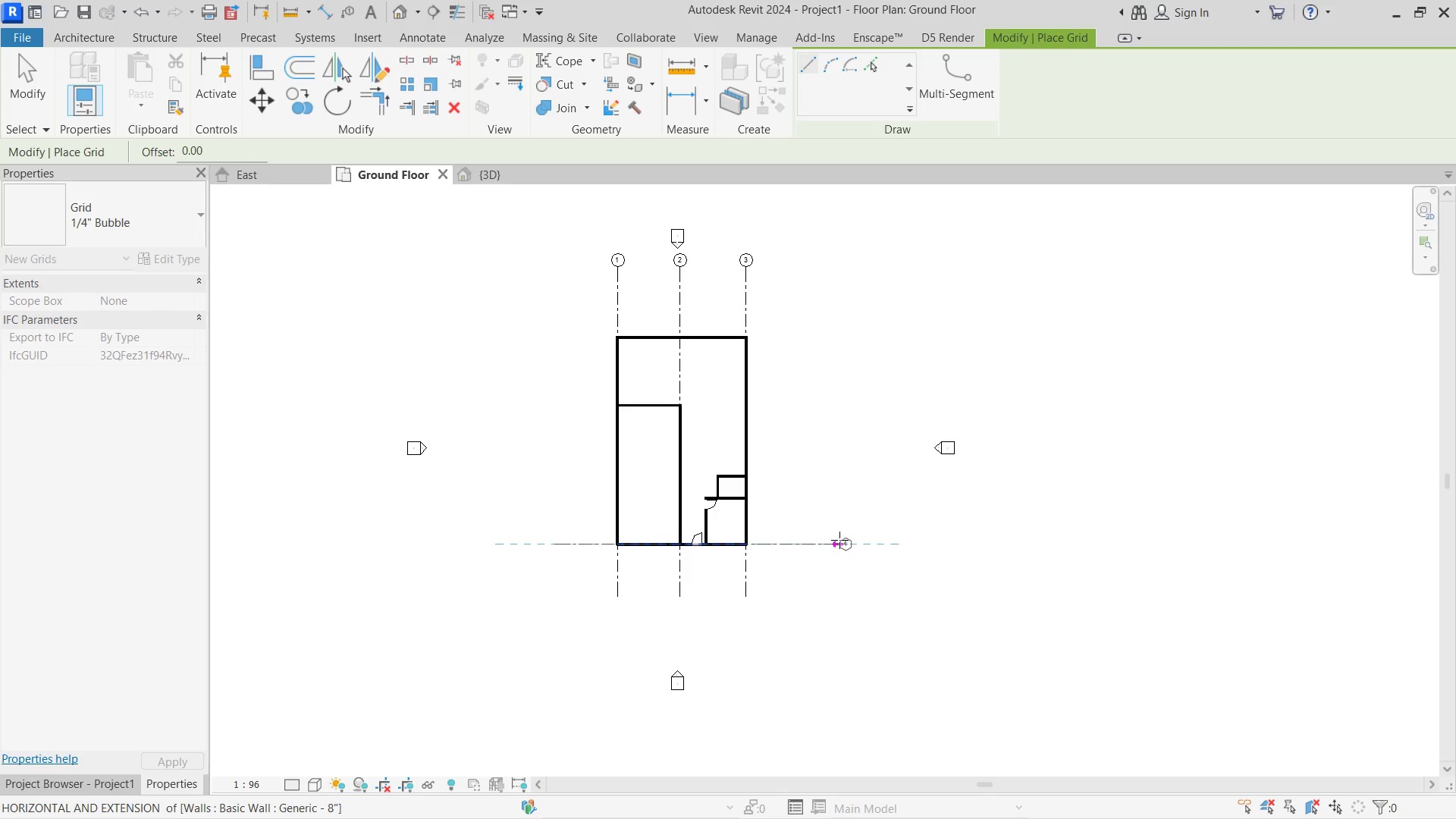 
left_click([839, 540])
 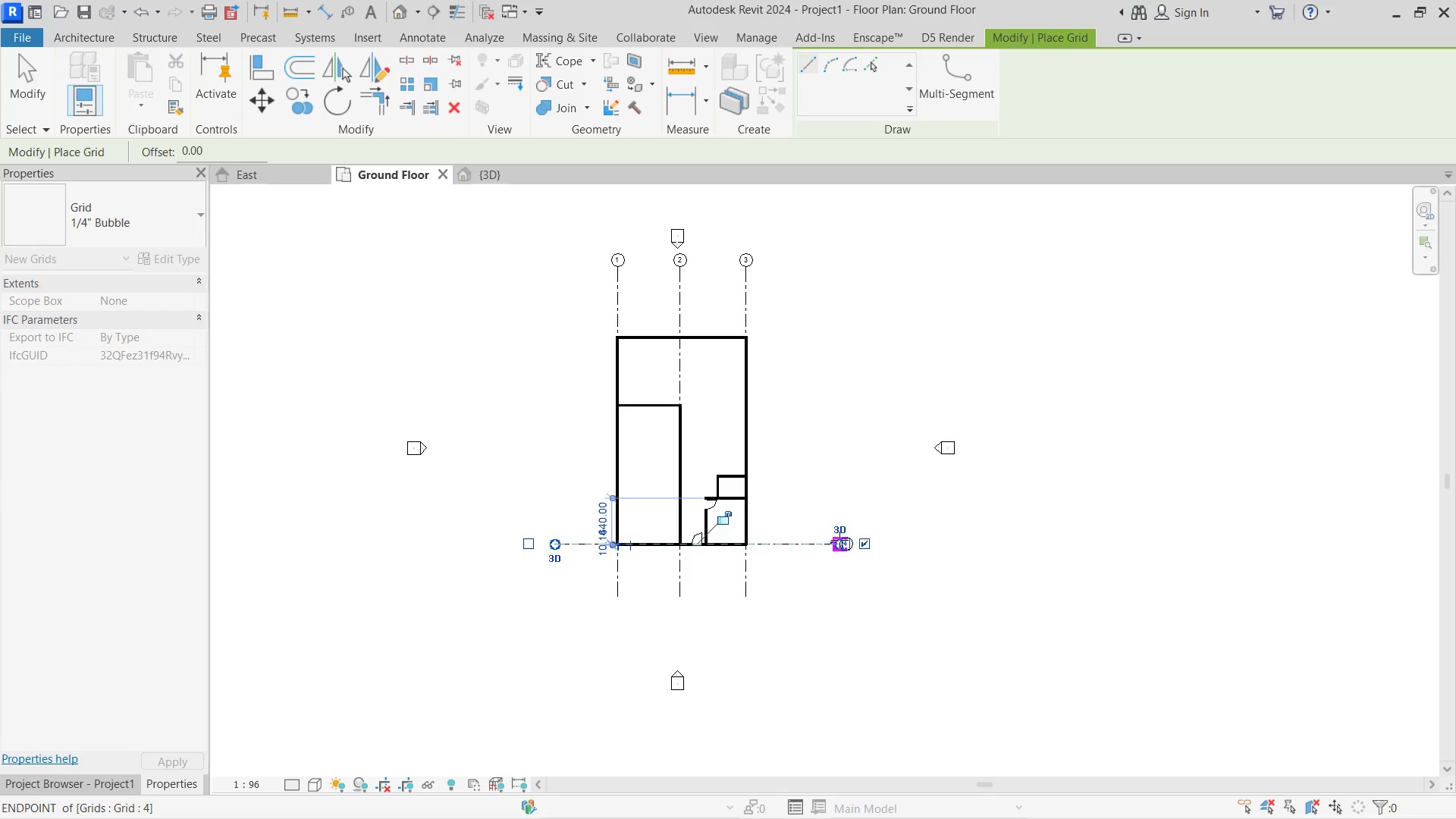 
key(Escape)
 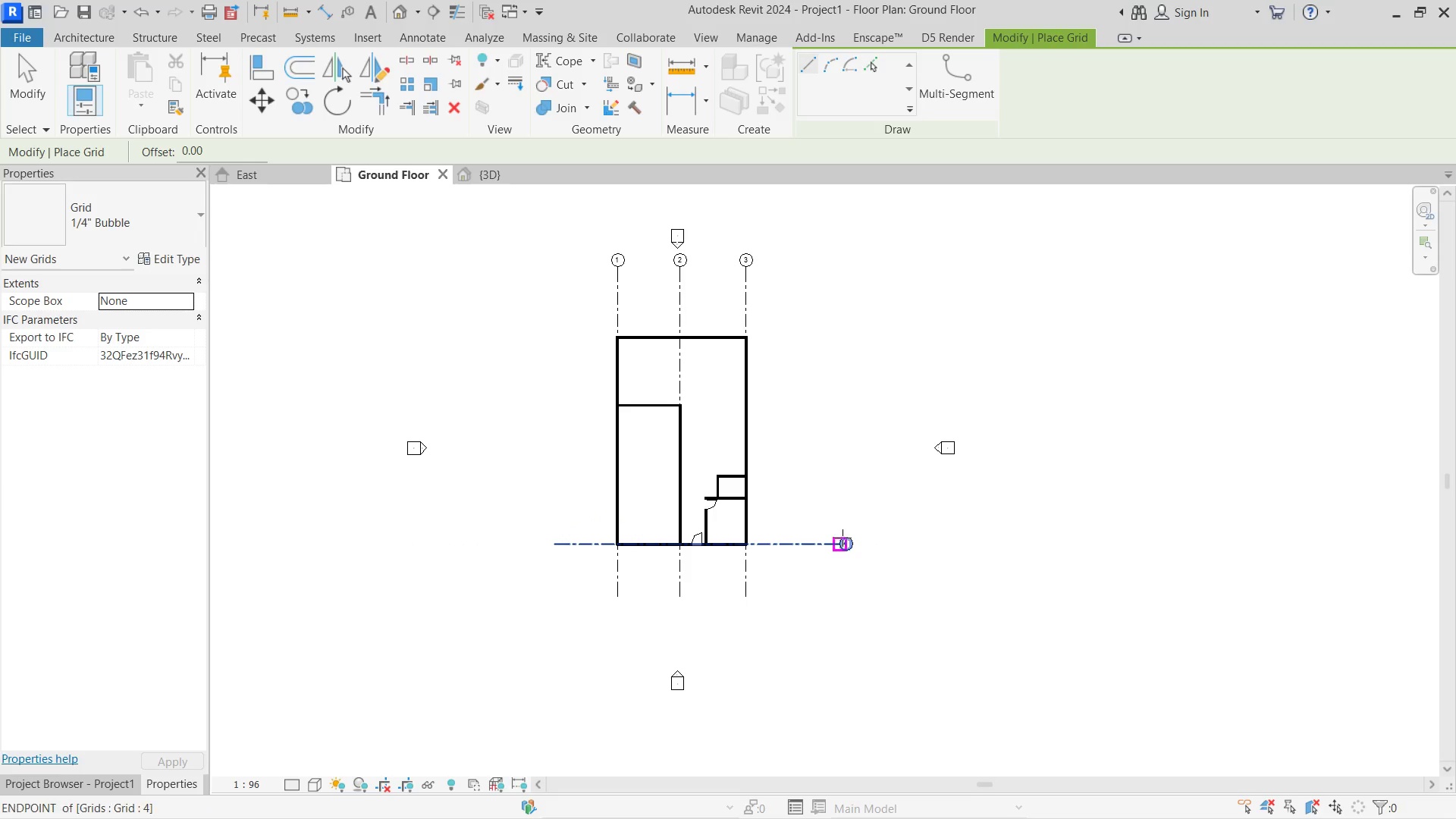 
key(Escape)
 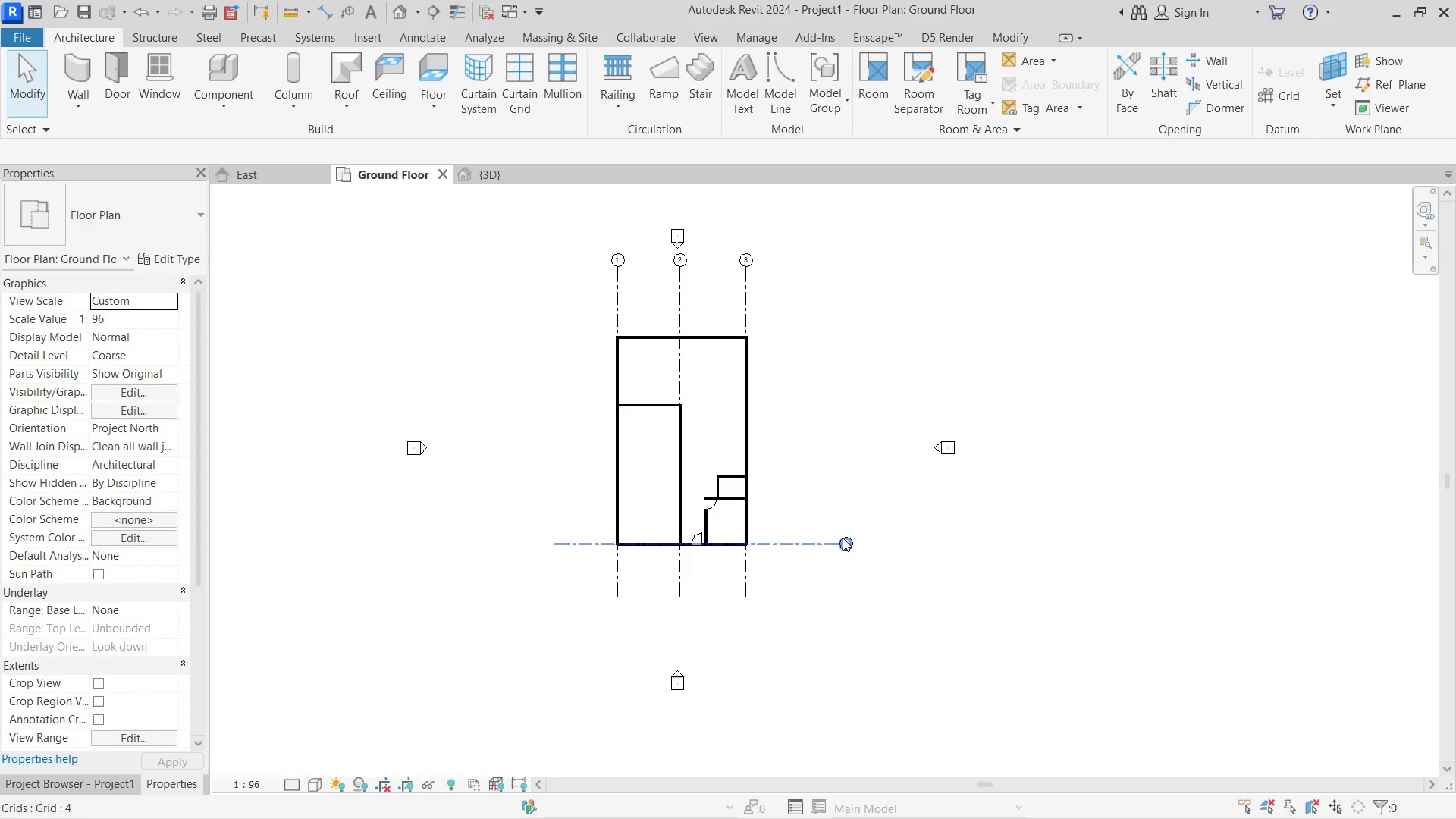 
key(Escape)
 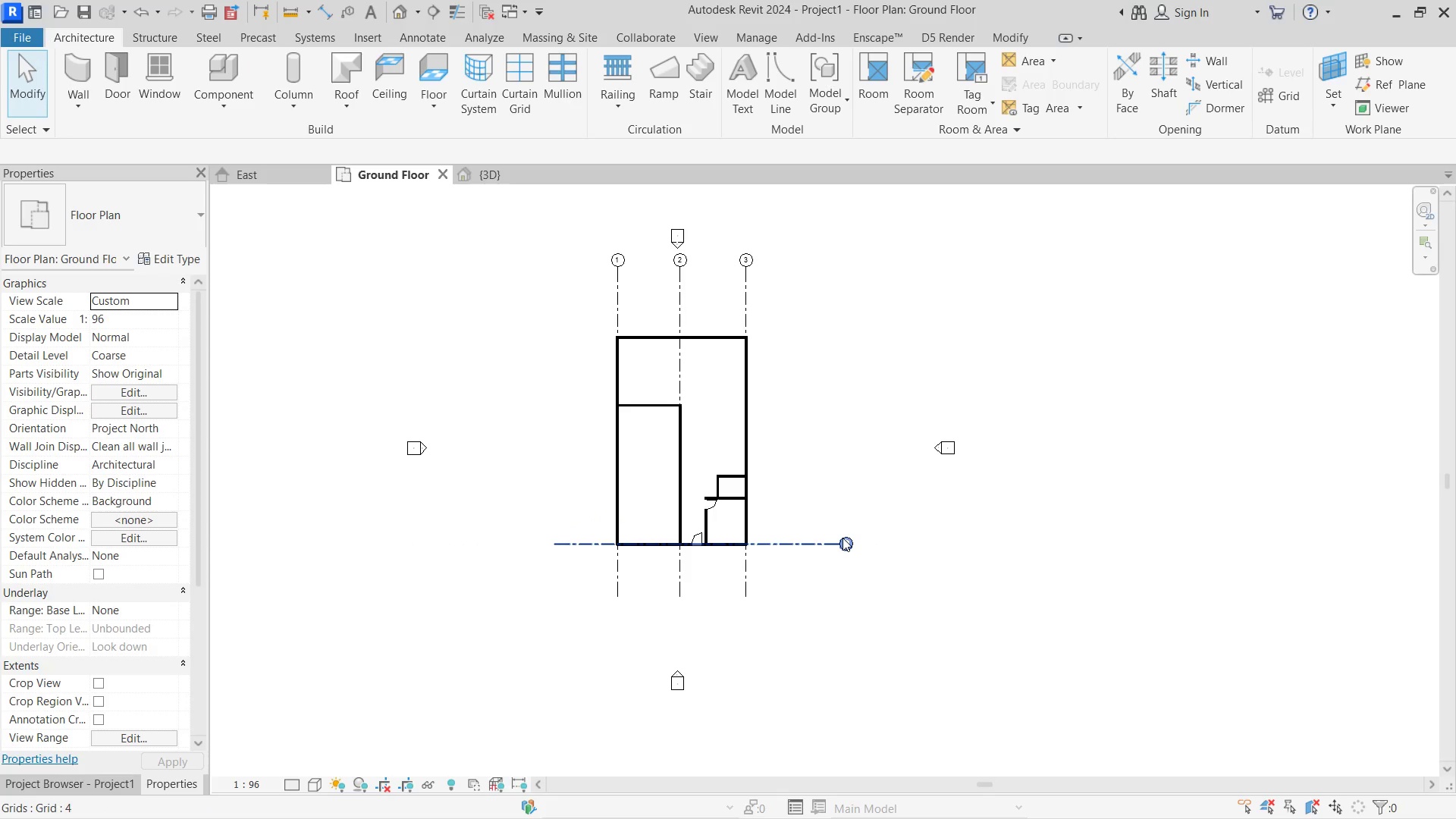 
scroll: coordinate [843, 538], scroll_direction: up, amount: 6.0
 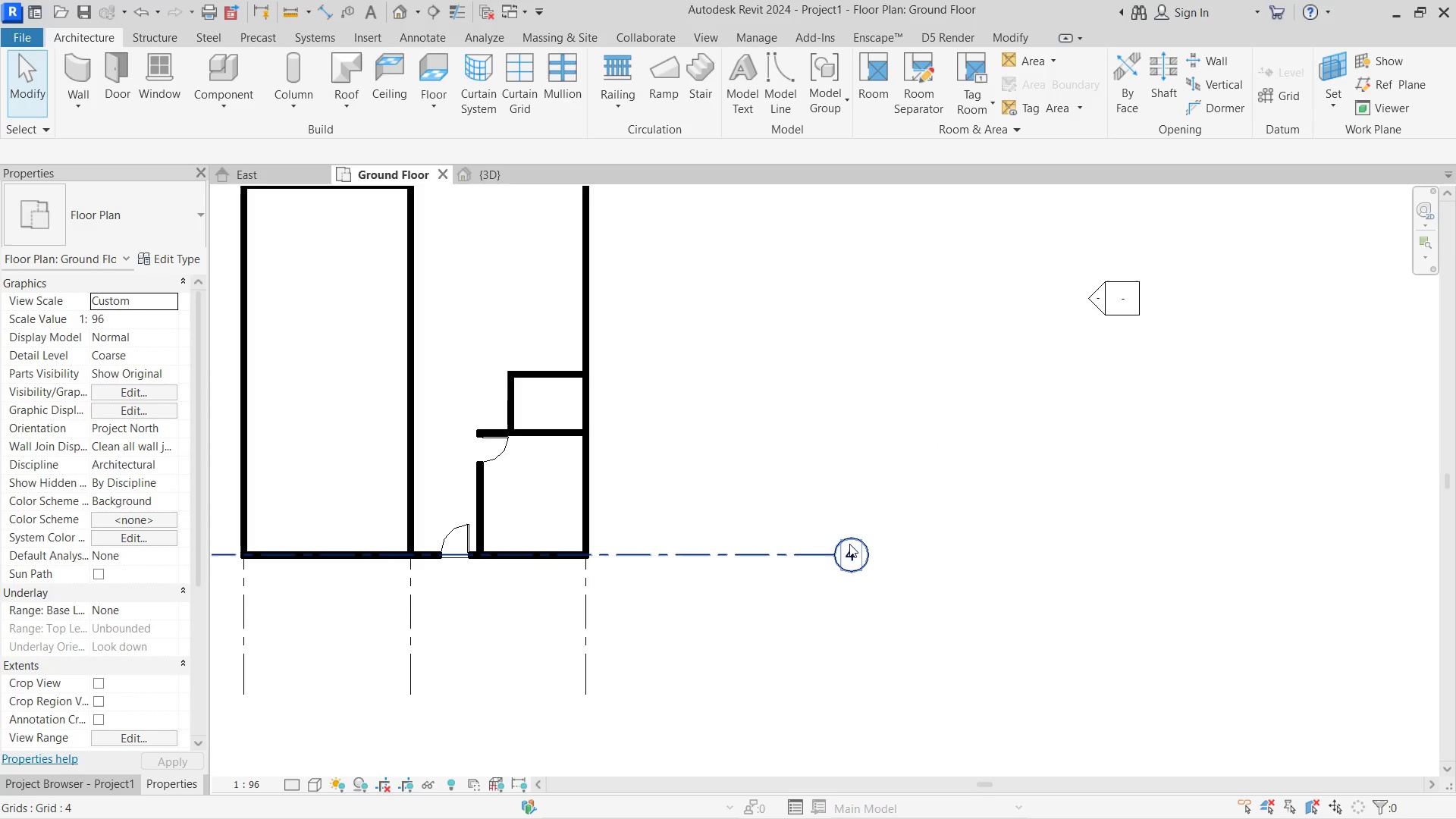 
left_click([852, 563])
 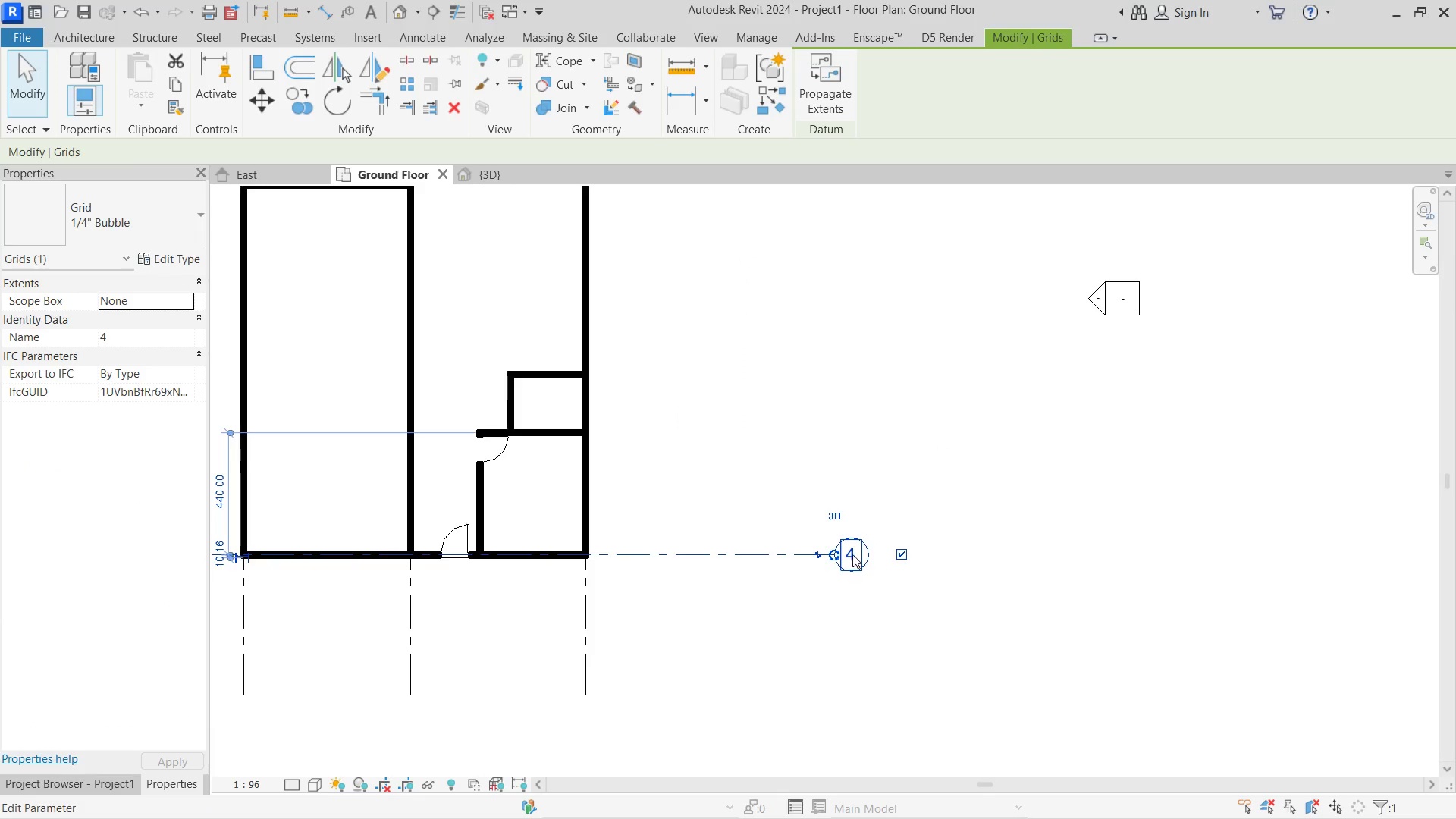 
double_click([852, 554])
 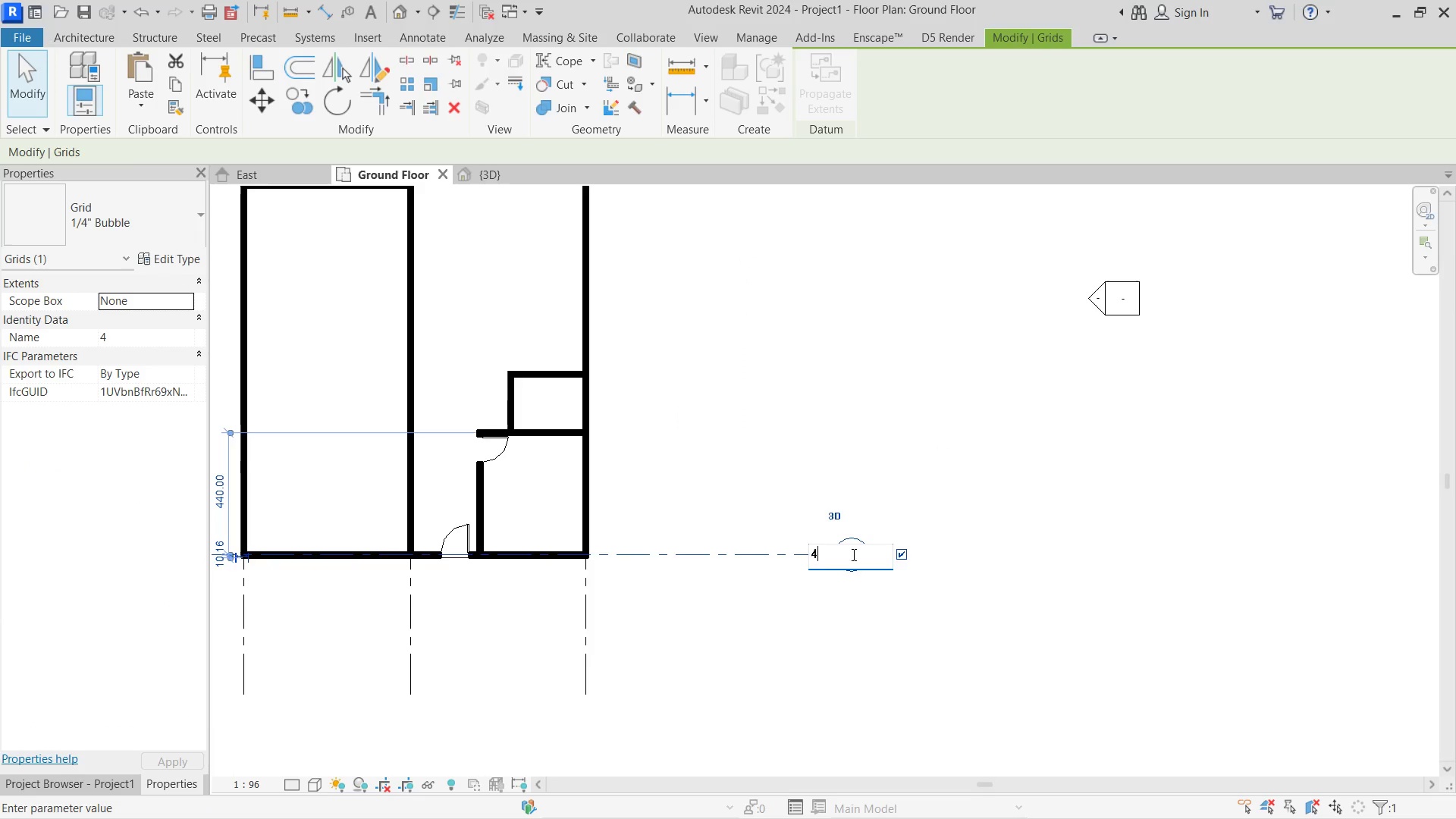 
left_click_drag(start_coordinate=[852, 554], to_coordinate=[752, 553])
 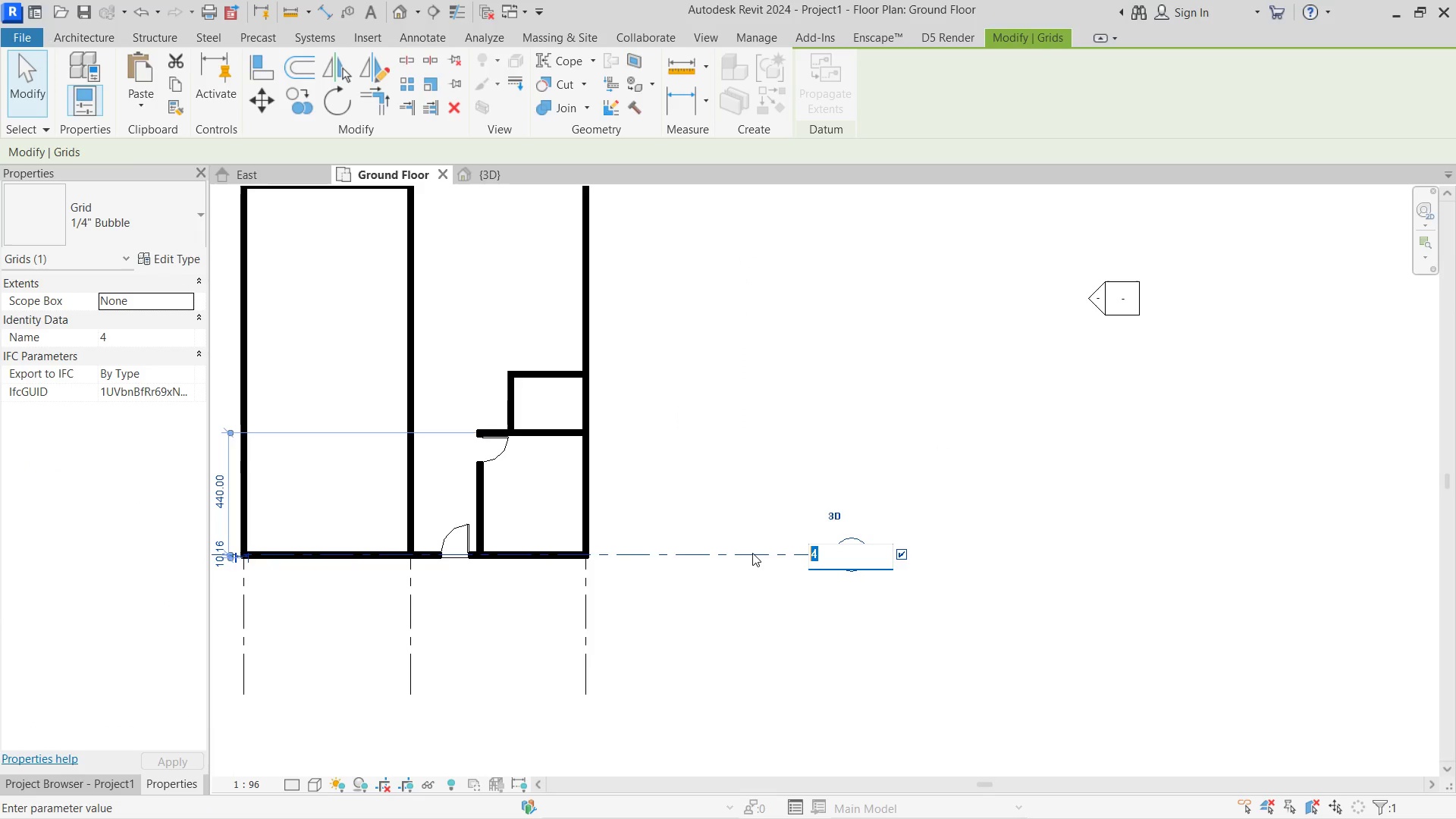 
key(CapsLock)
 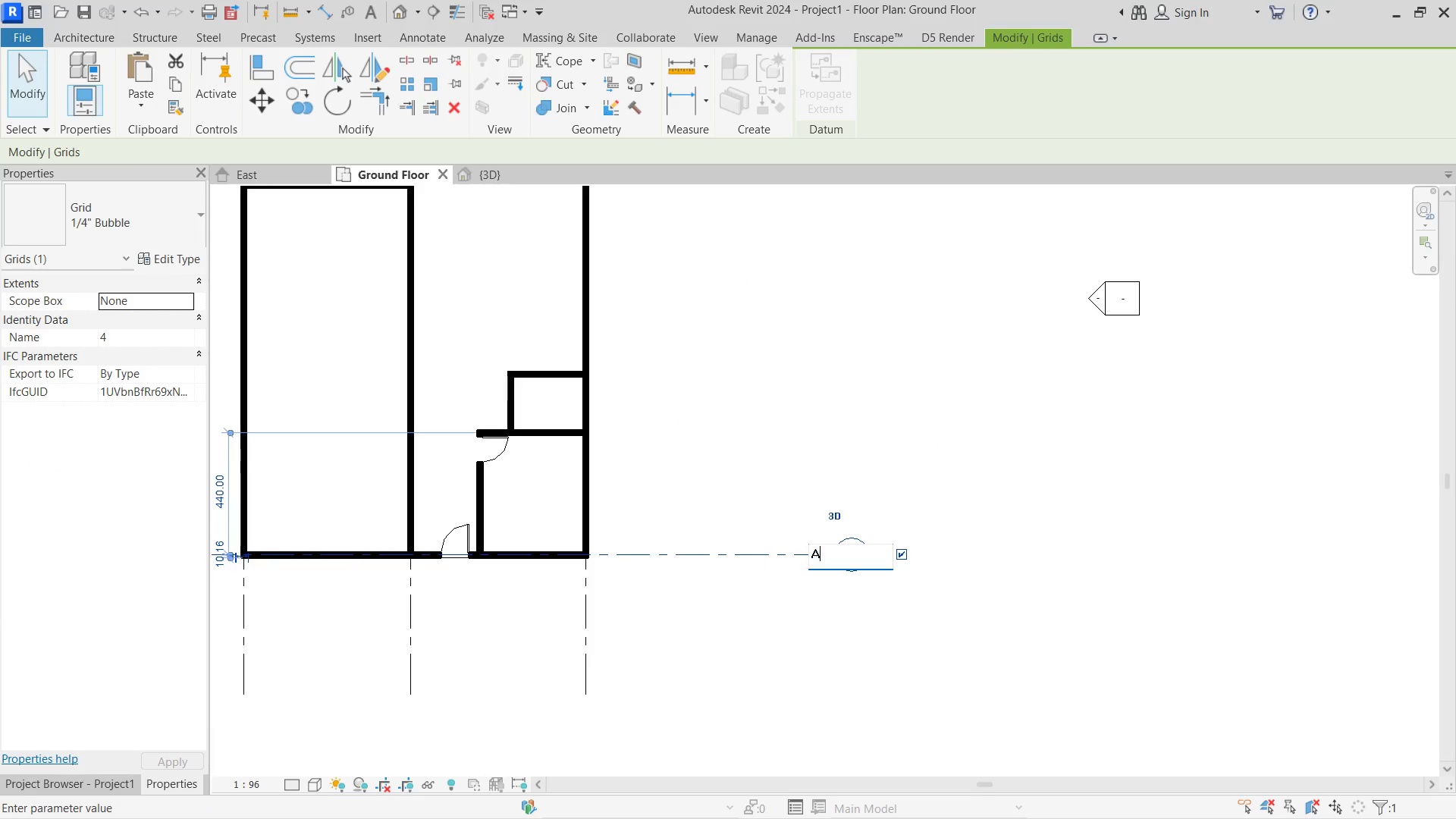 
key(A)
 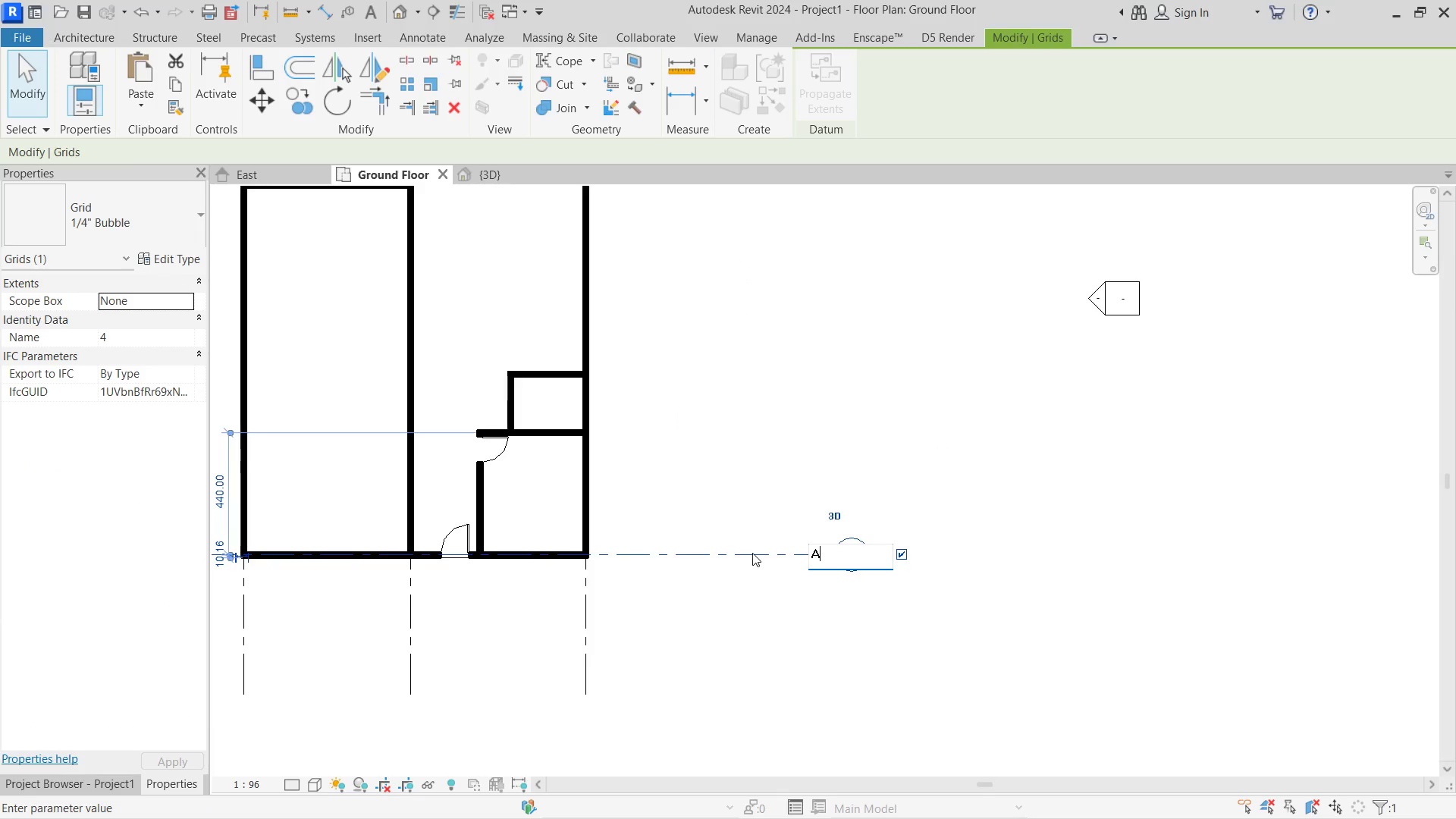 
key(CapsLock)
 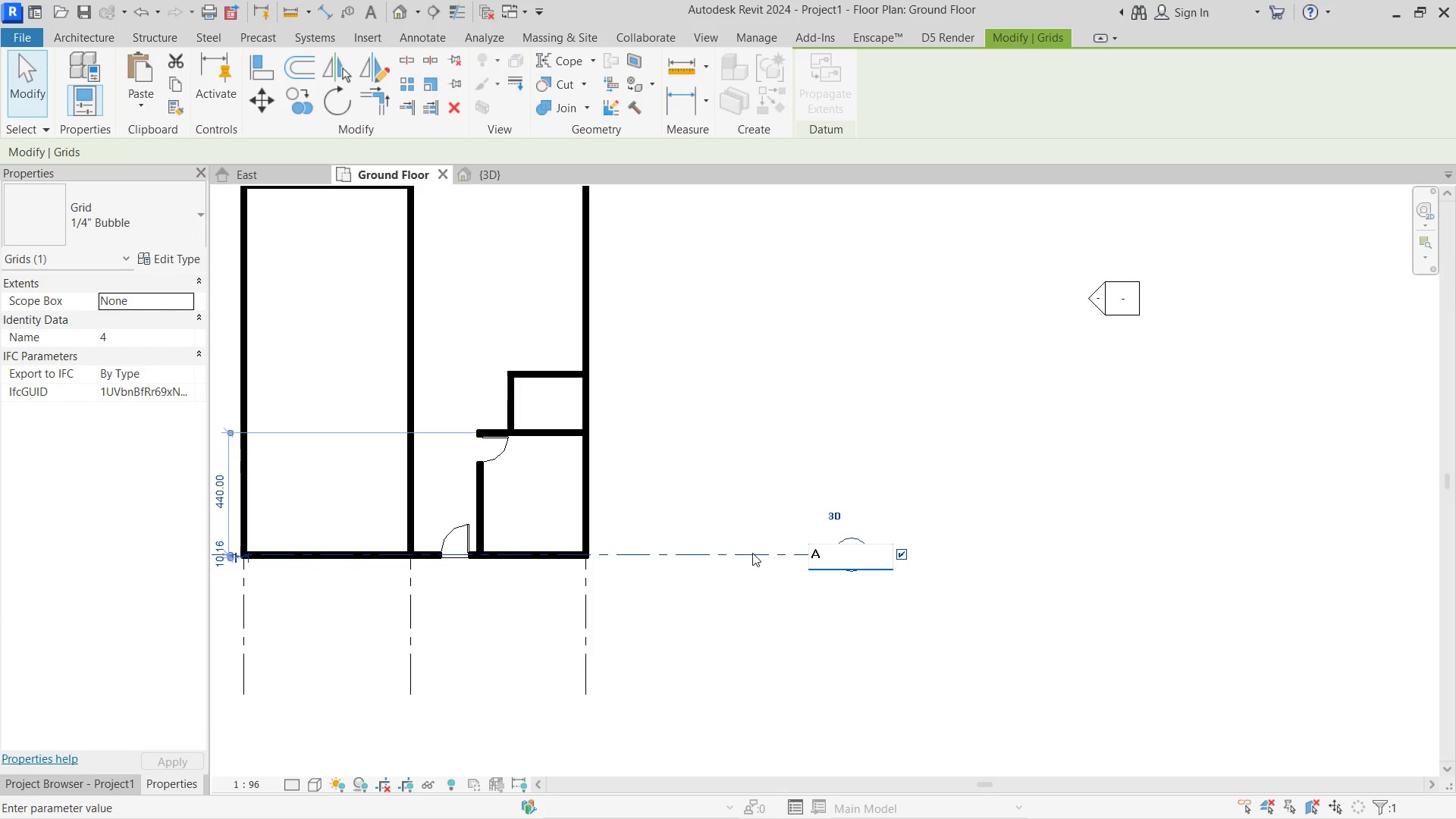 
key(Enter)
 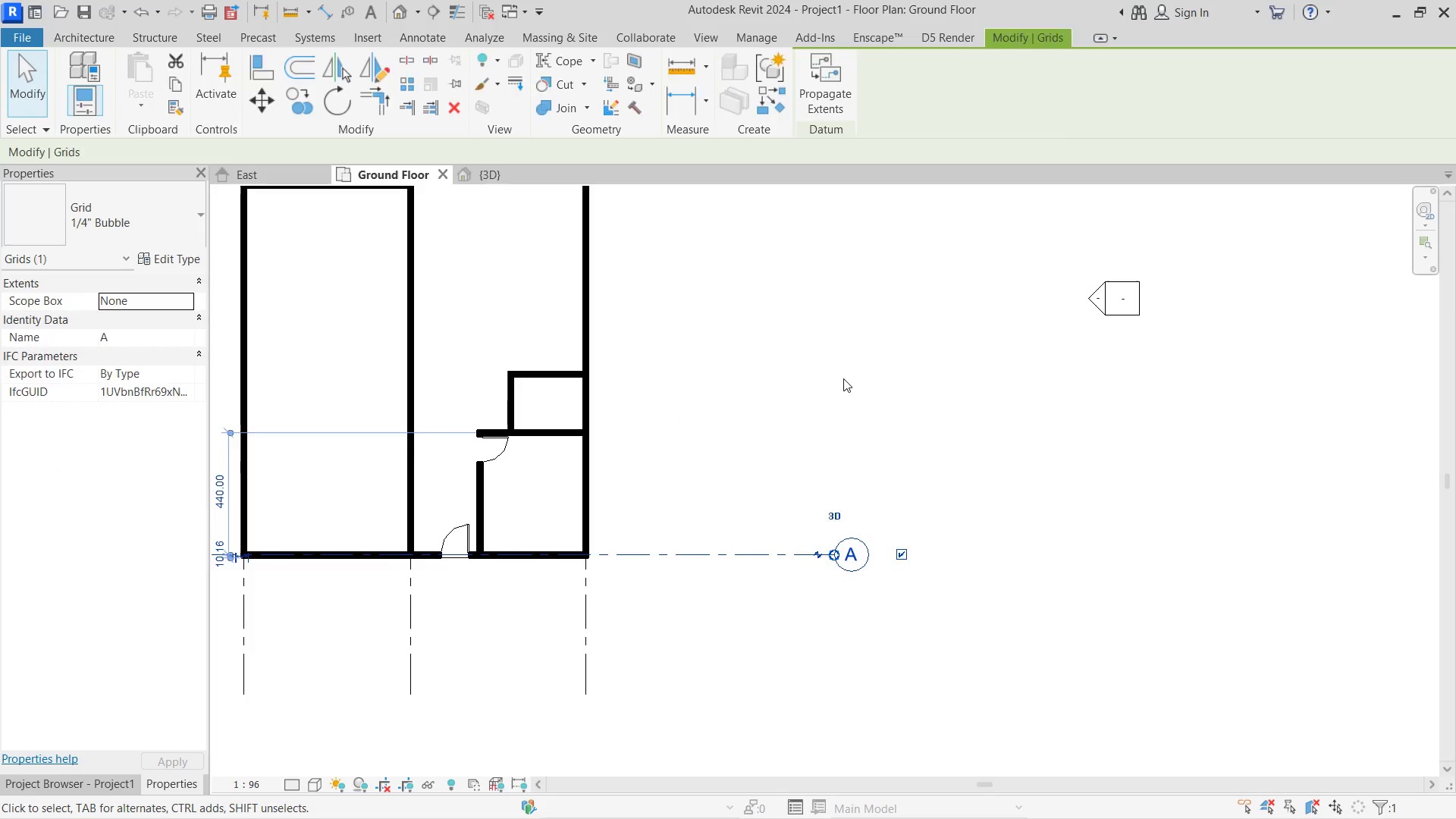 
left_click([843, 378])
 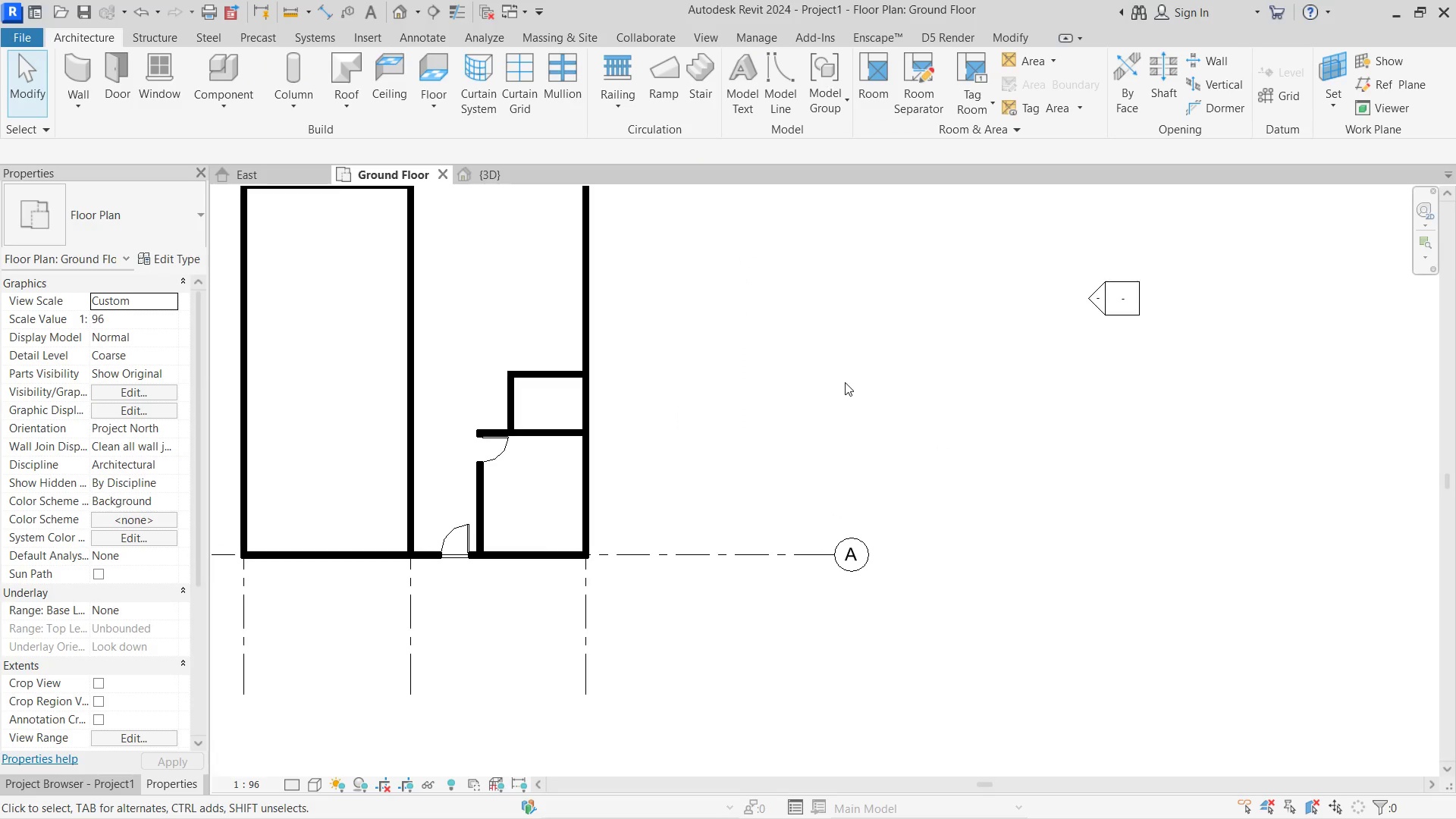 
scroll: coordinate [854, 403], scroll_direction: down, amount: 5.0
 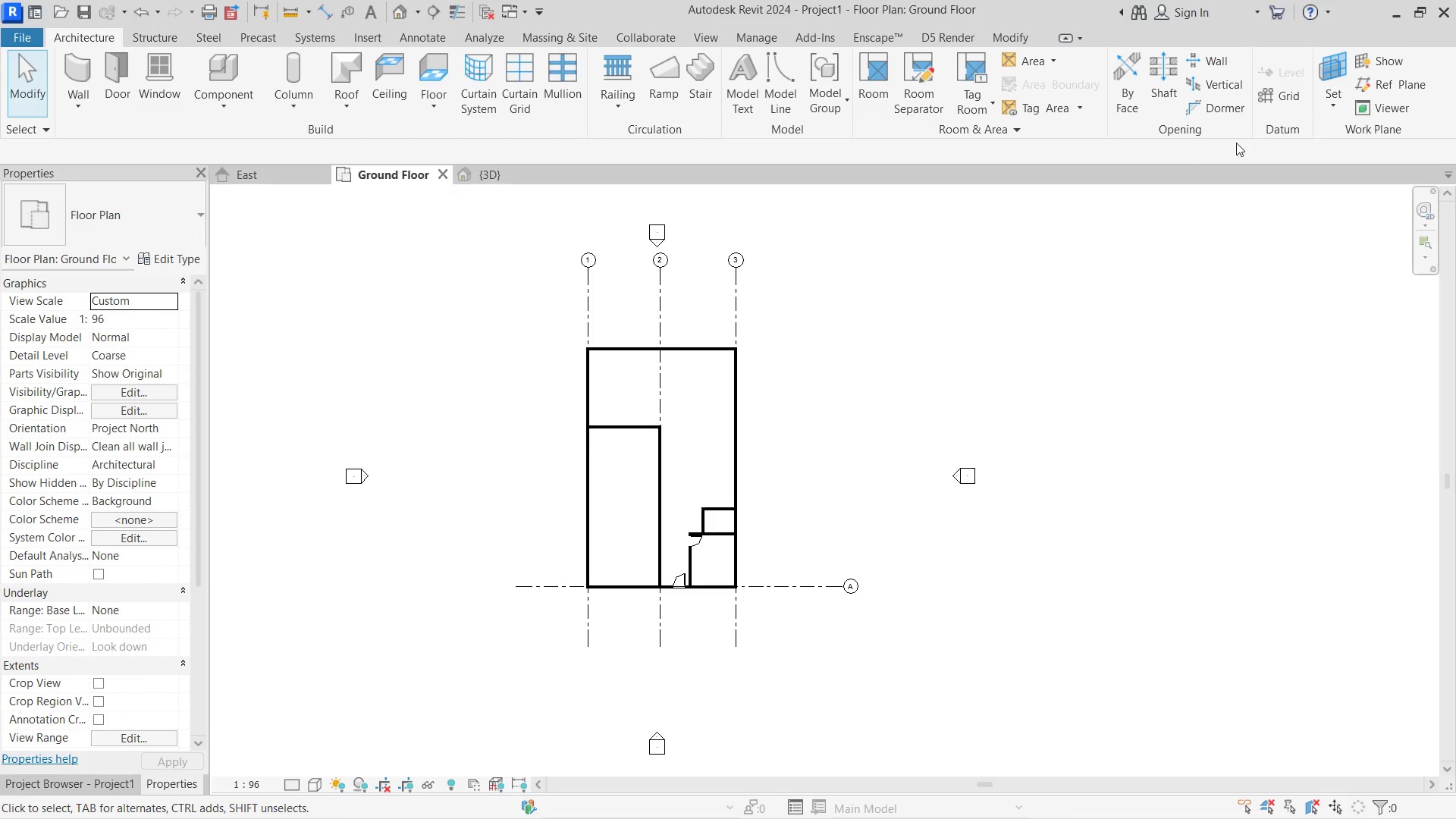 
left_click([1275, 93])
 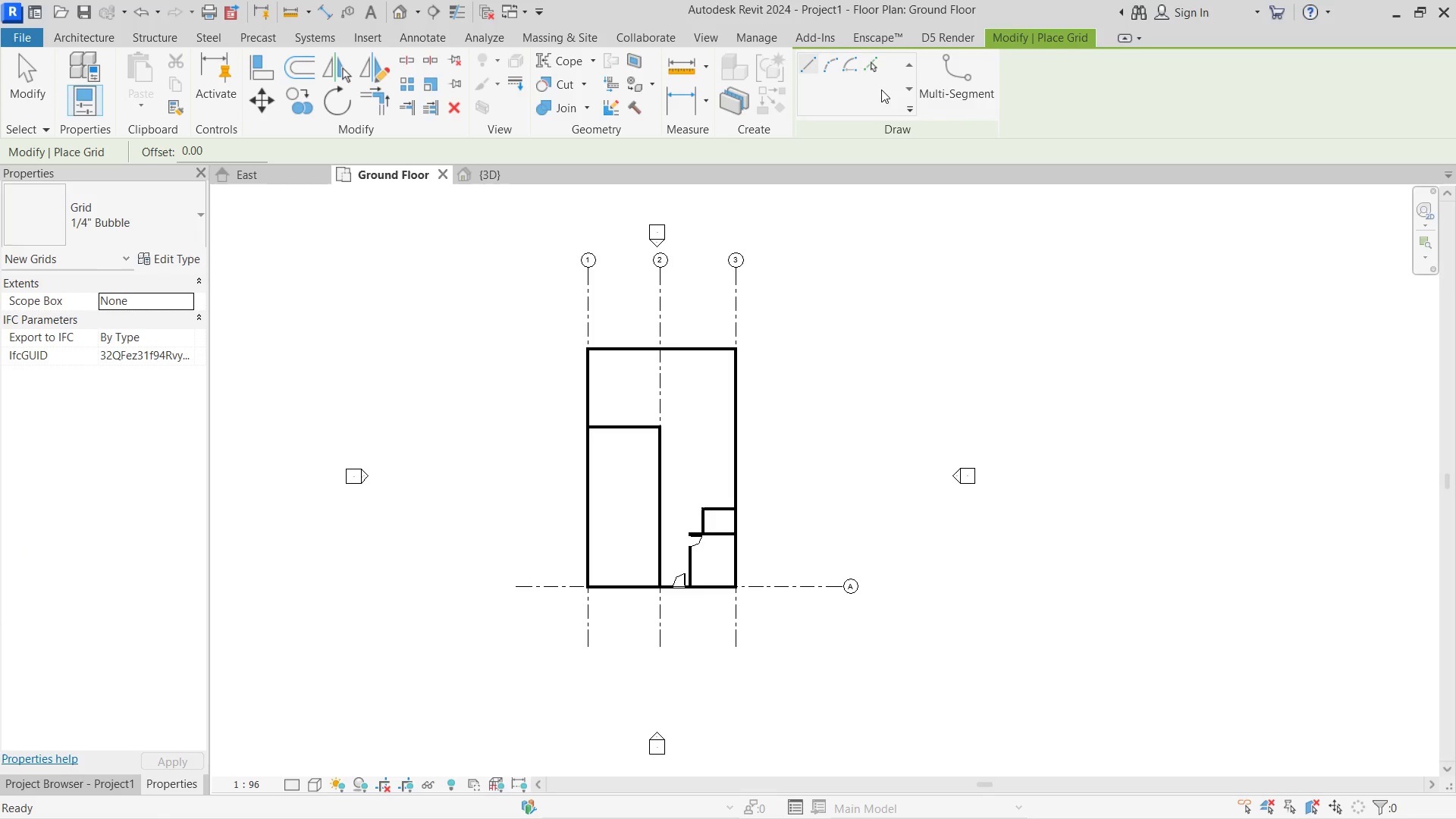 
left_click([866, 61])
 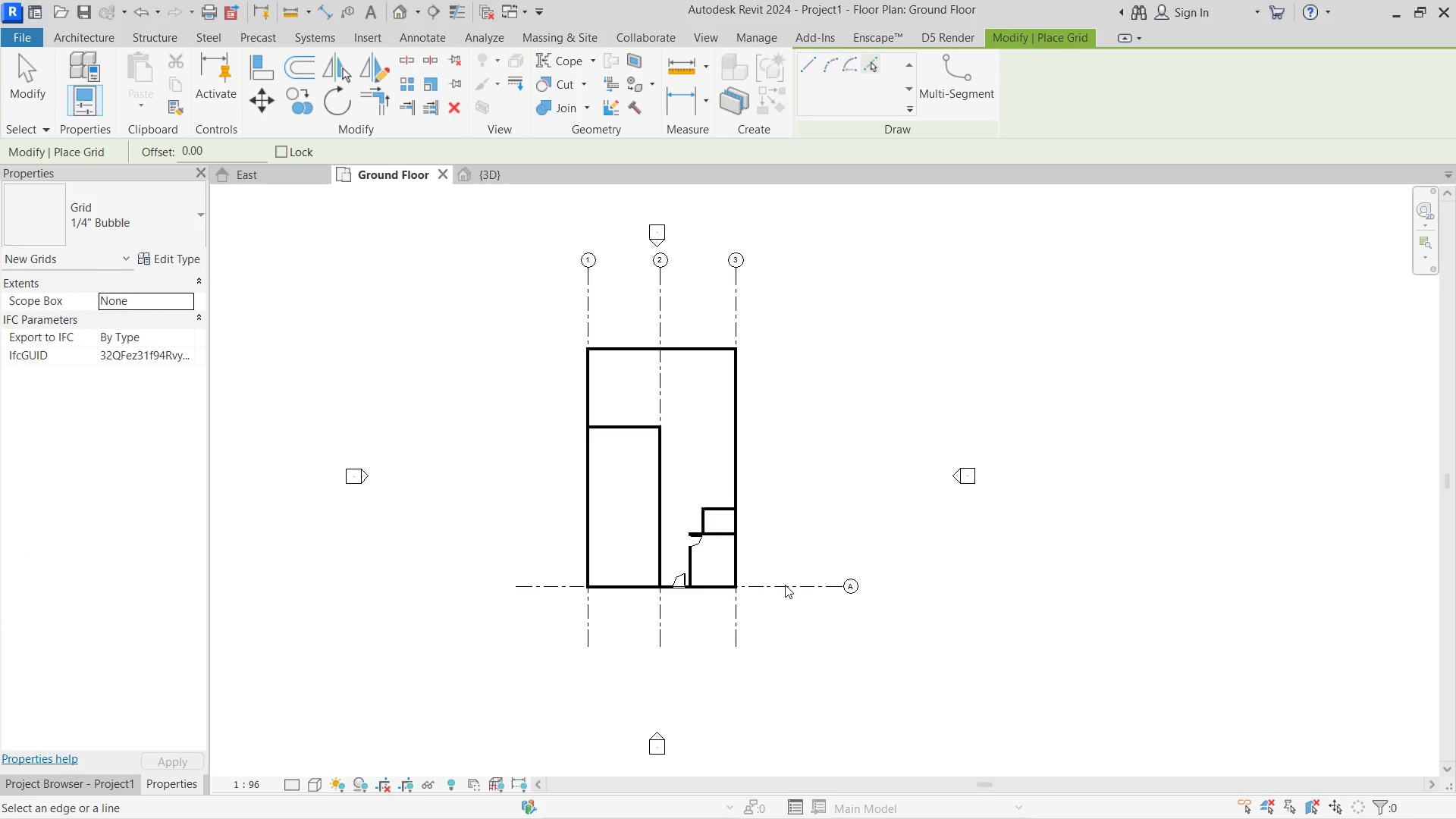 
scroll: coordinate [541, 573], scroll_direction: none, amount: 0.0
 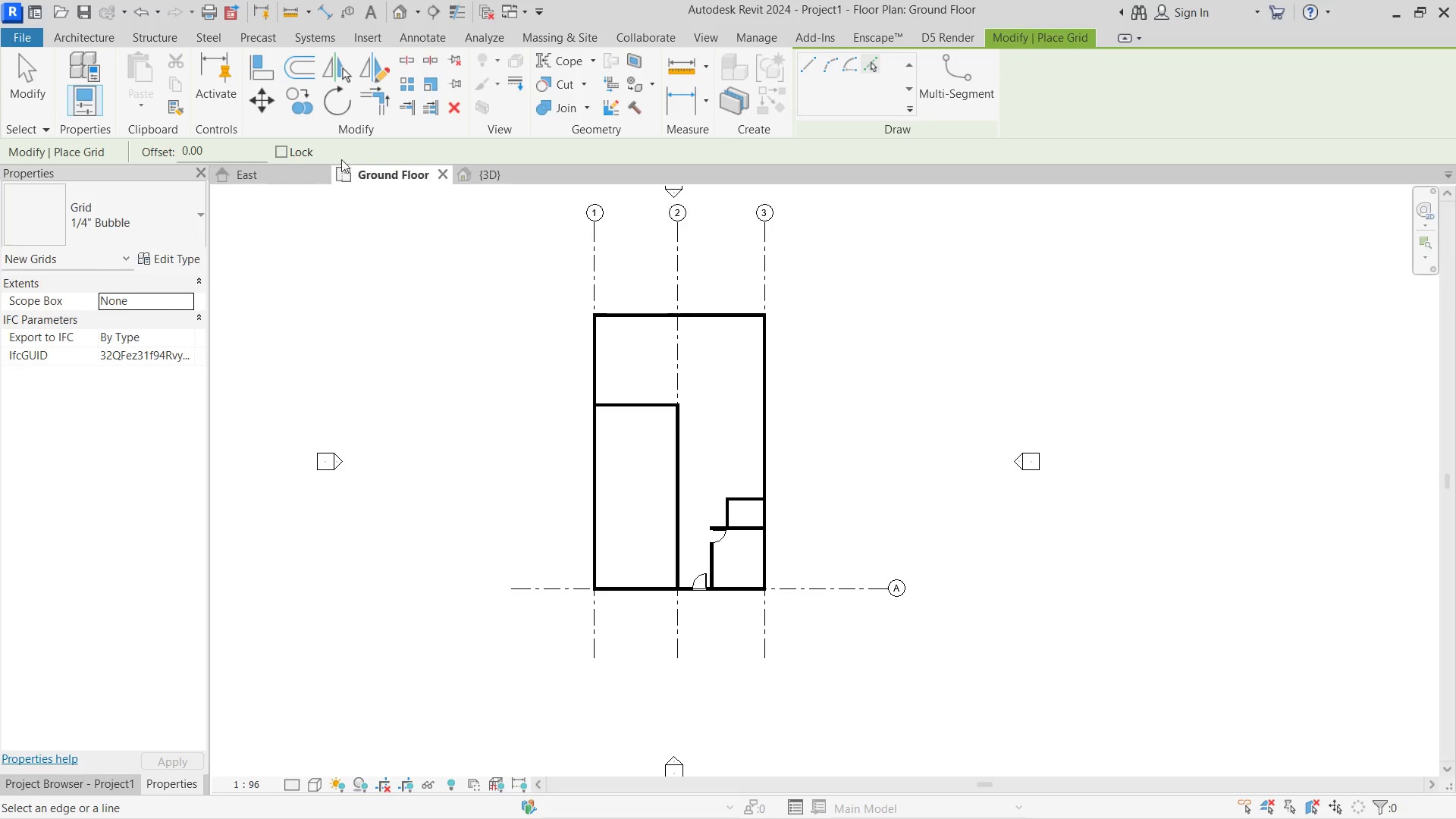 
left_click_drag(start_coordinate=[243, 146], to_coordinate=[61, 143])
 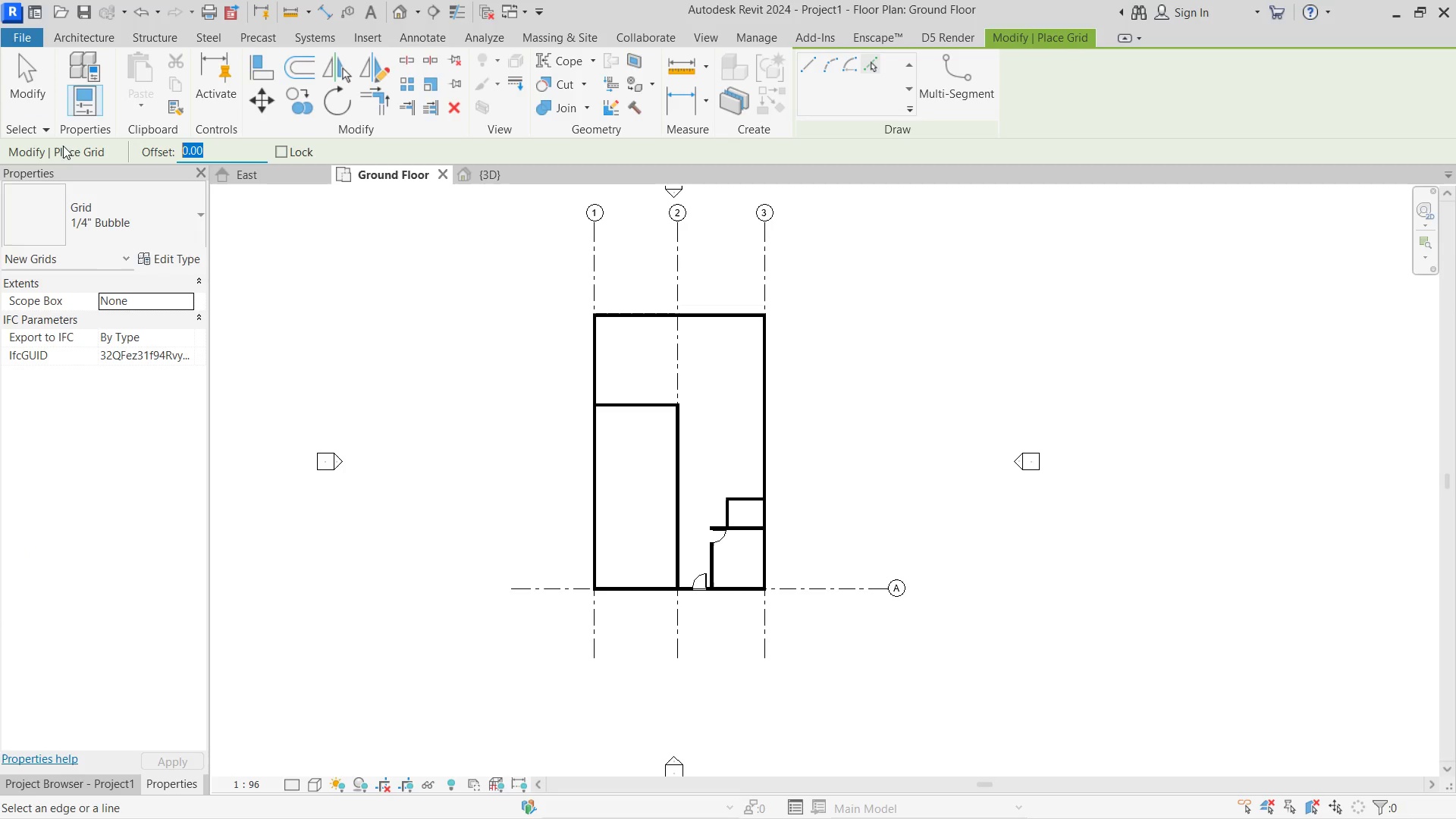 
key(Numpad6)
 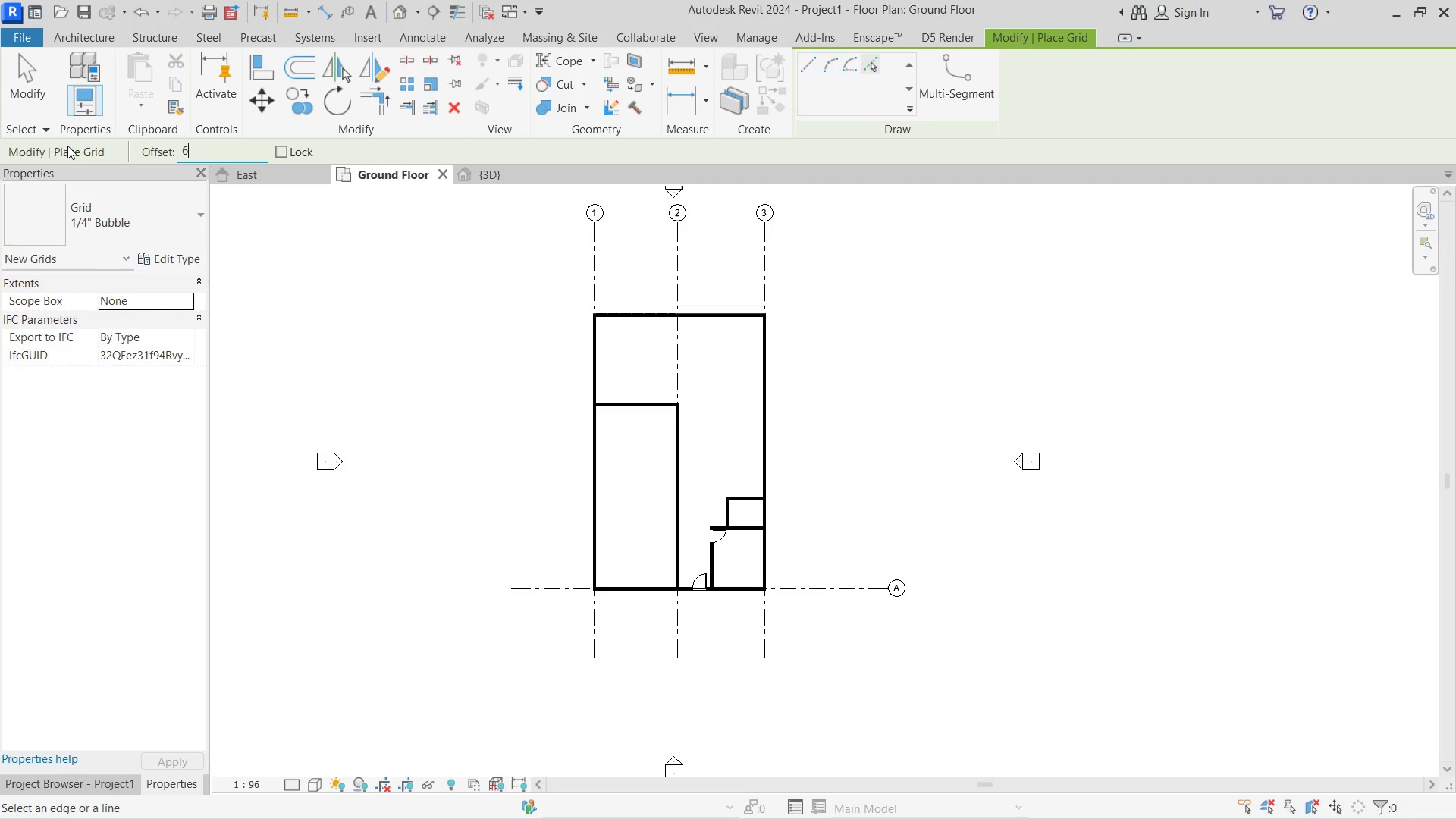 
key(Numpad0)
 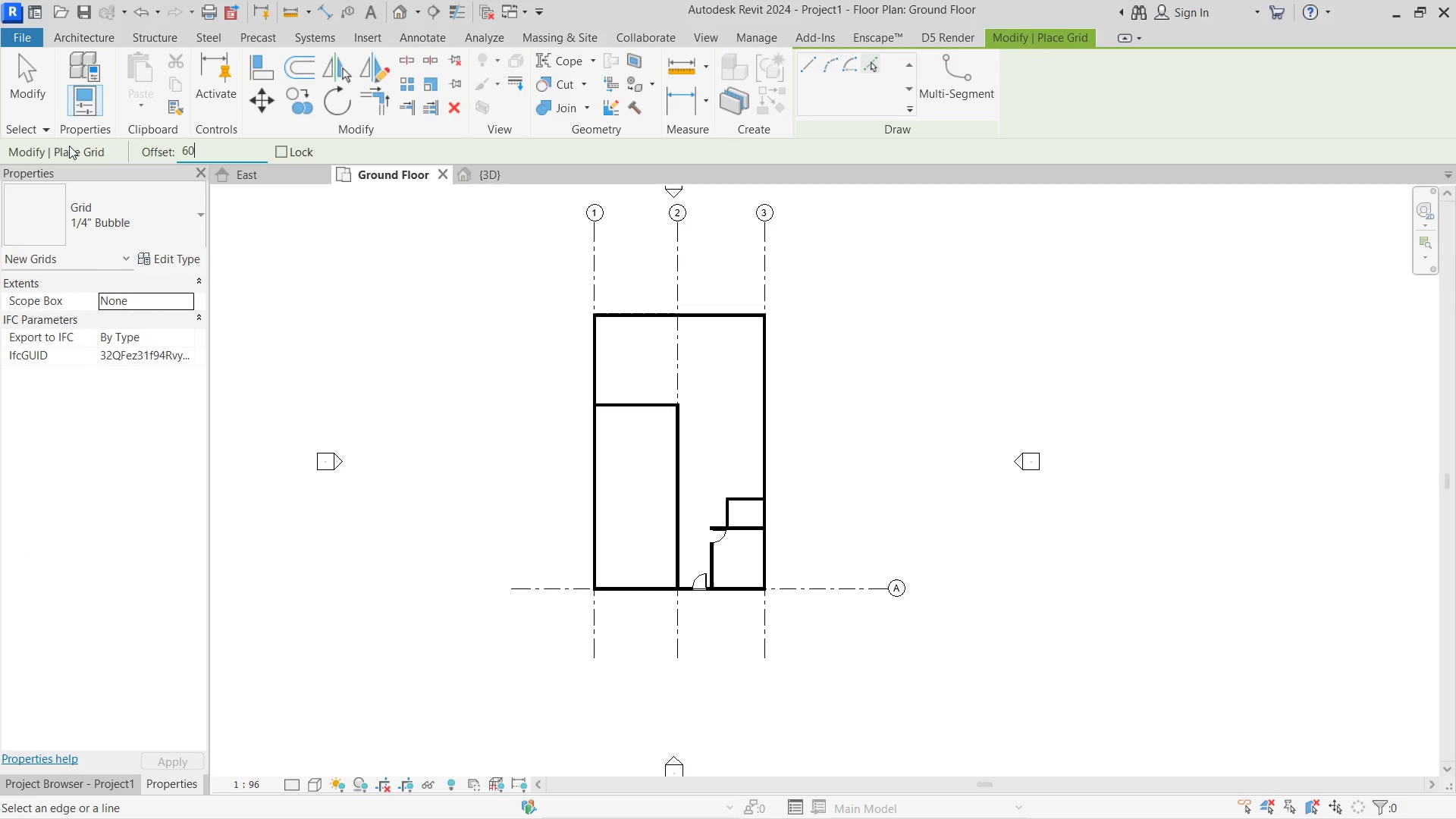 
key(Numpad0)
 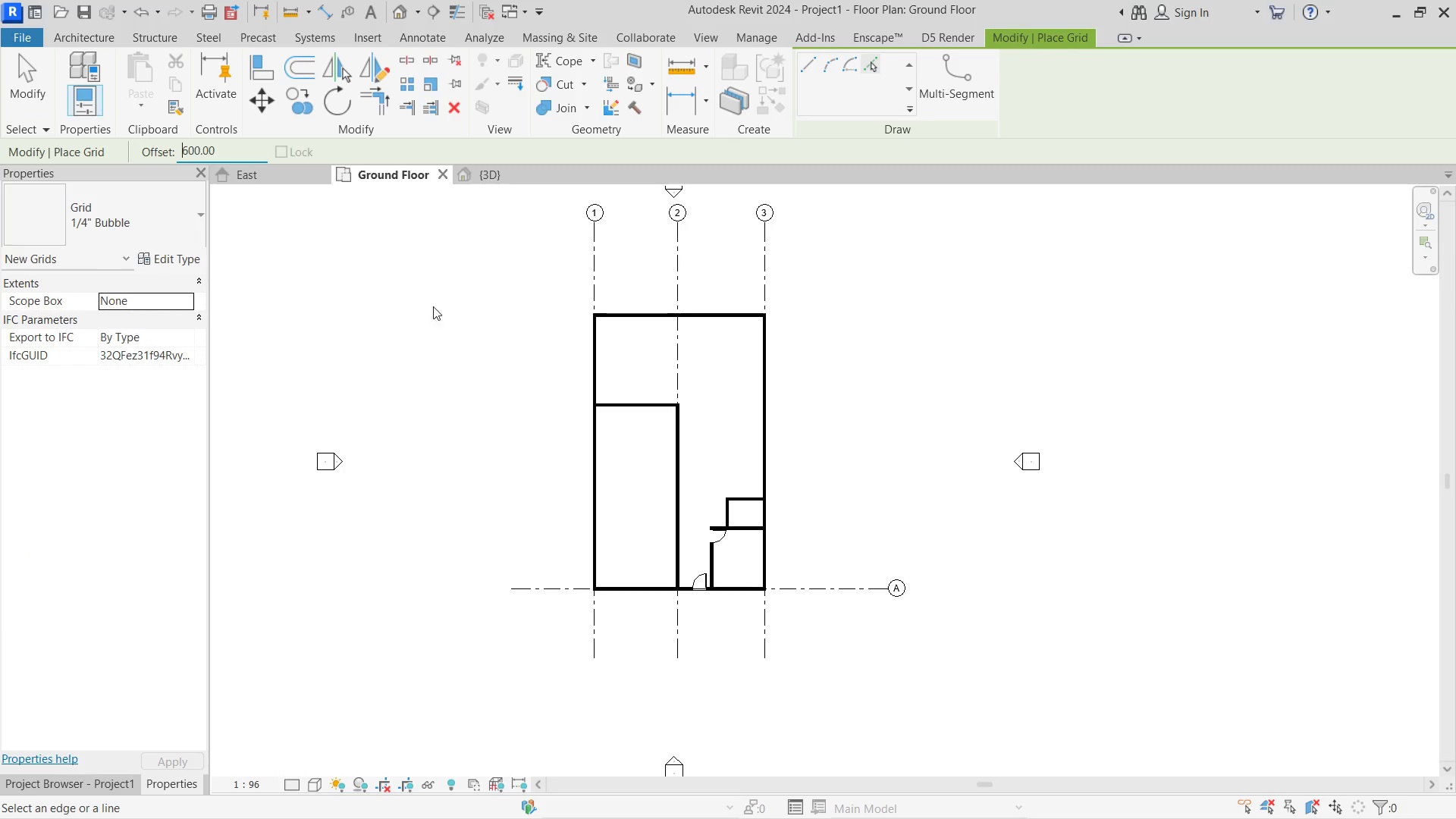 
key(NumpadEnter)
 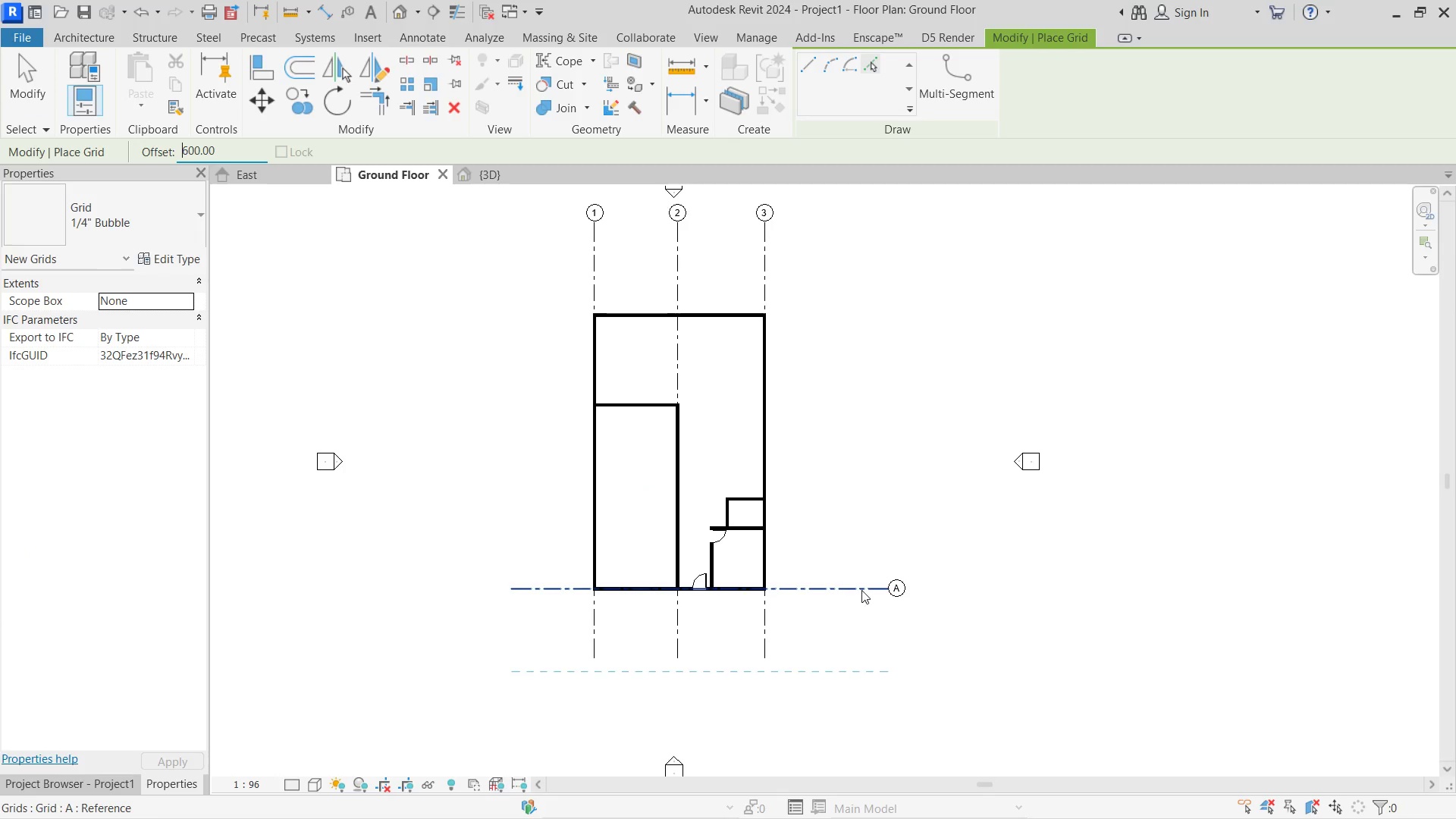 
left_click([861, 588])
 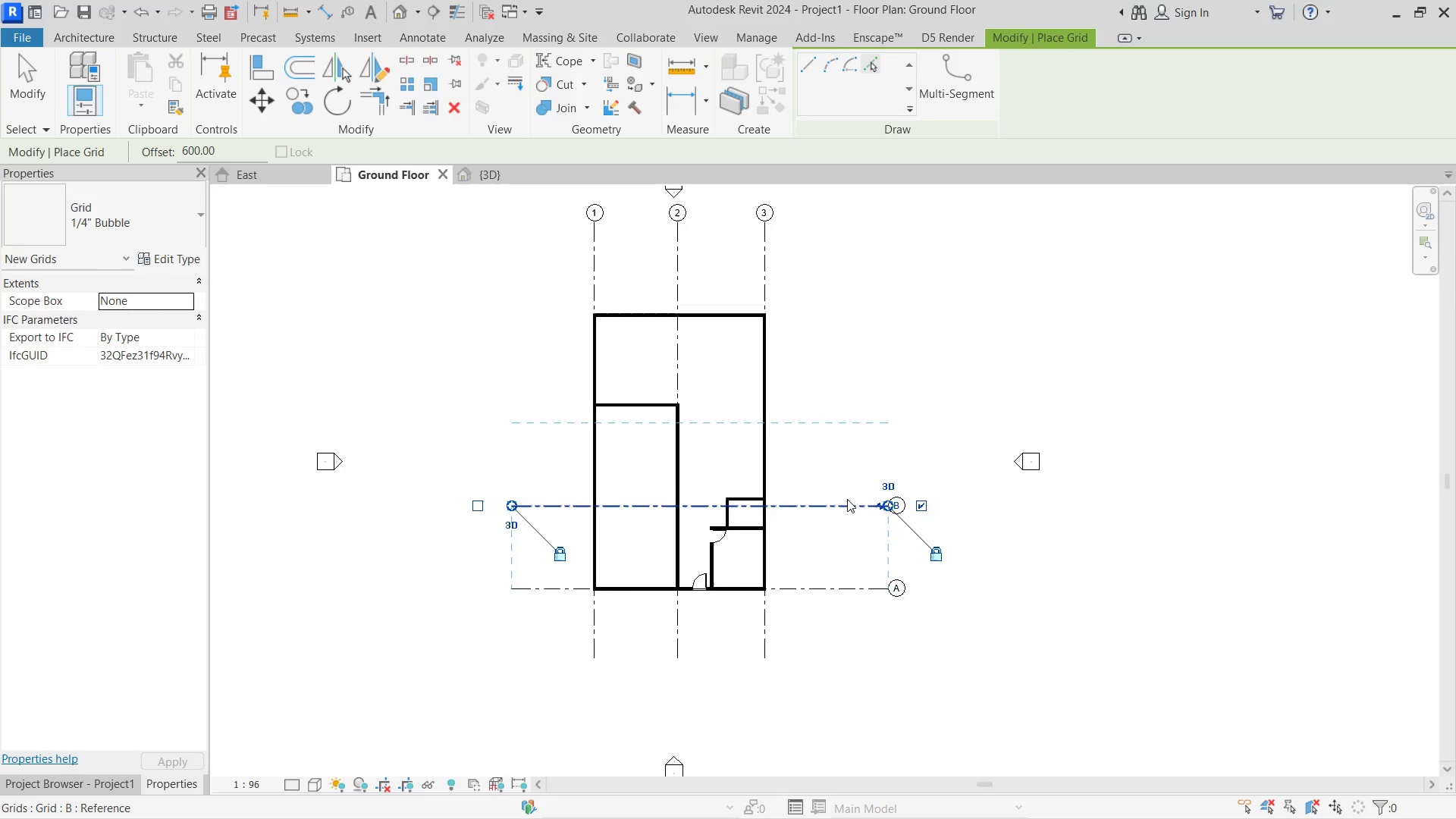 
left_click([847, 497])
 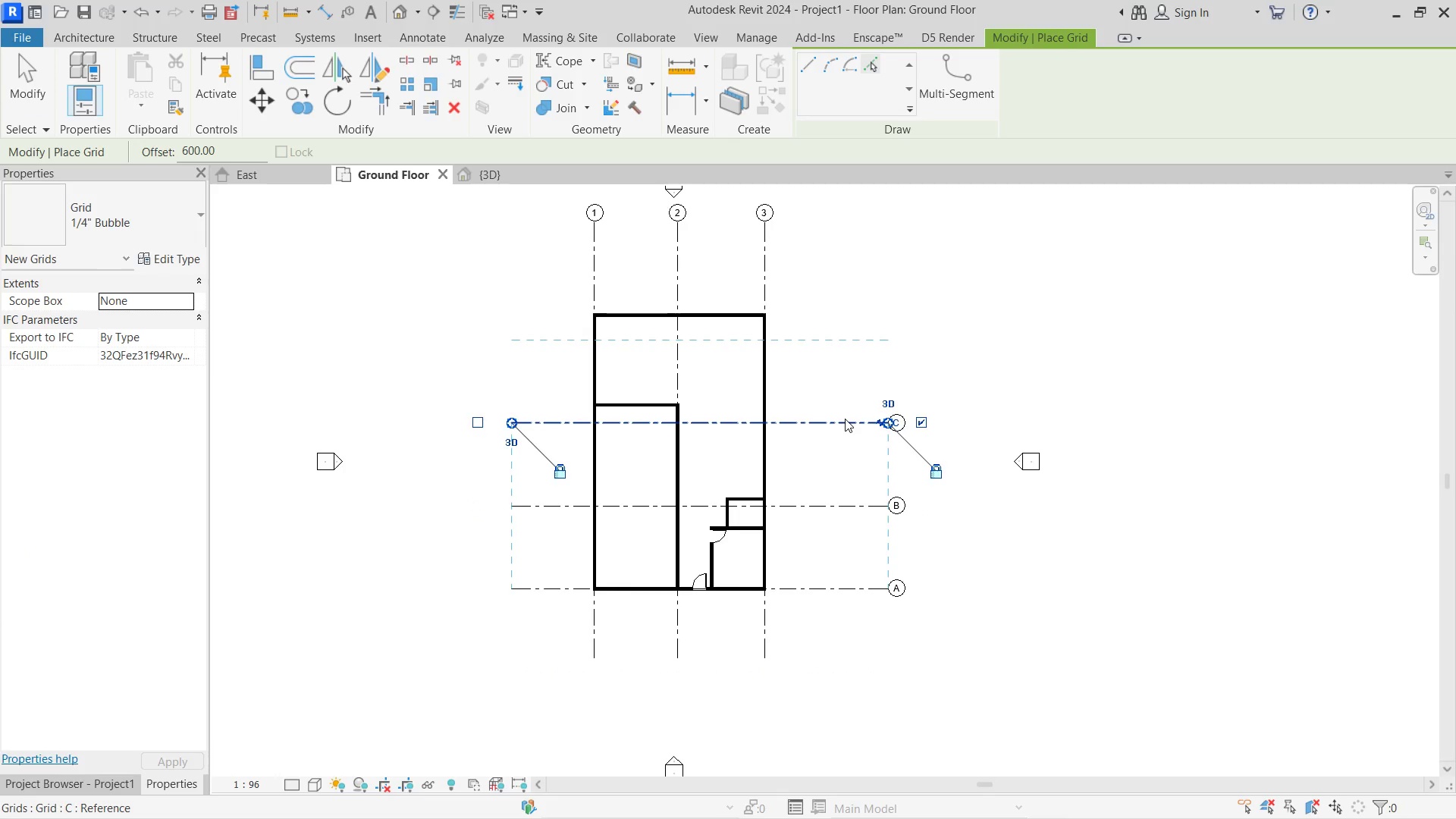 
left_click([845, 419])
 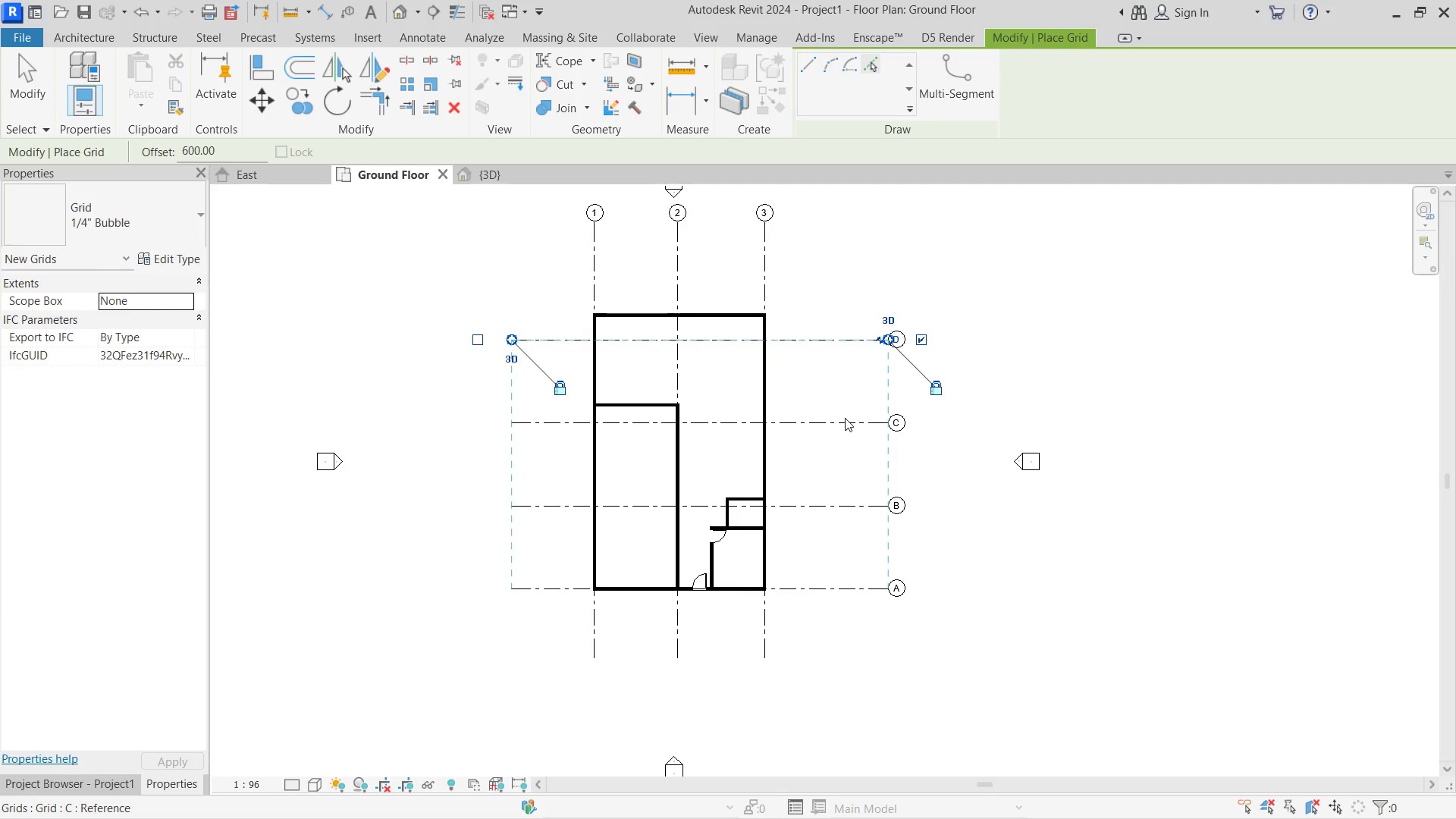 
key(Escape)
 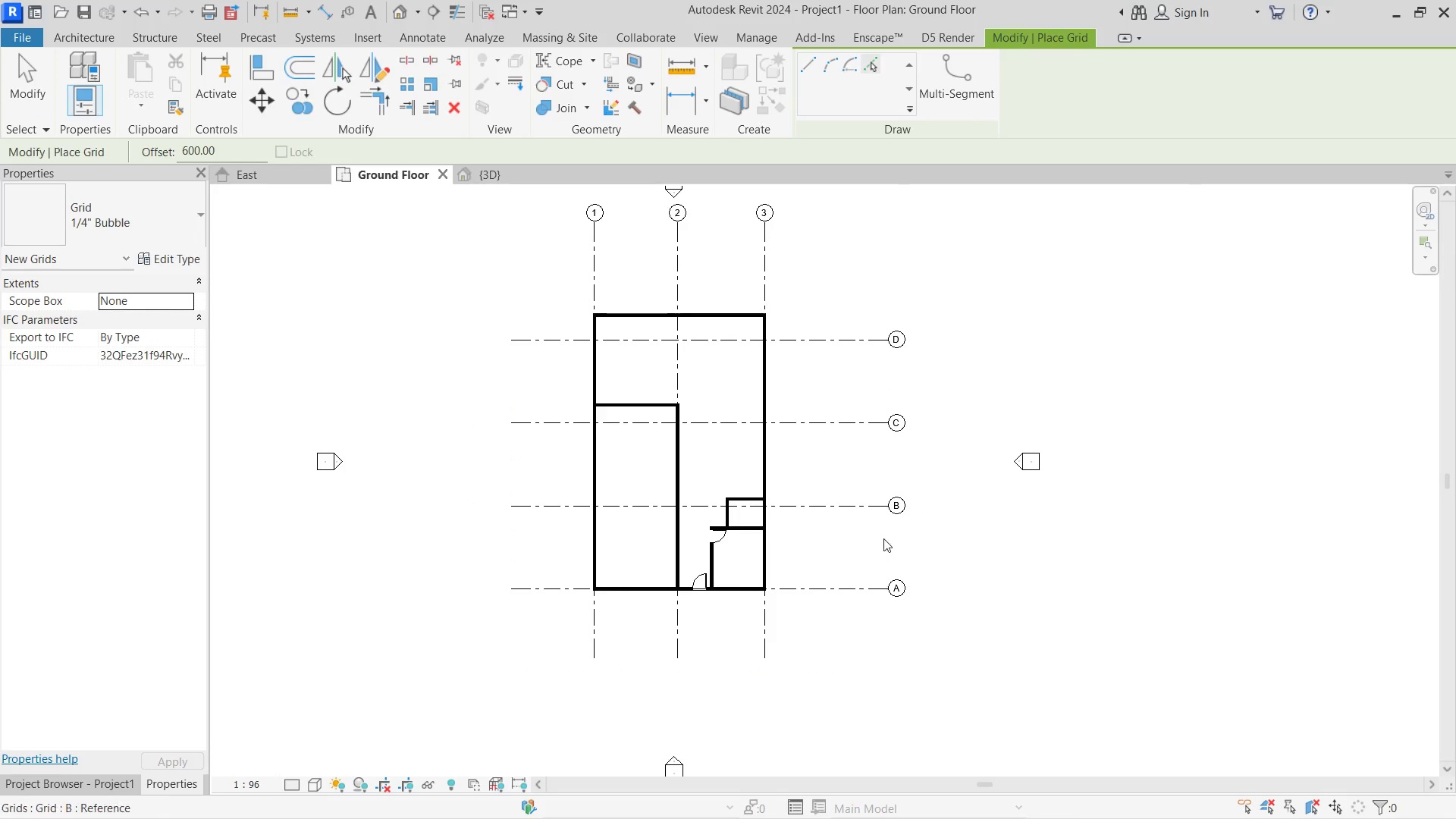 
key(Escape)
 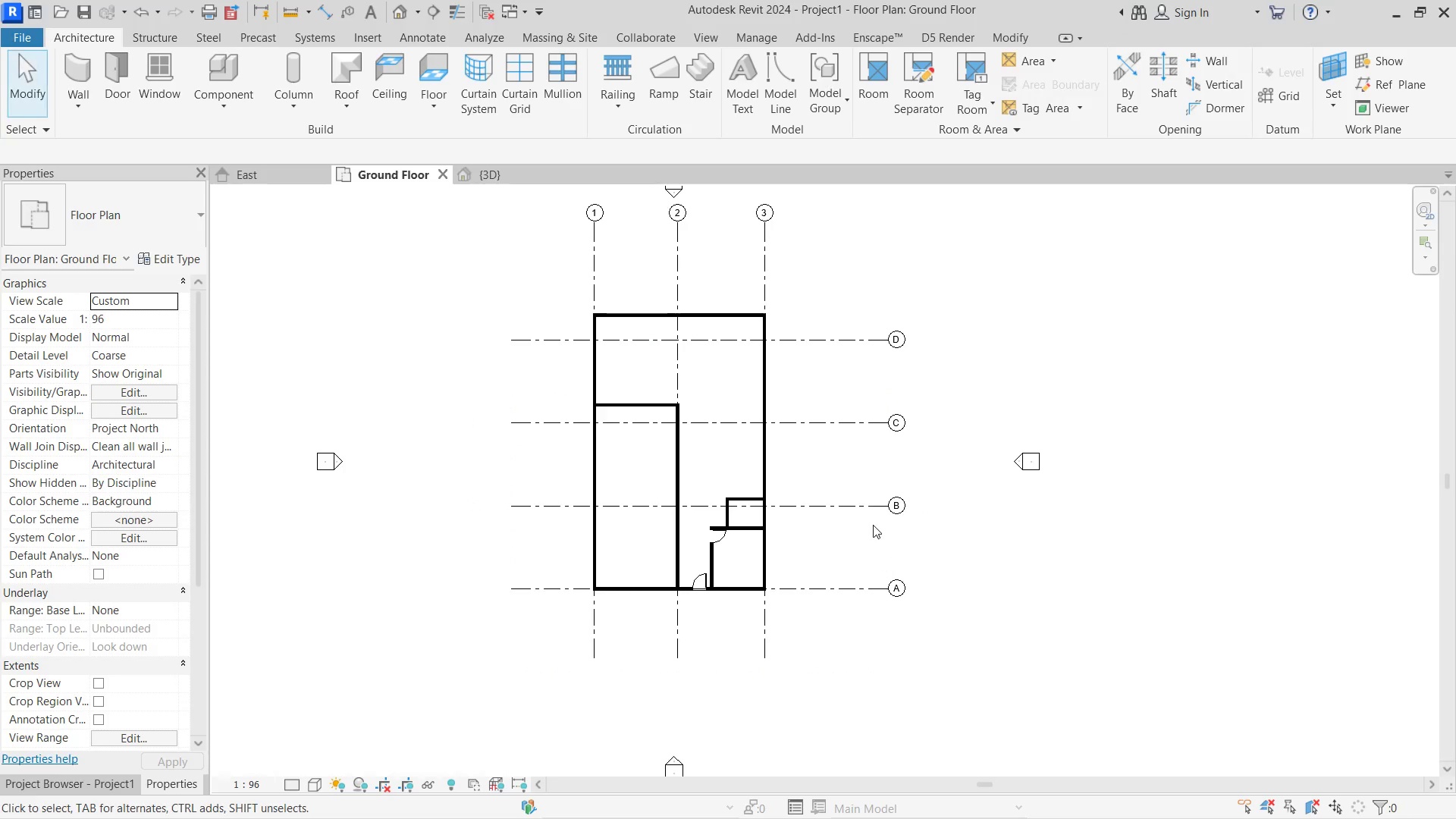 
key(Escape)
 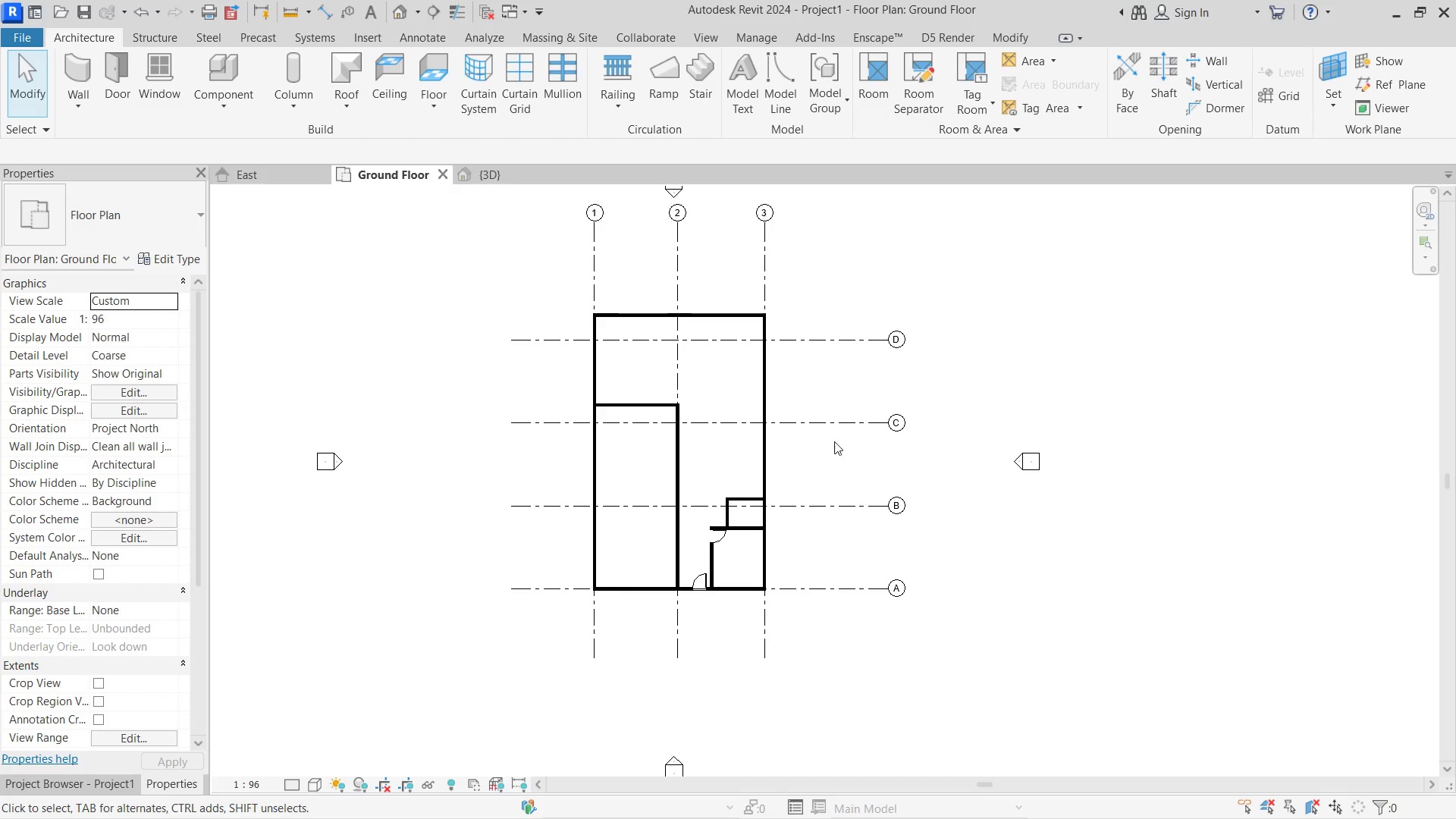 
scroll: coordinate [817, 409], scroll_direction: up, amount: 8.0
 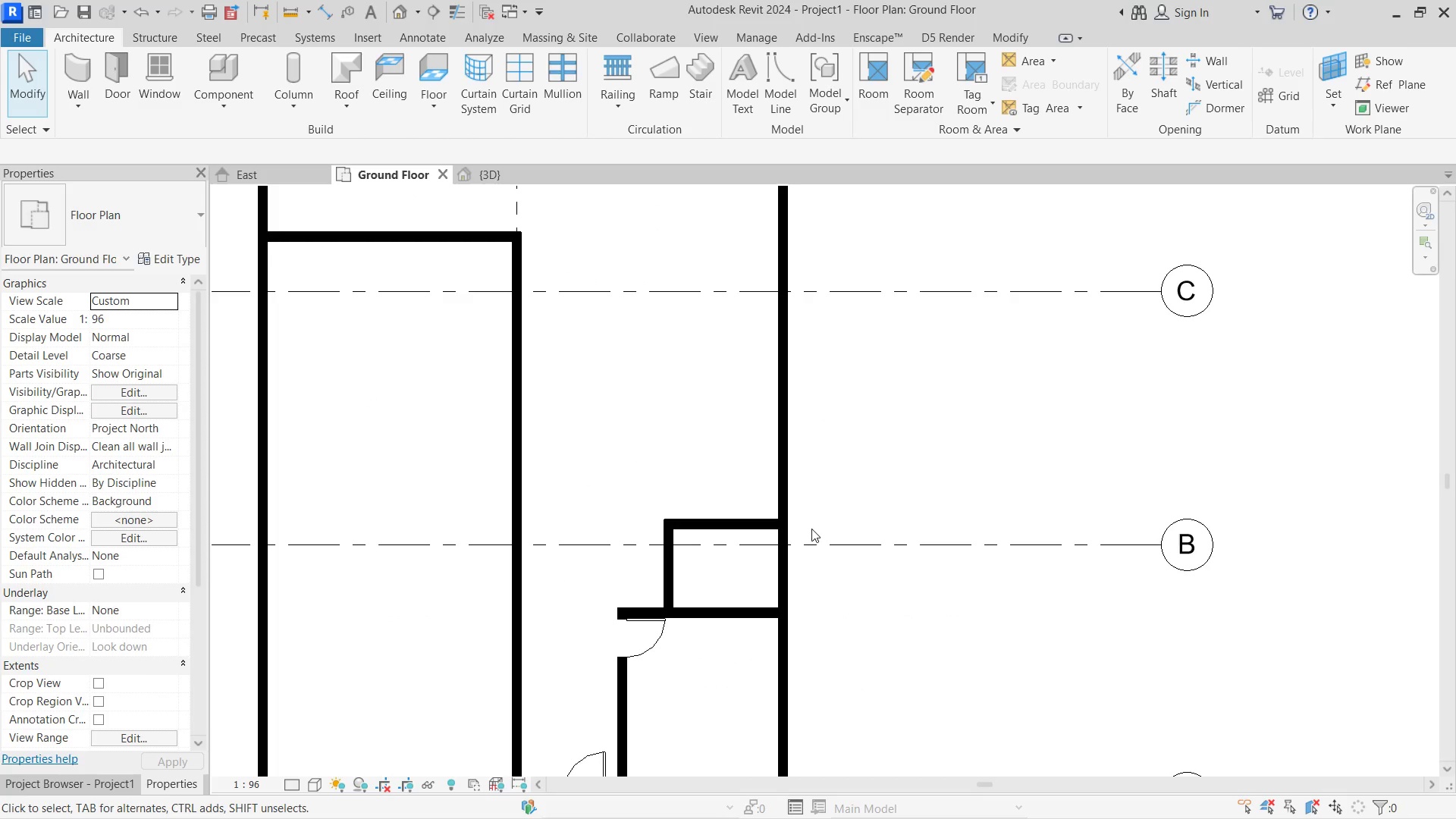 
scroll: coordinate [898, 430], scroll_direction: down, amount: 9.0
 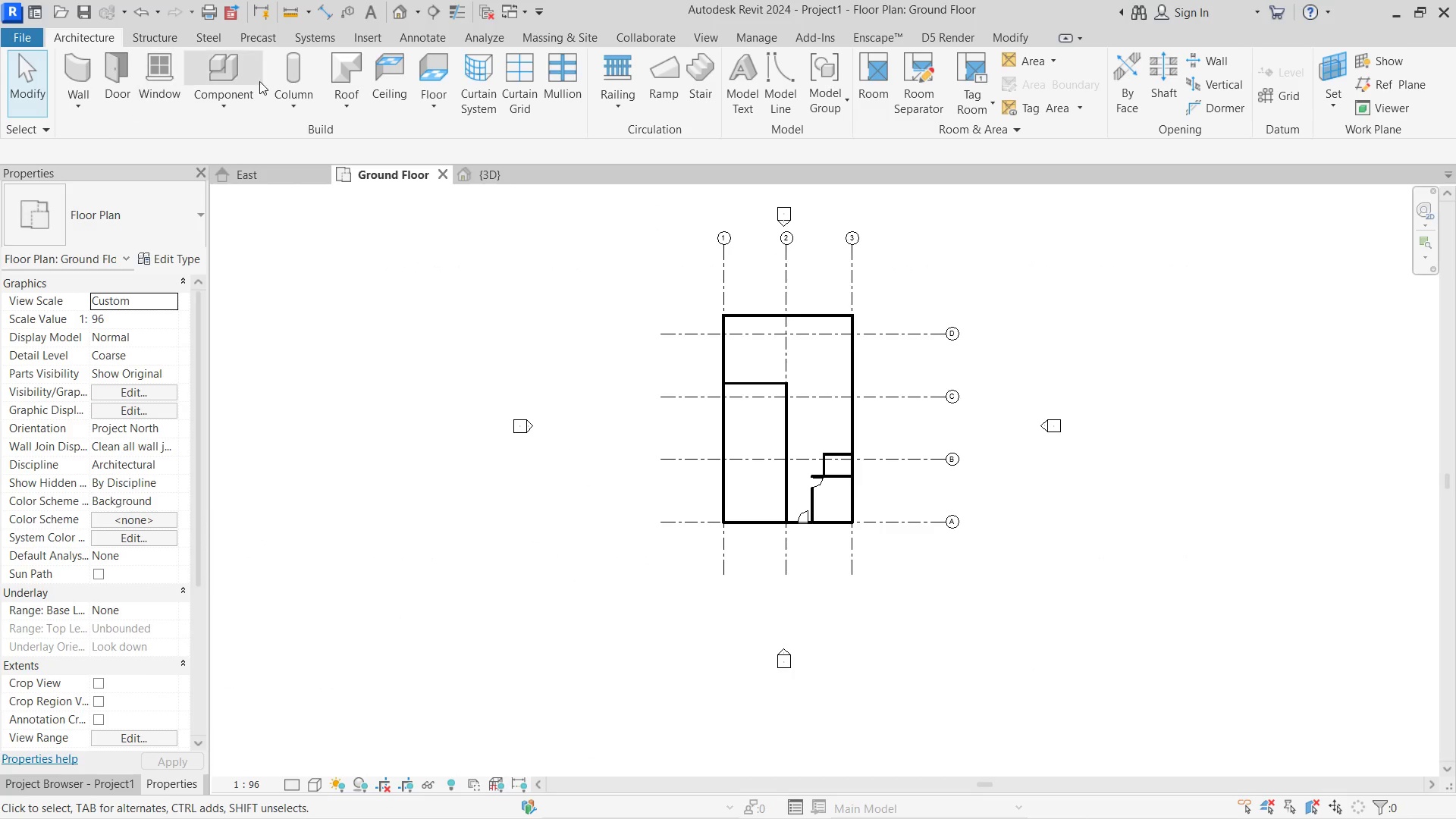 
left_click([297, 116])
 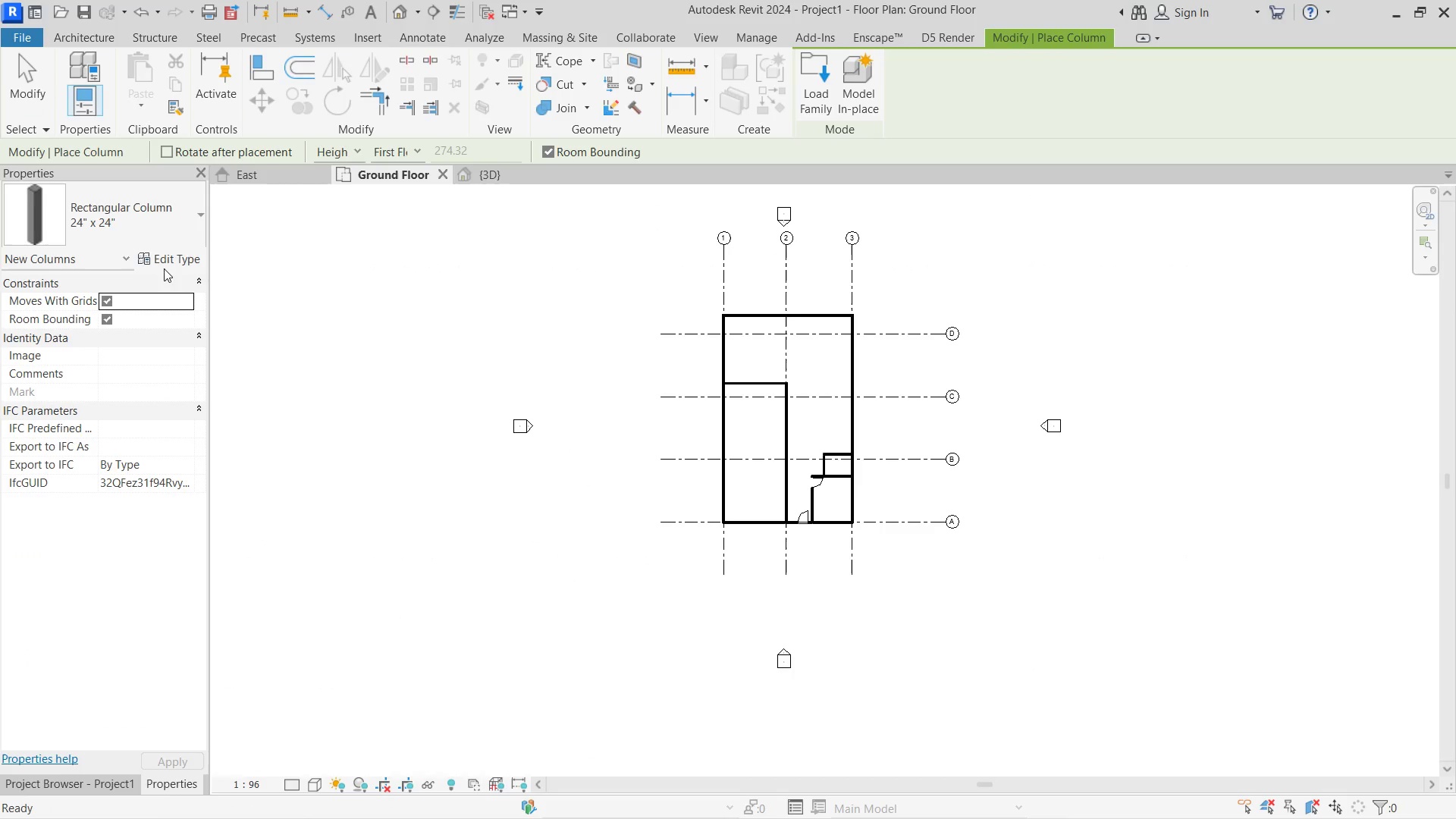 
left_click([180, 255])
 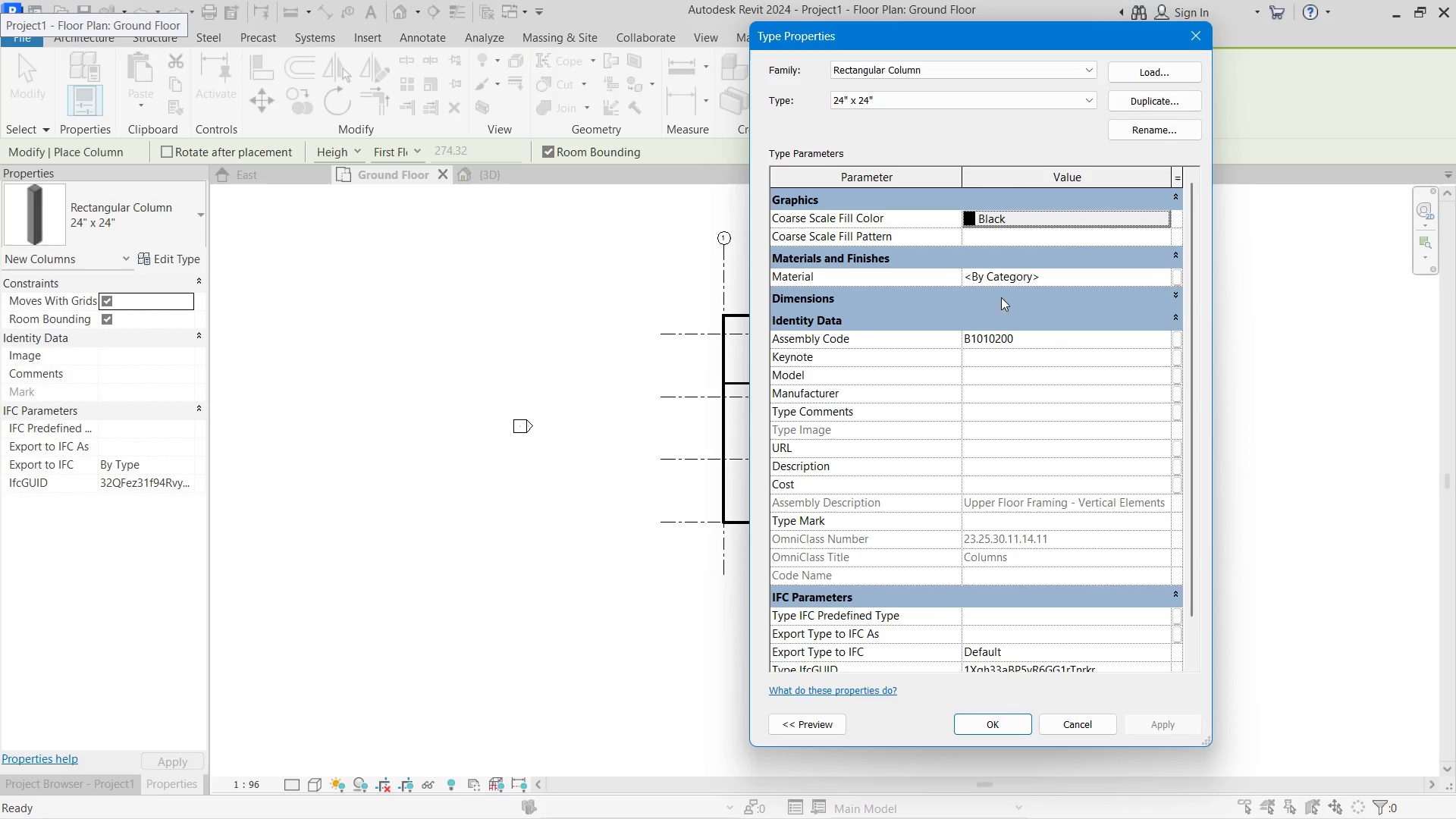 
double_click([1019, 304])
 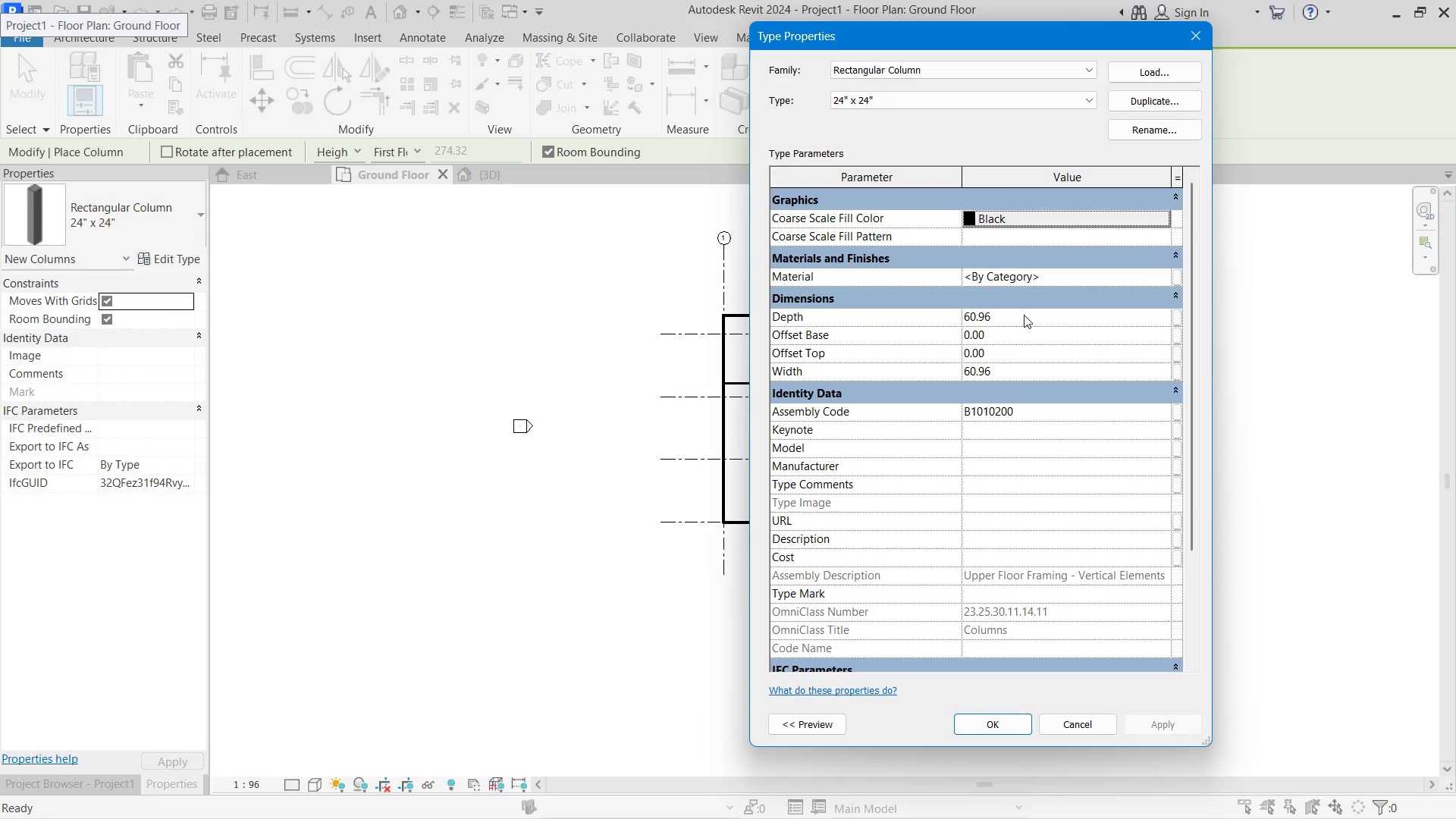 
left_click([1024, 315])
 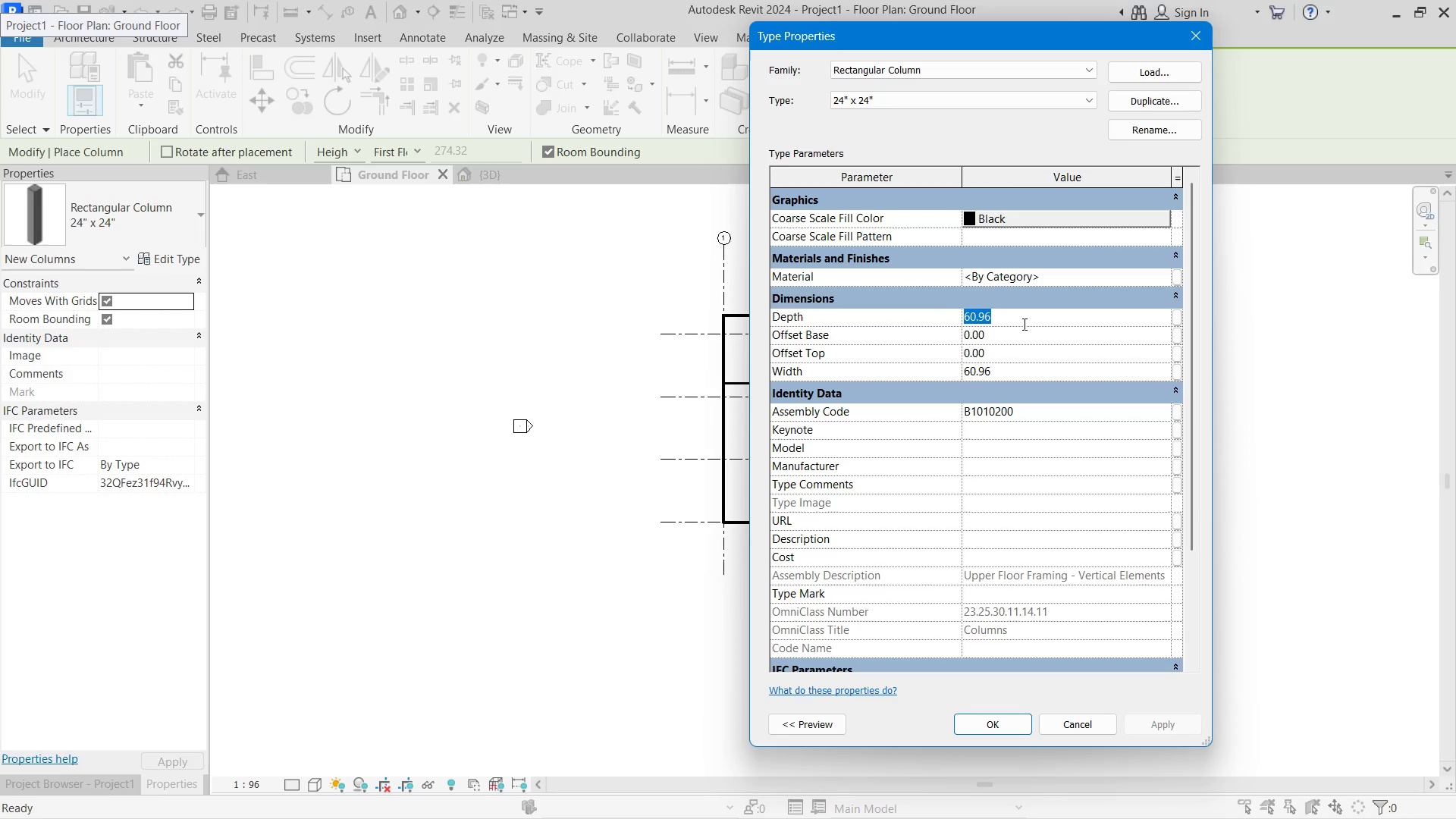 
key(Numpad4)
 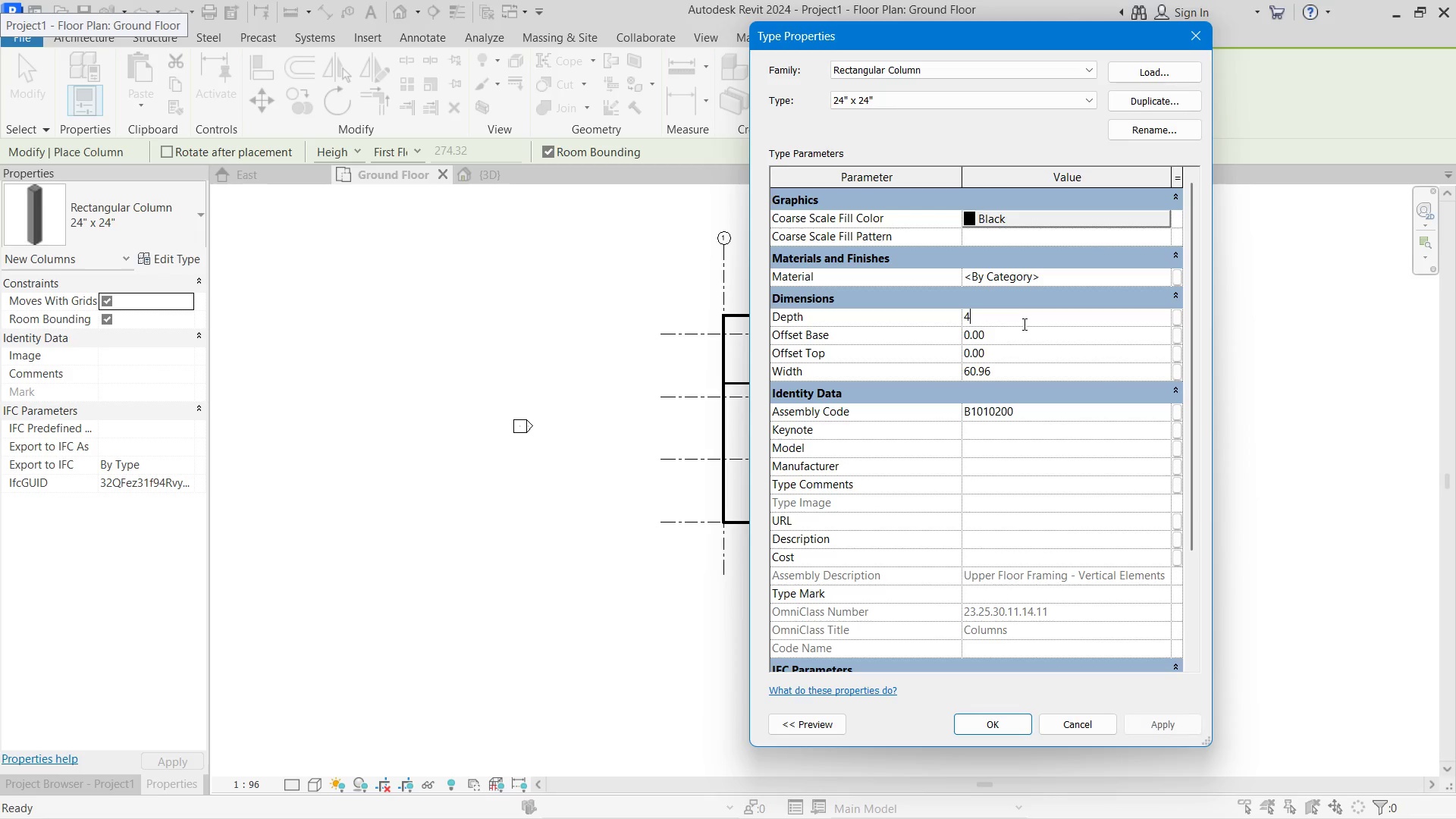 
key(Numpad0)
 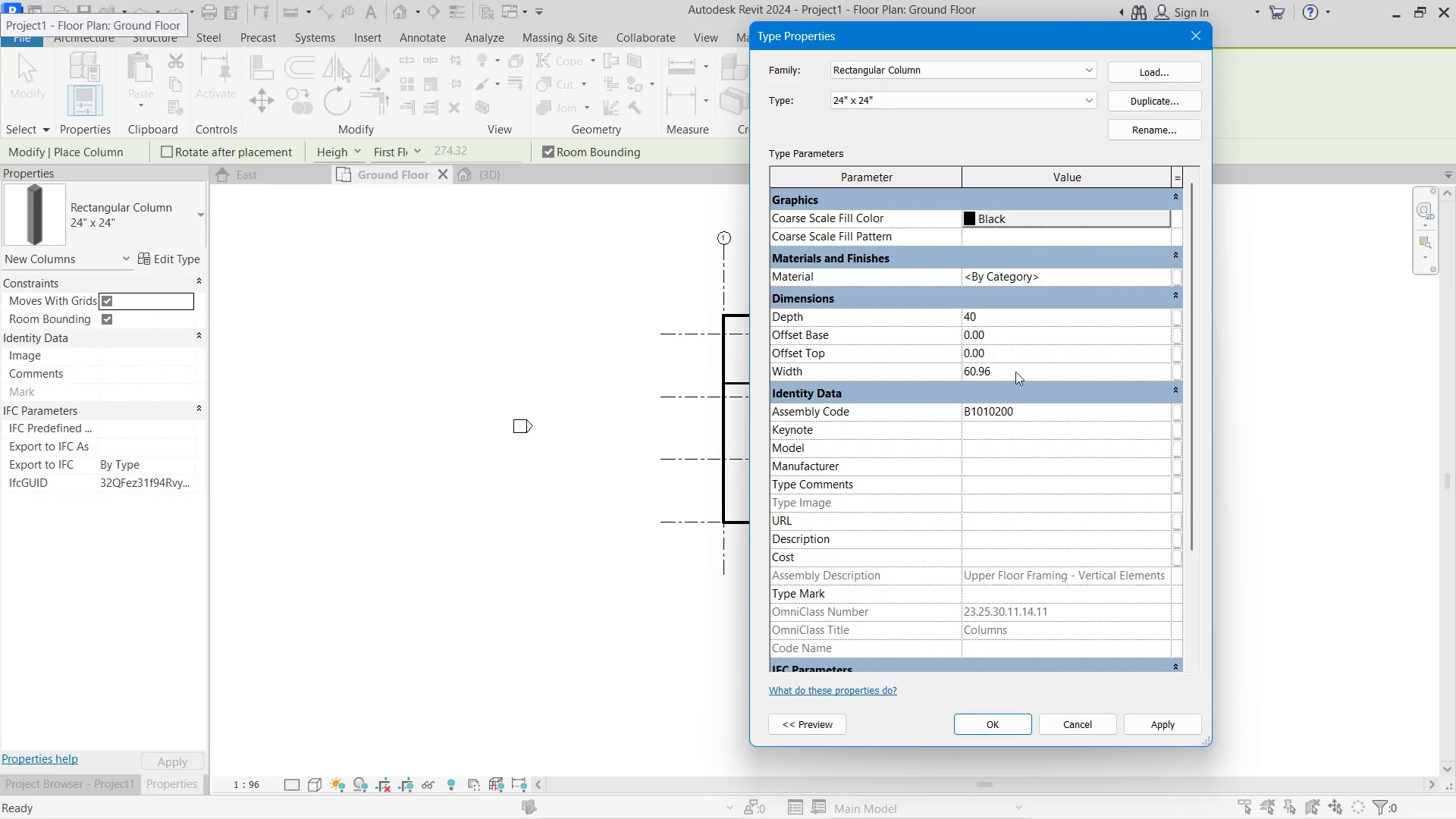 
left_click([1014, 392])
 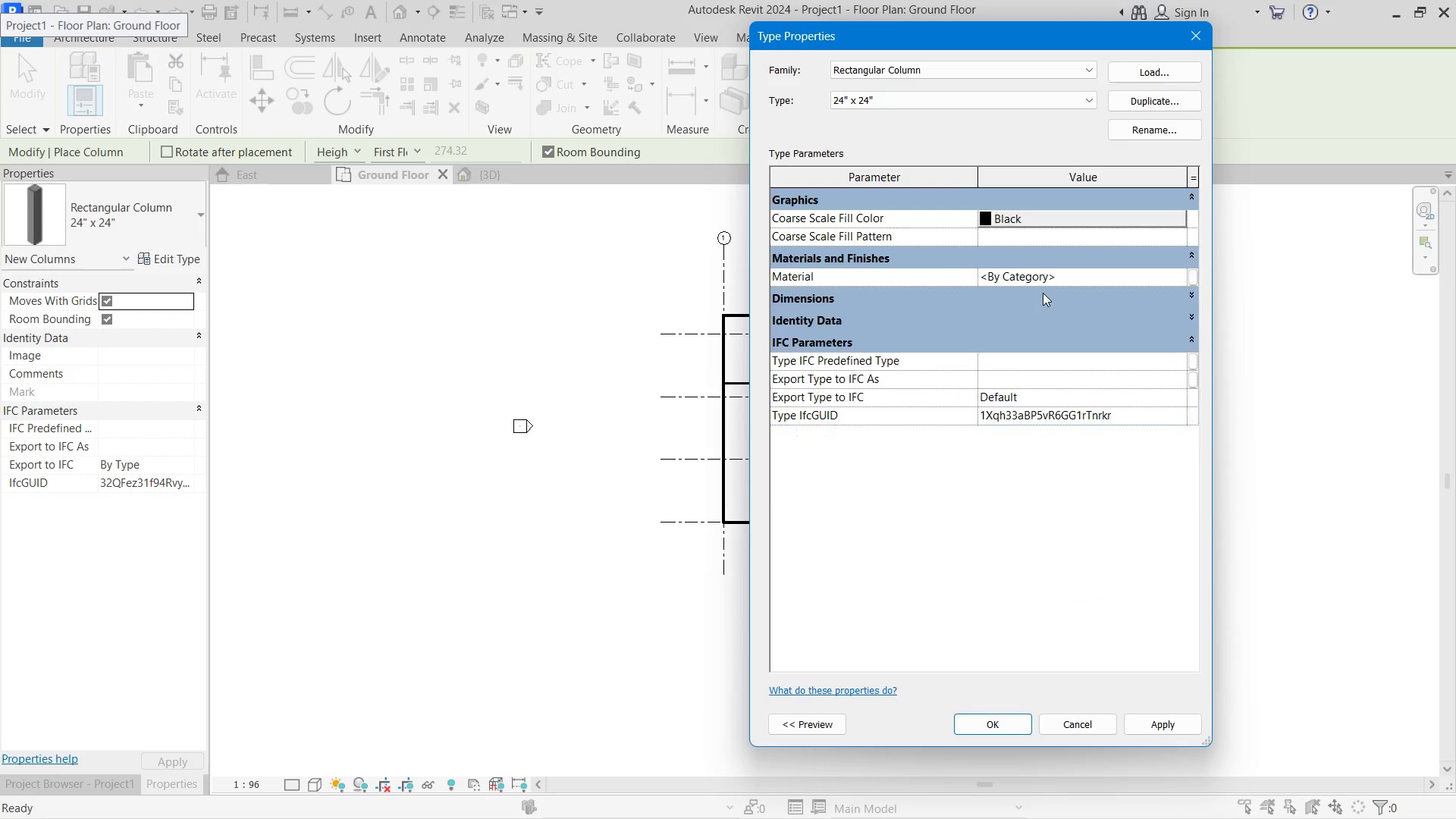 
double_click([1043, 293])
 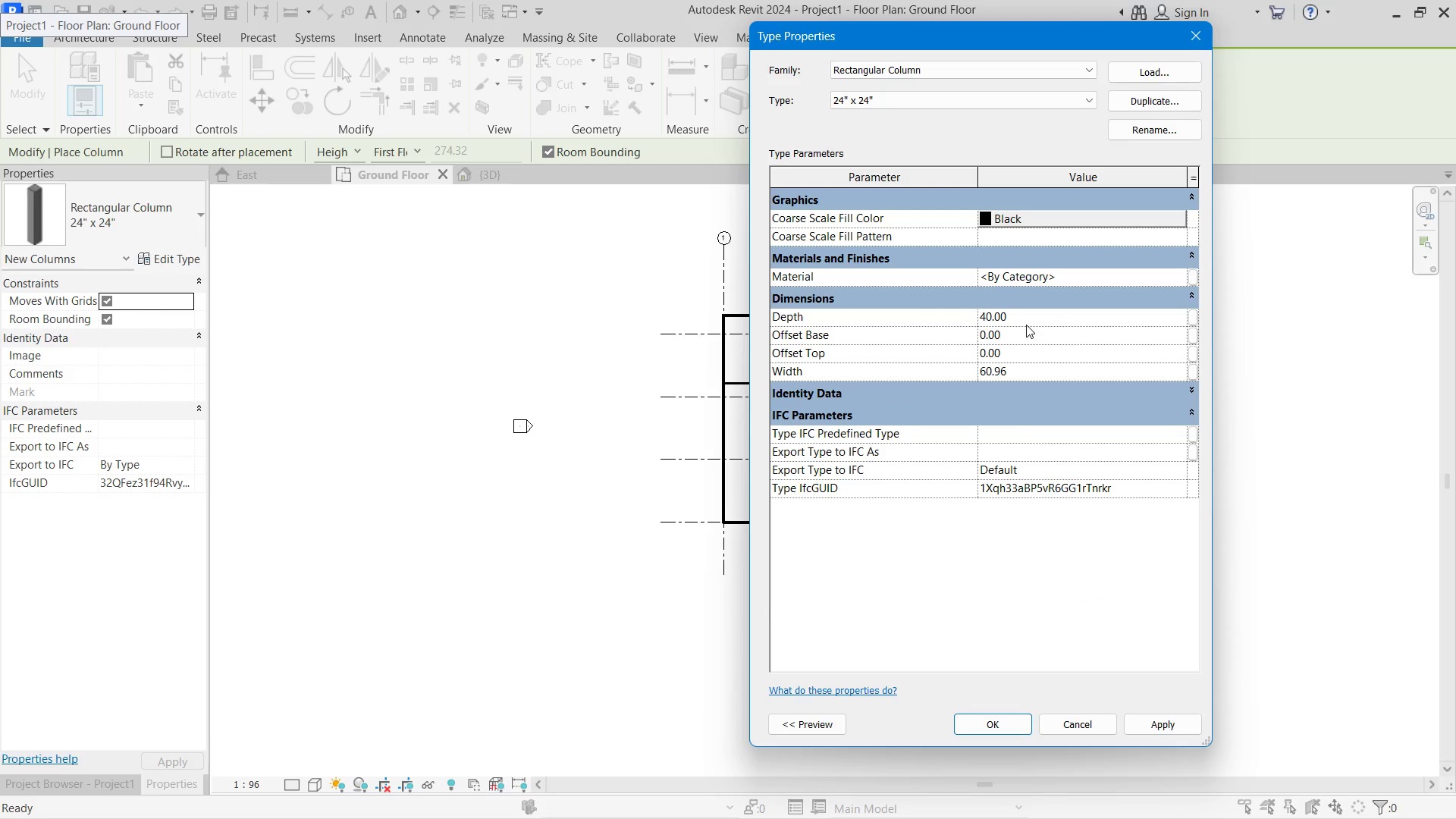 
left_click([1027, 325])
 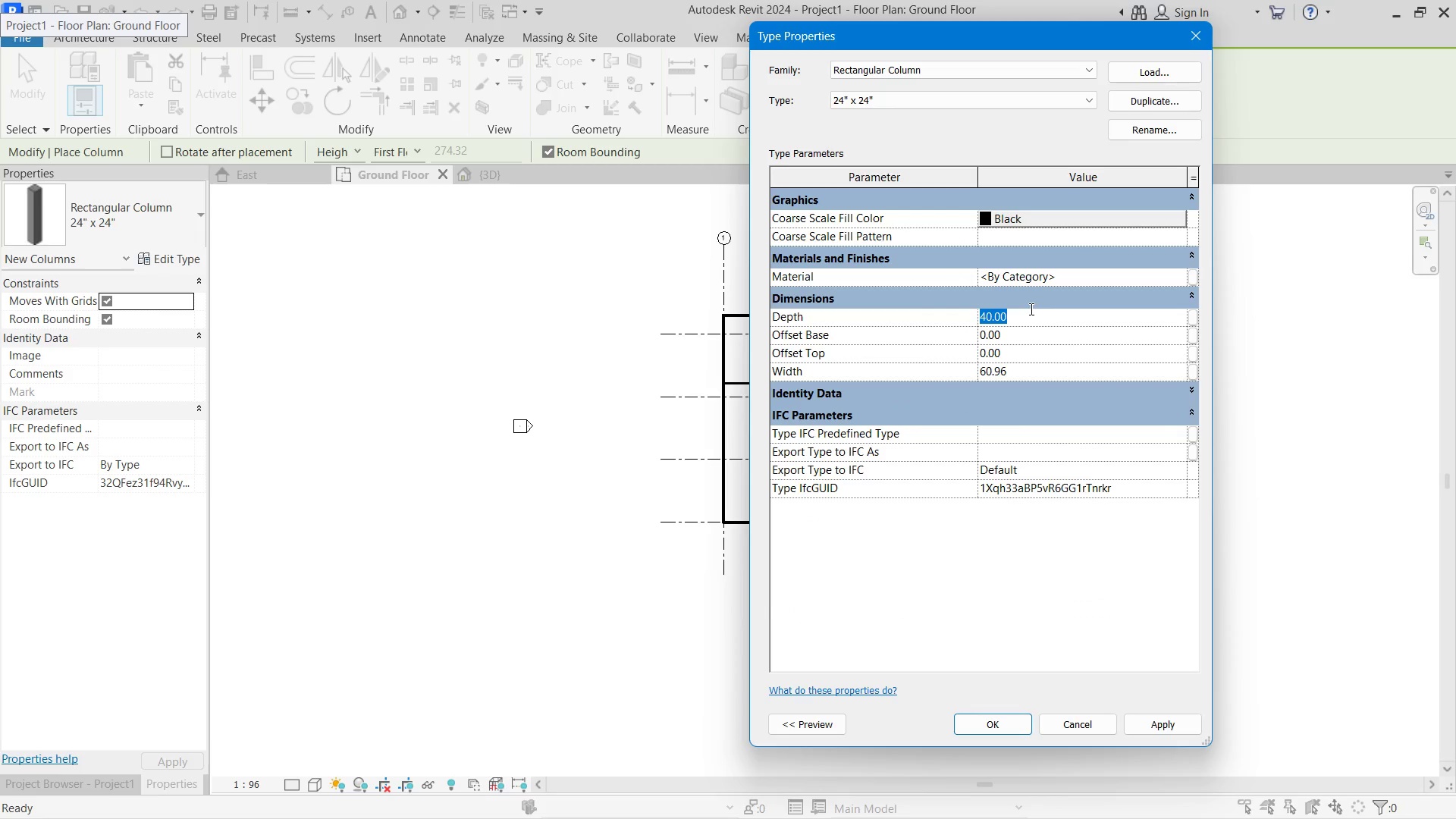 
key(Numpad2)
 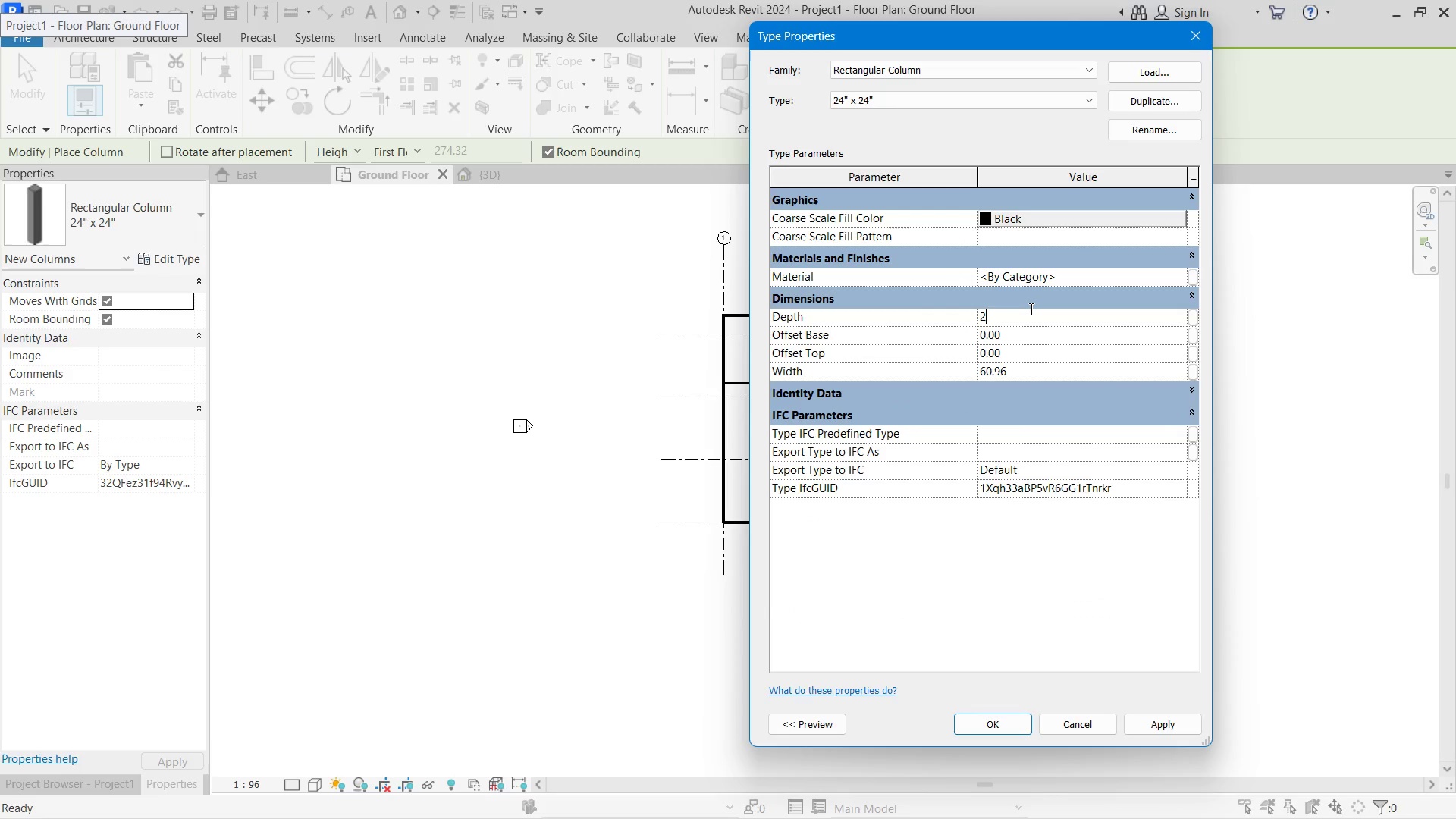 
key(Numpad5)
 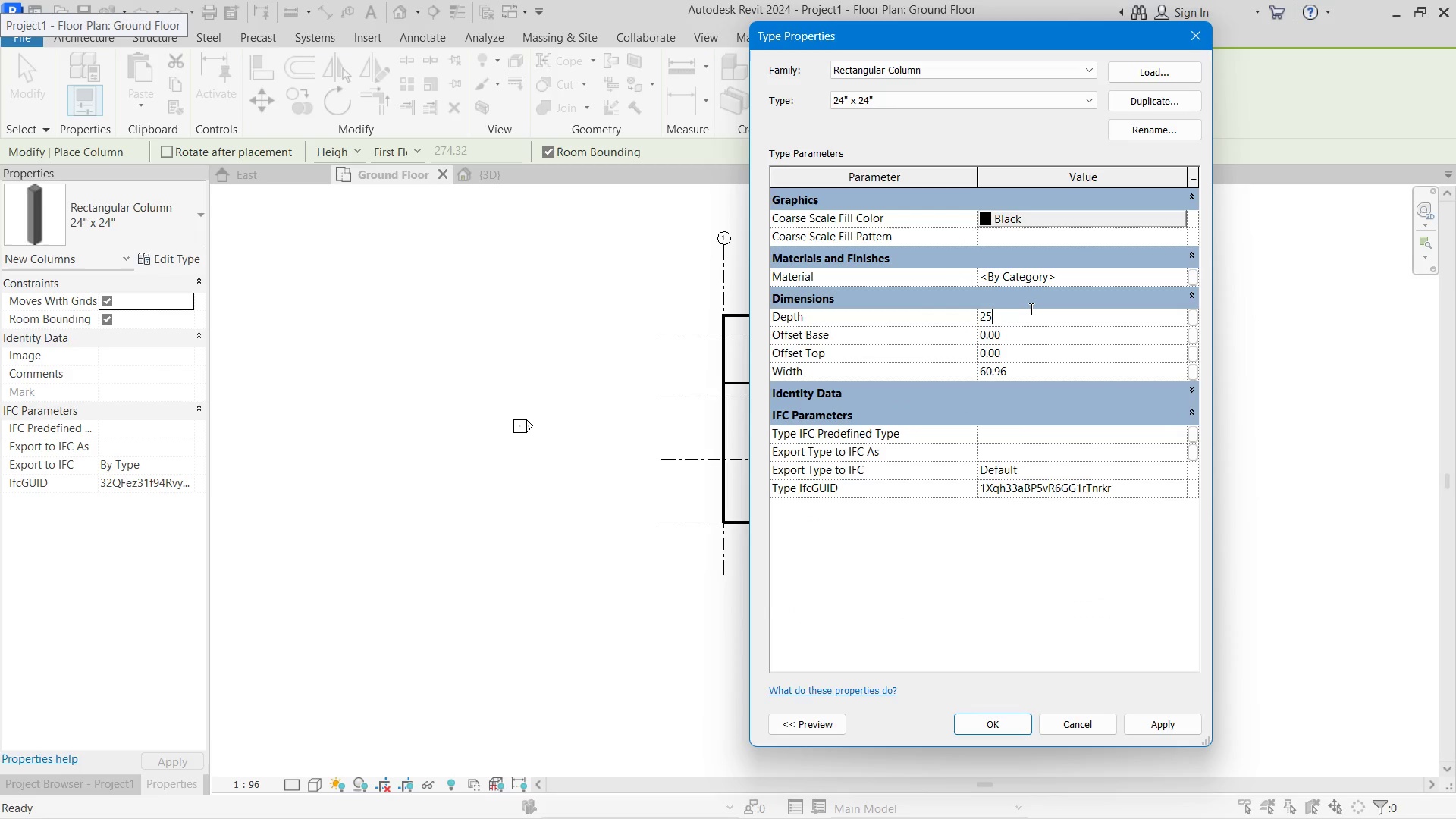 
key(Numpad0)
 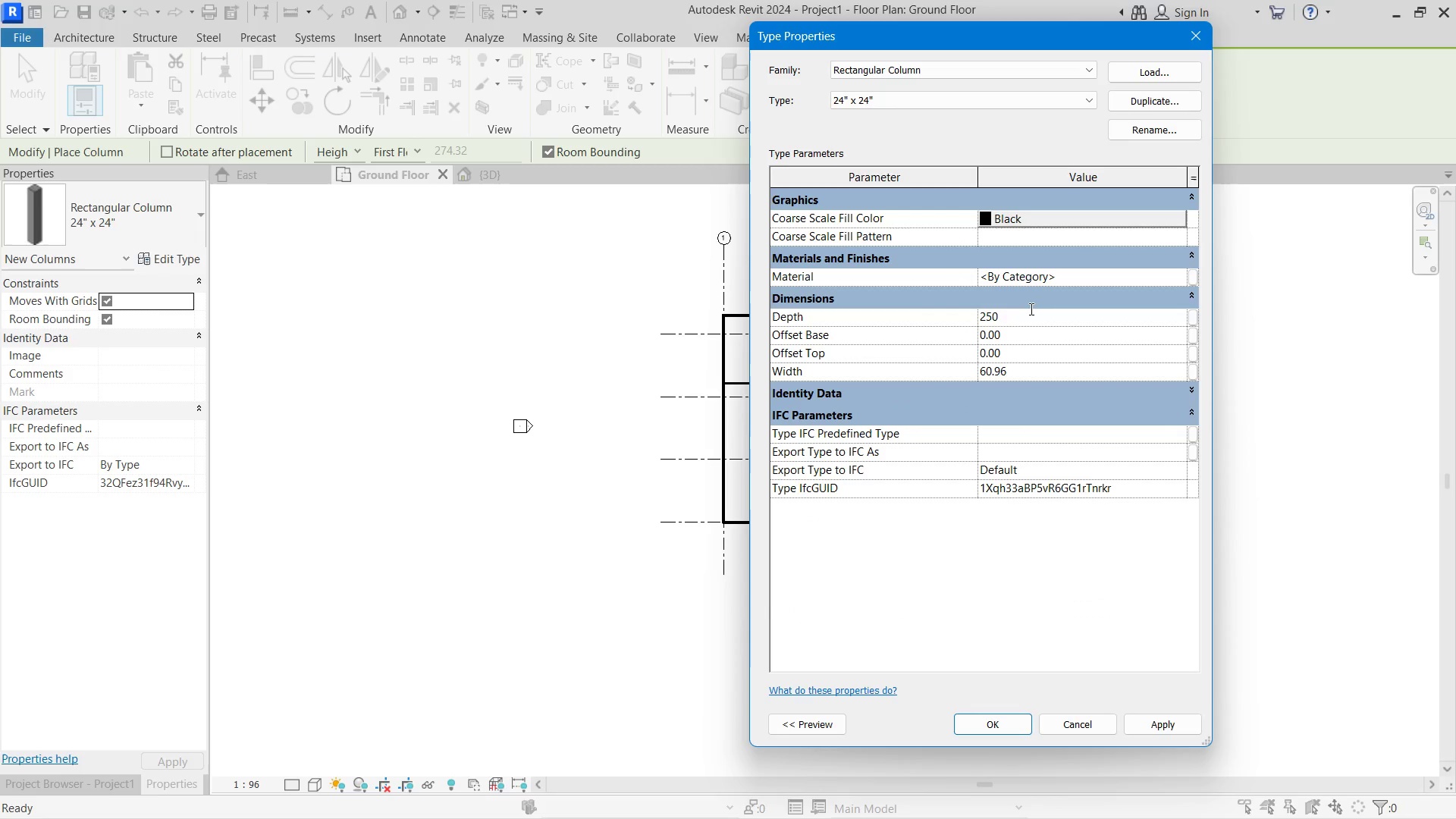 
key(Backspace)
 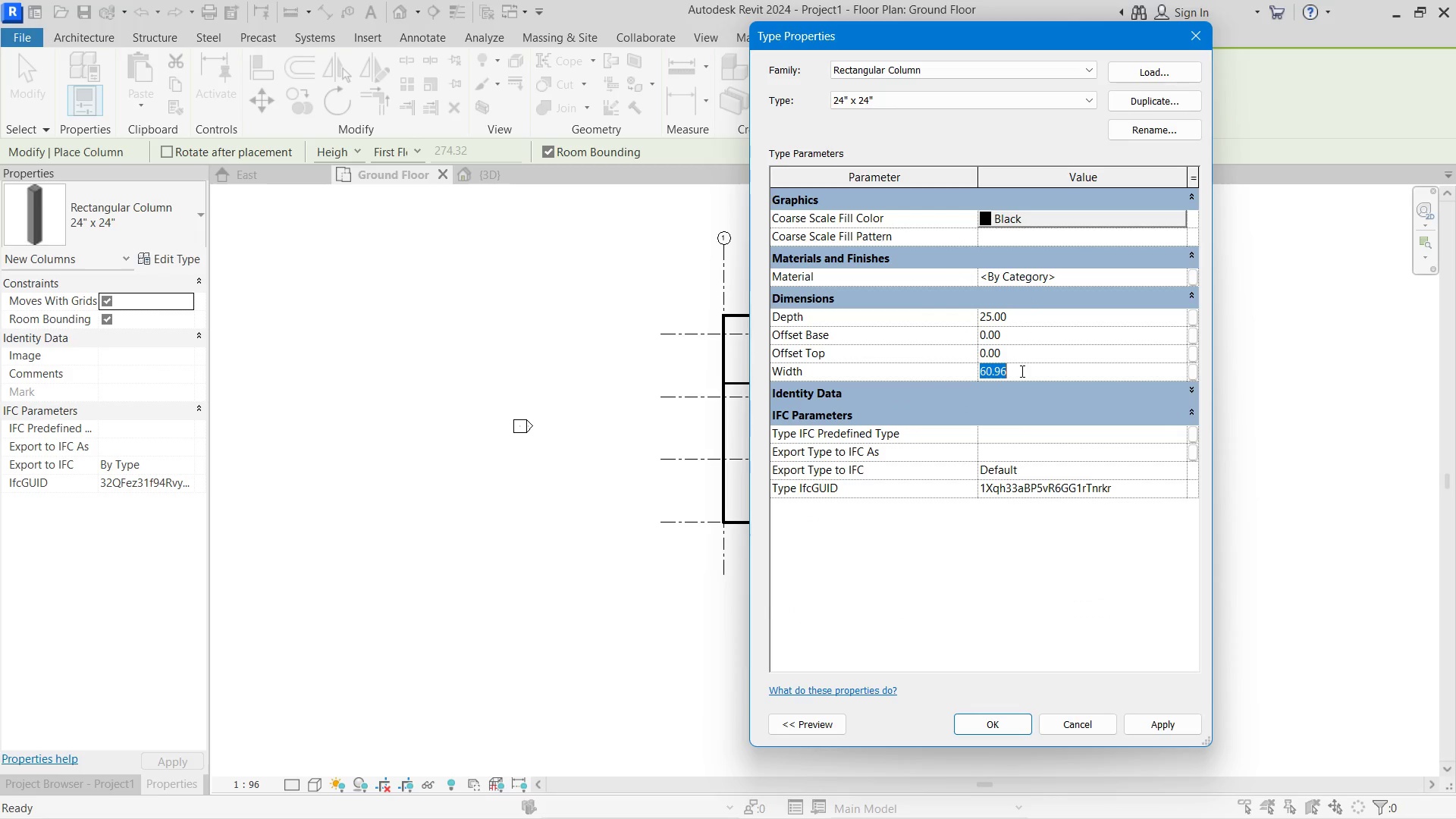 
key(Numpad2)
 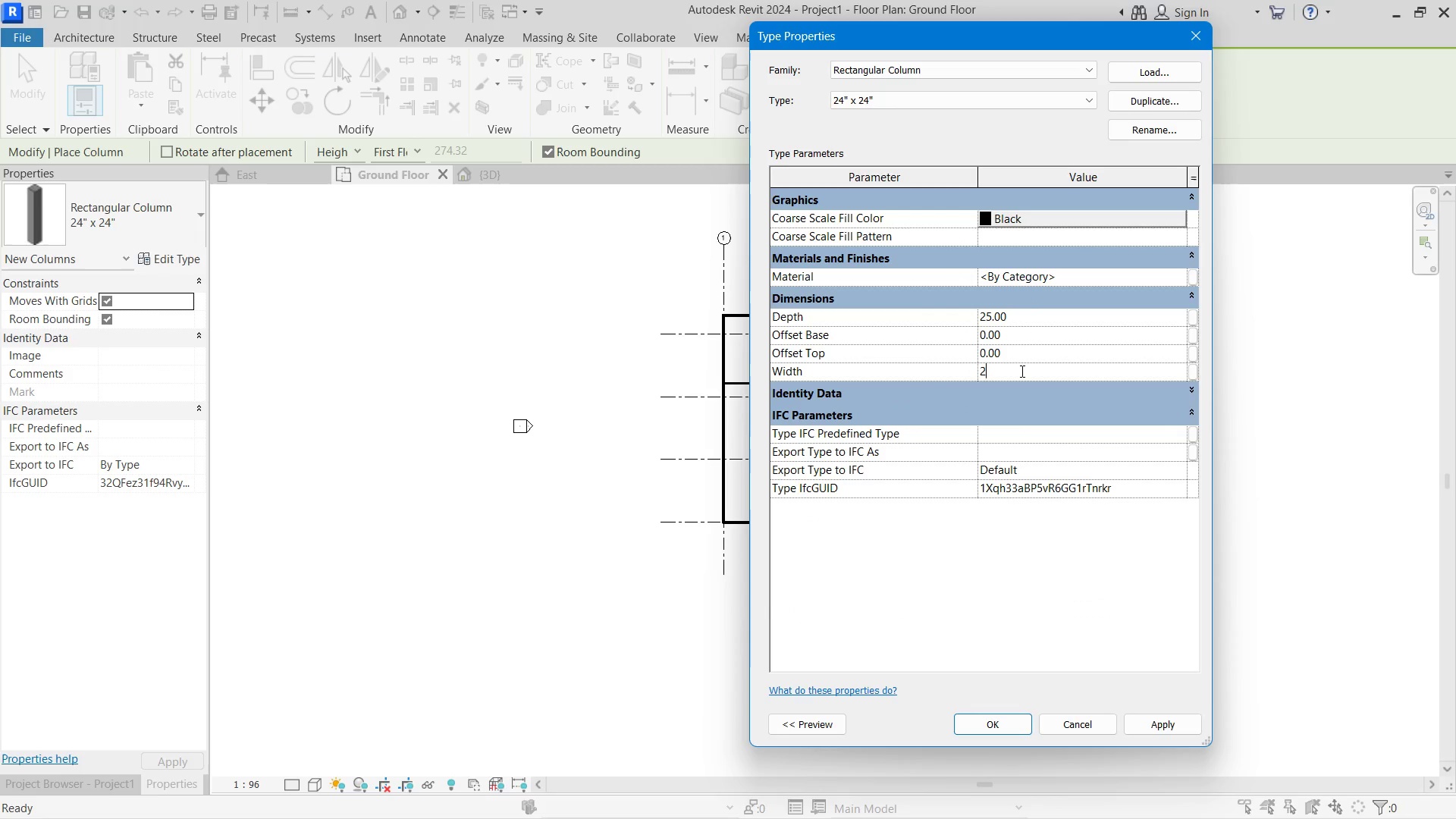 
key(Numpad5)
 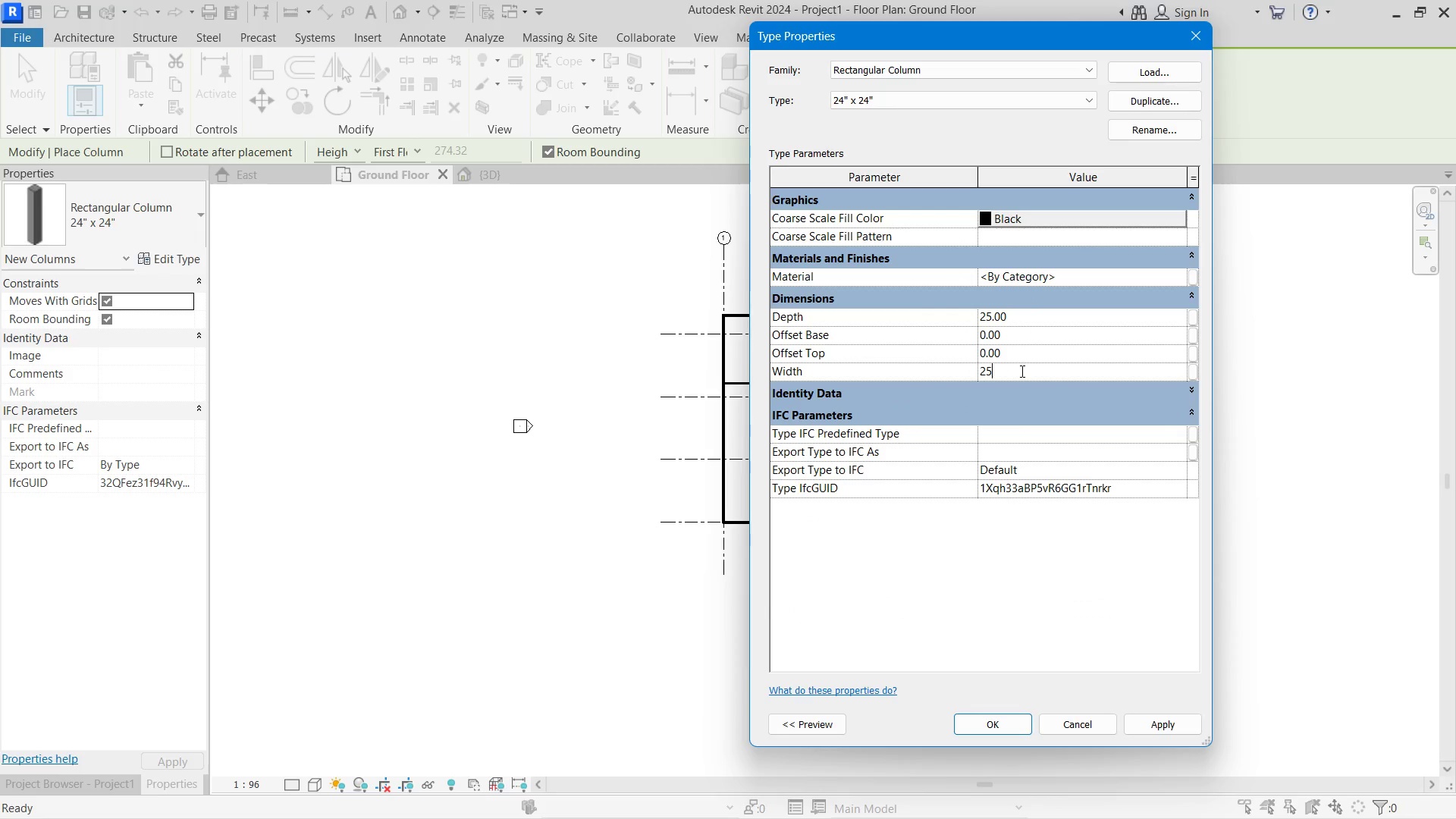 
key(NumpadEnter)
 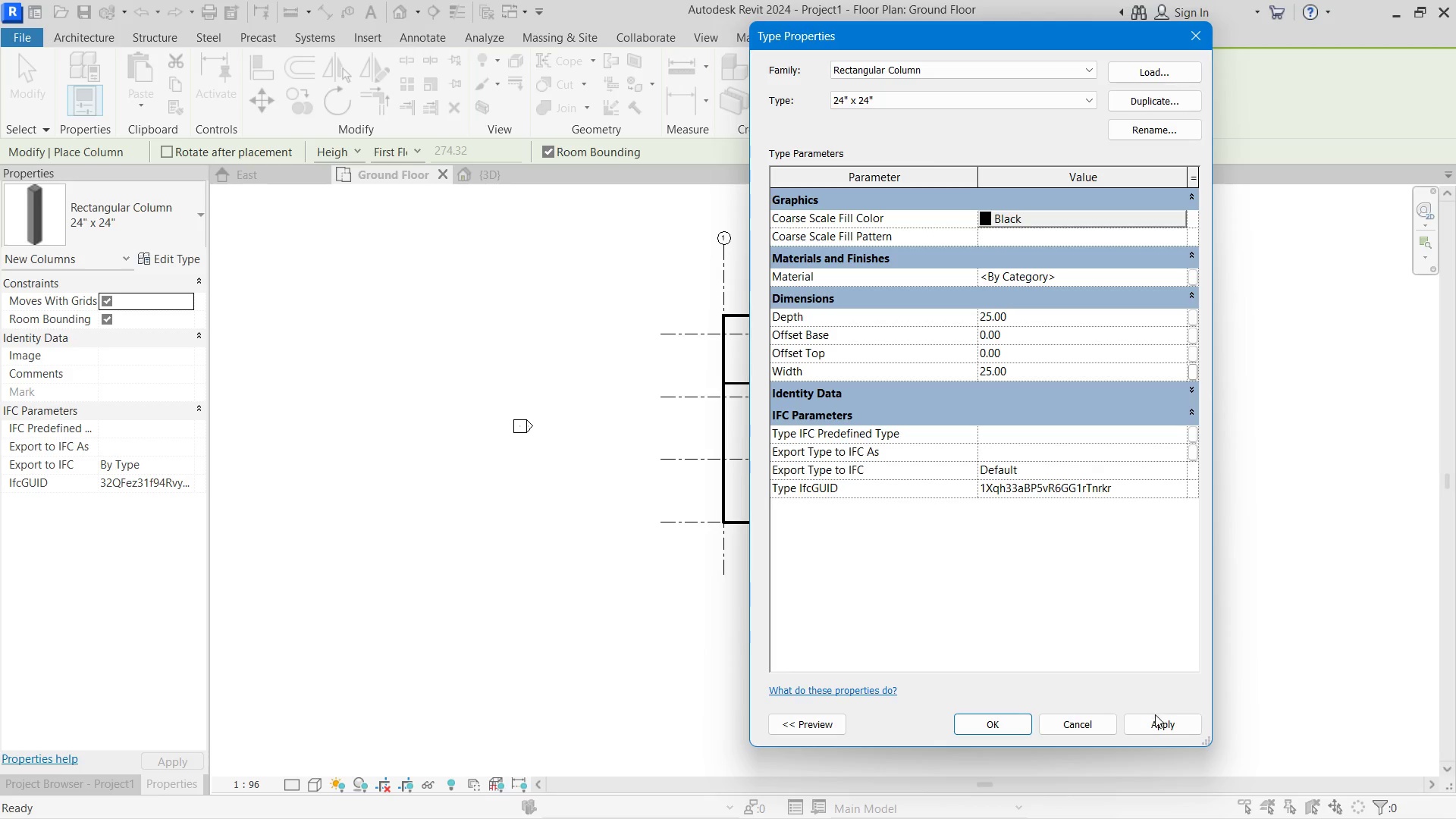 
left_click([1154, 717])
 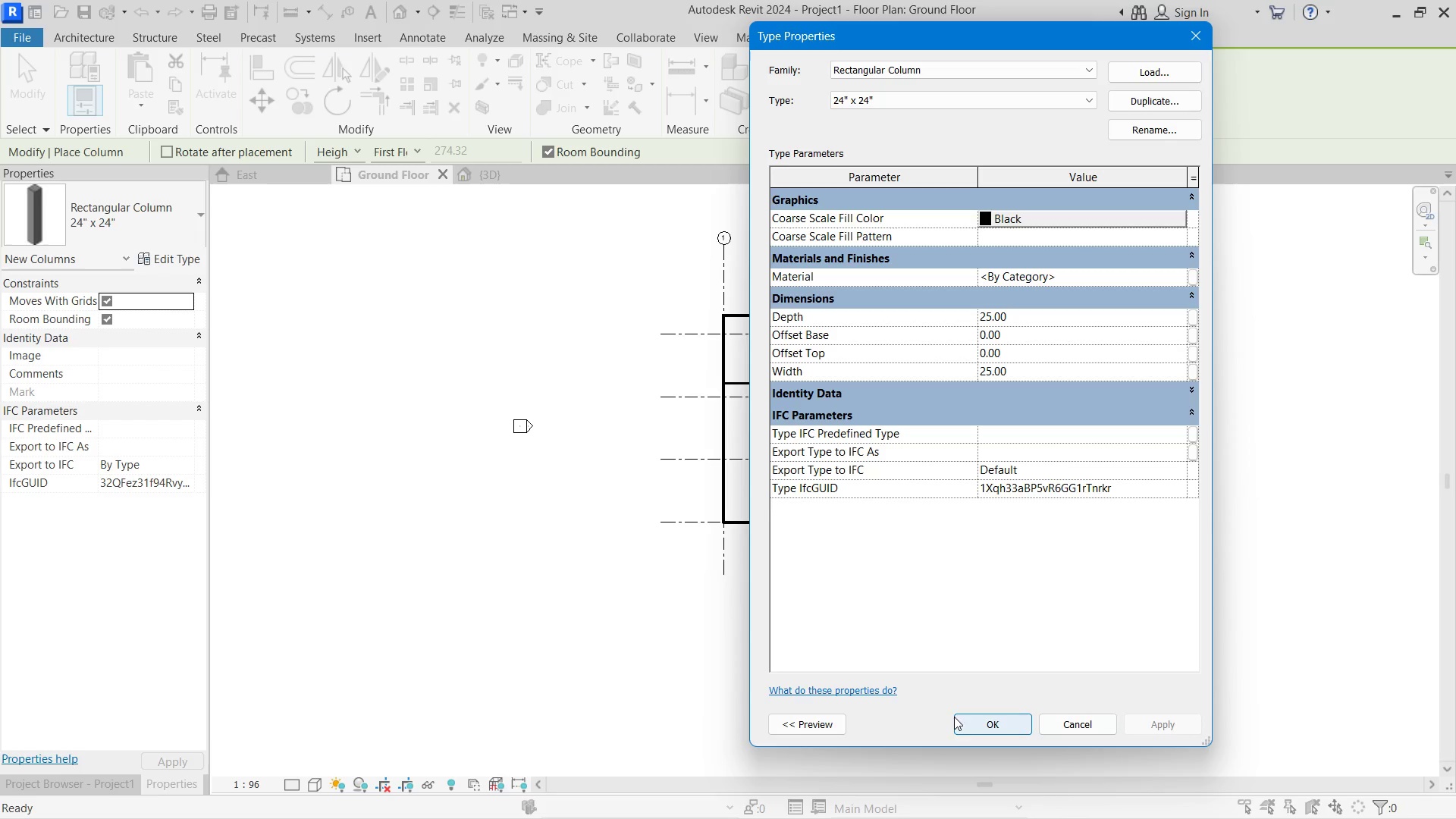 
left_click([984, 717])
 